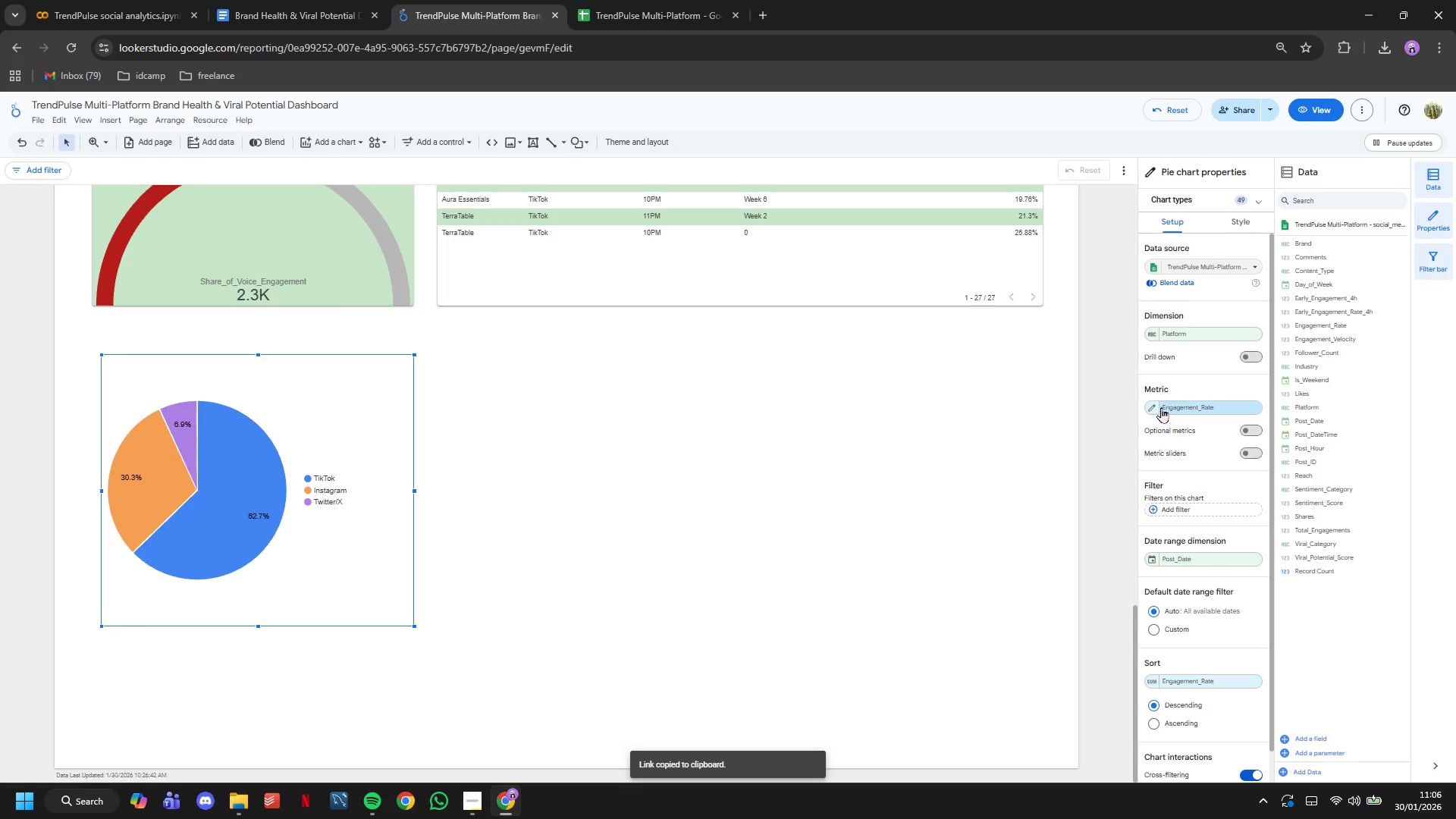 
left_click([1159, 407])
 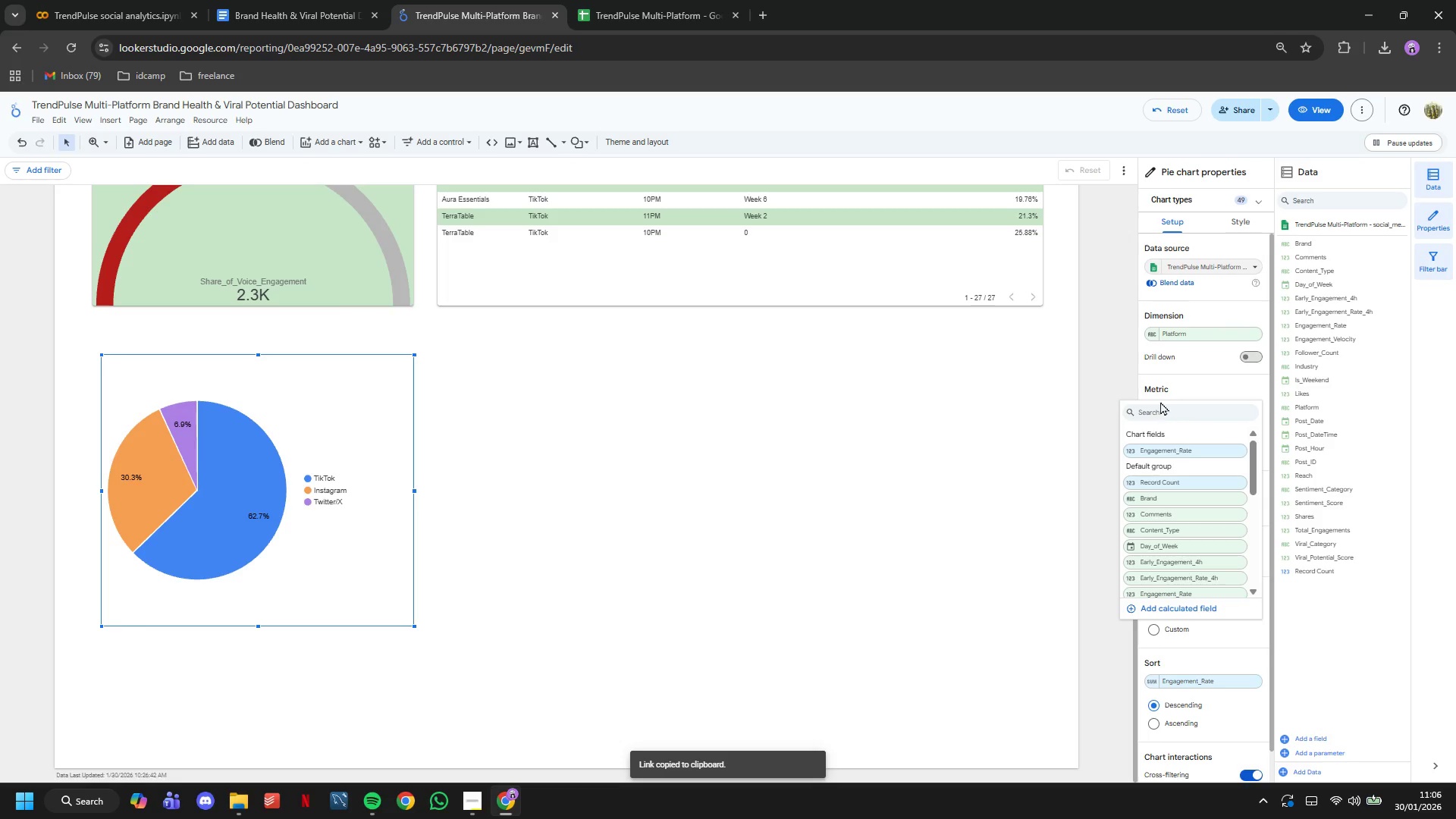 
left_click([1160, 395])
 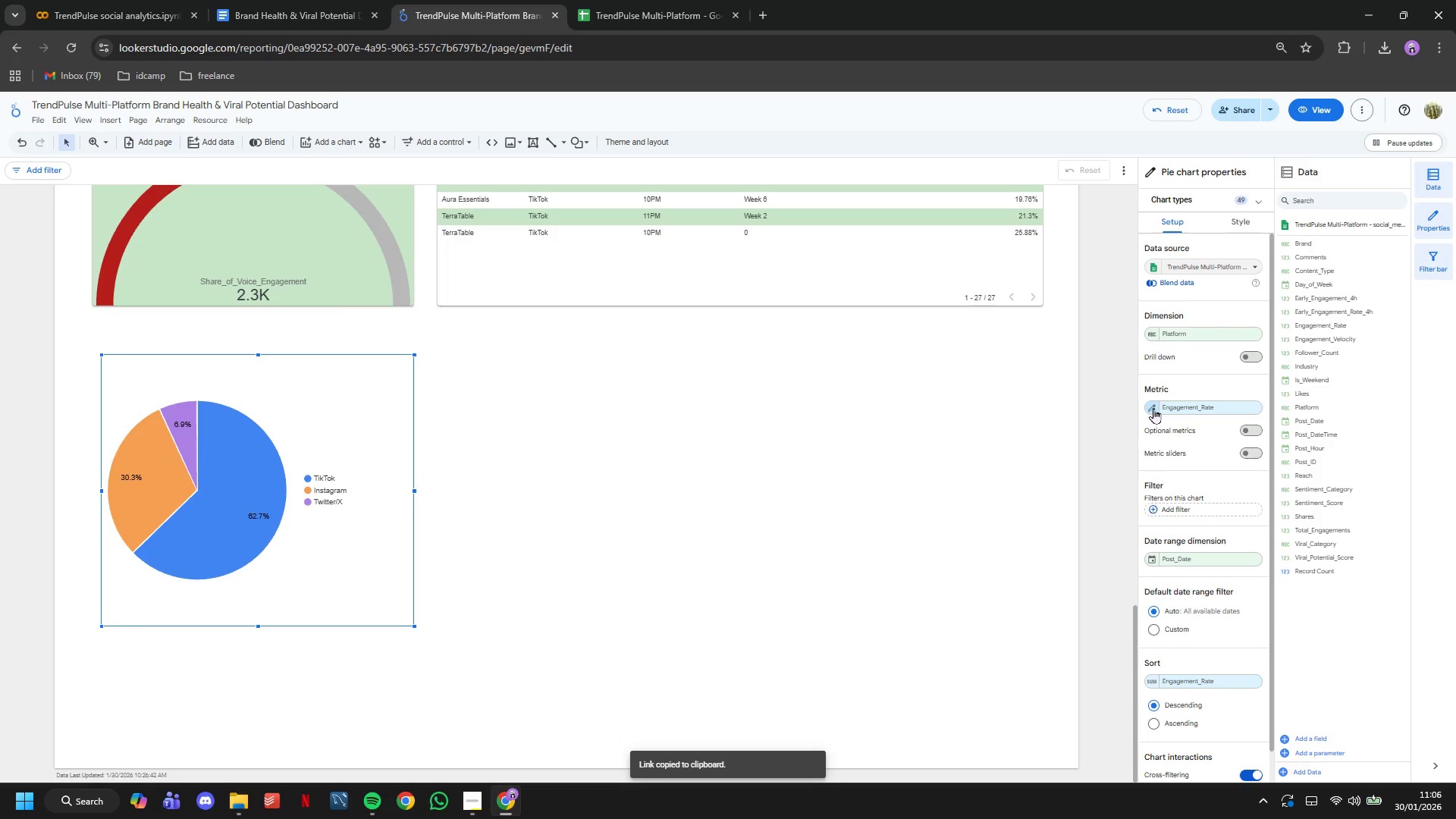 
left_click([1153, 408])
 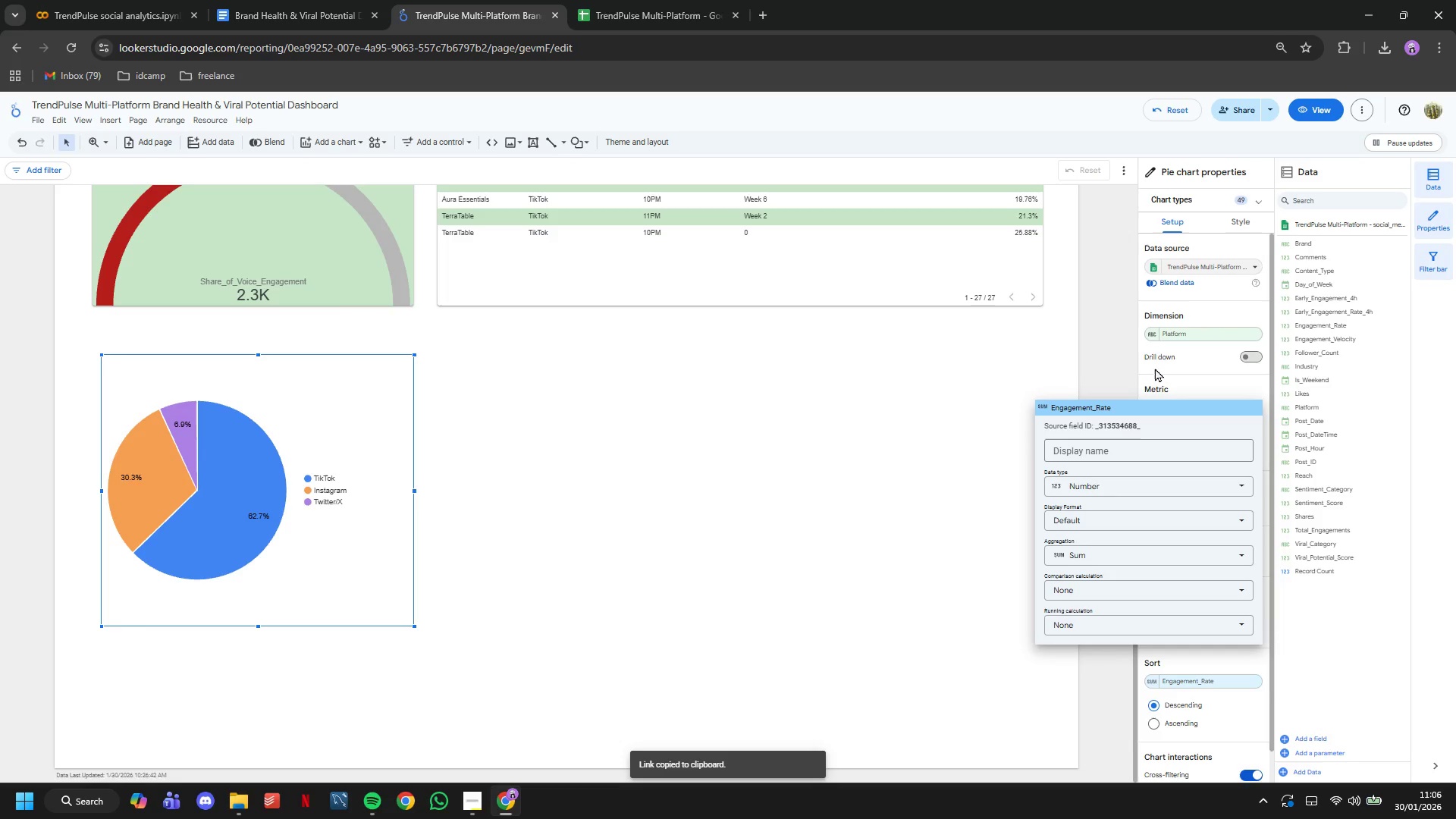 
left_click([1098, 522])
 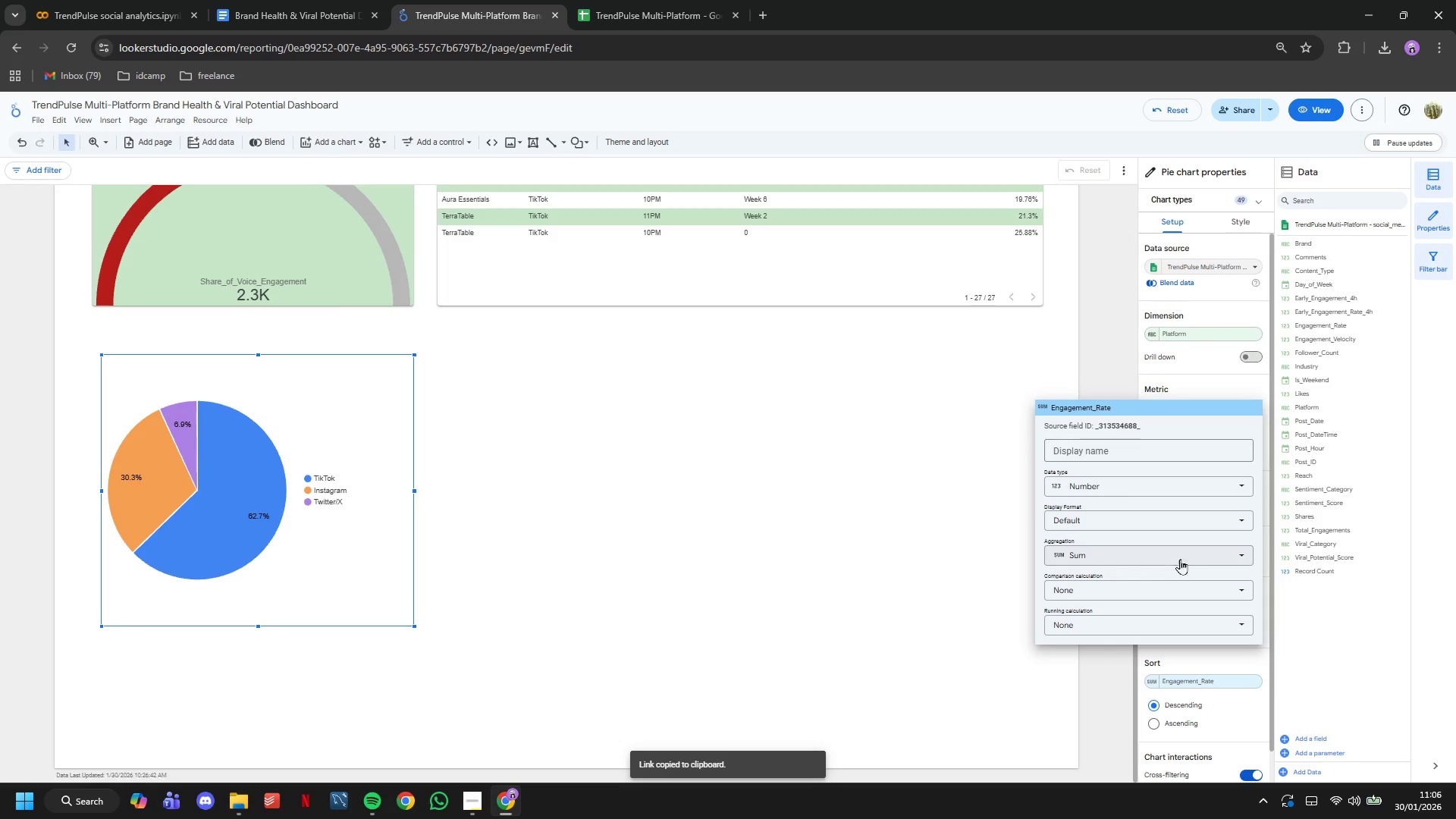 
left_click([1194, 560])
 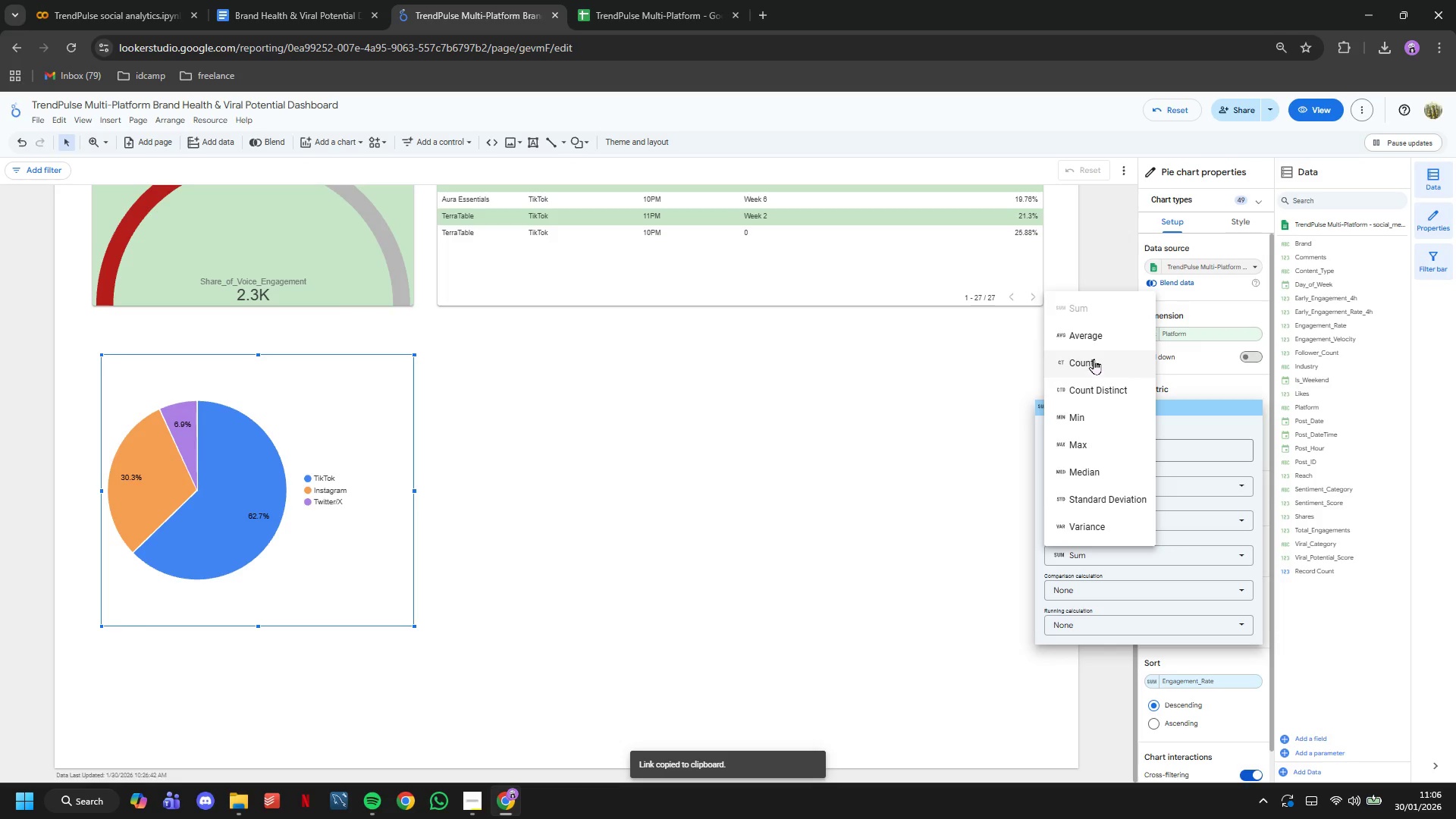 
left_click([1092, 341])
 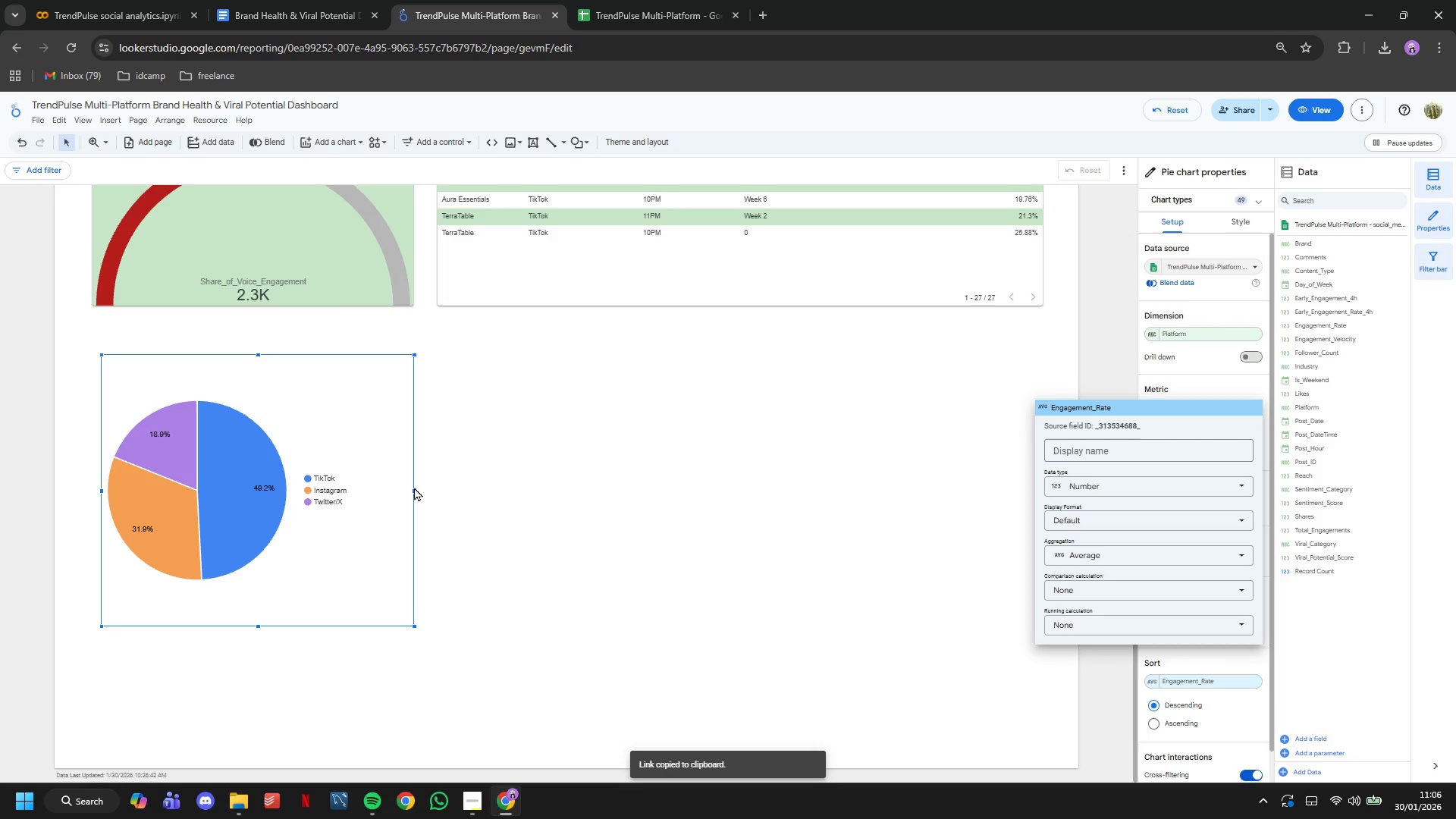 
left_click([413, 492])
 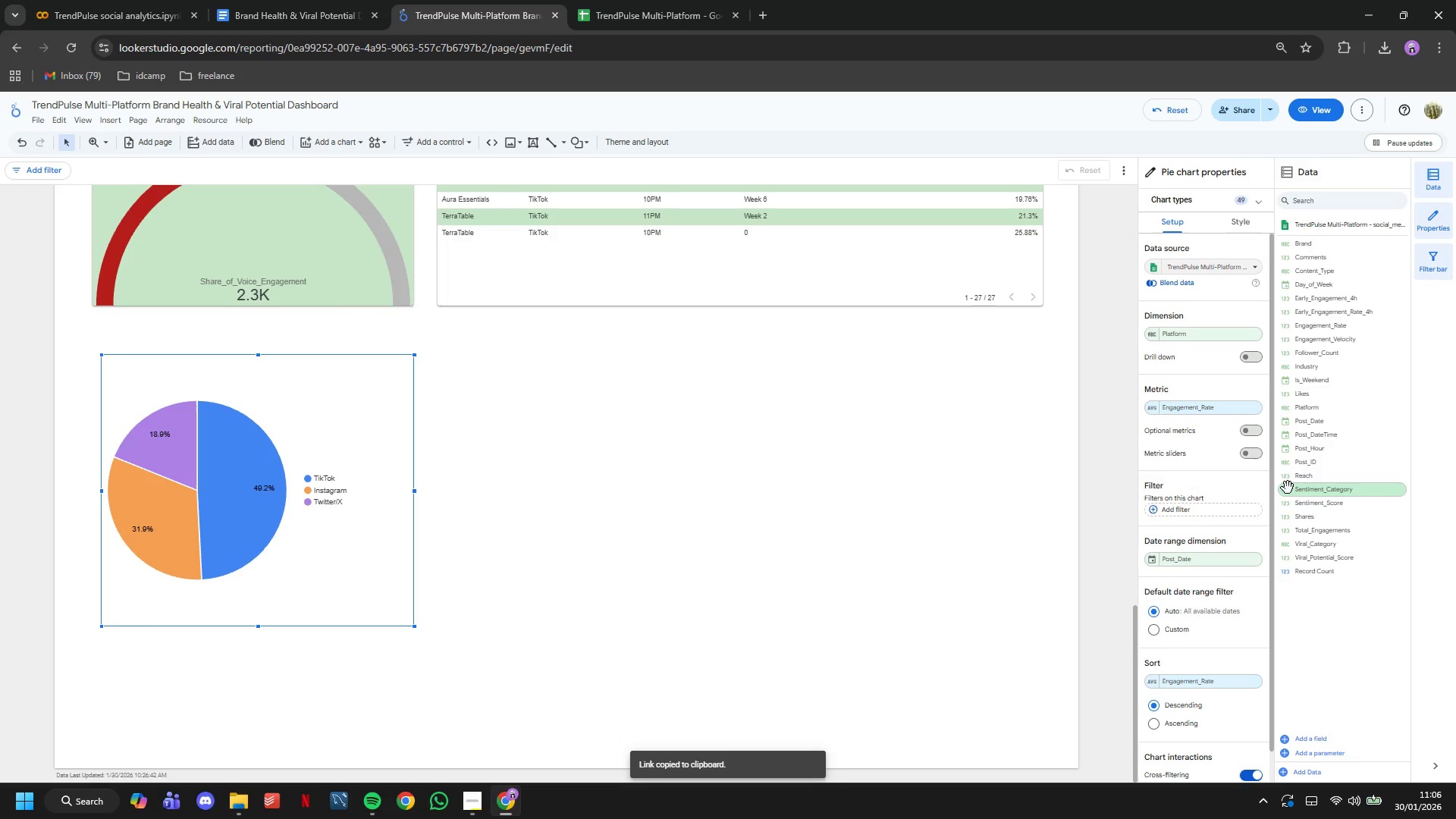 
left_click([1255, 433])
 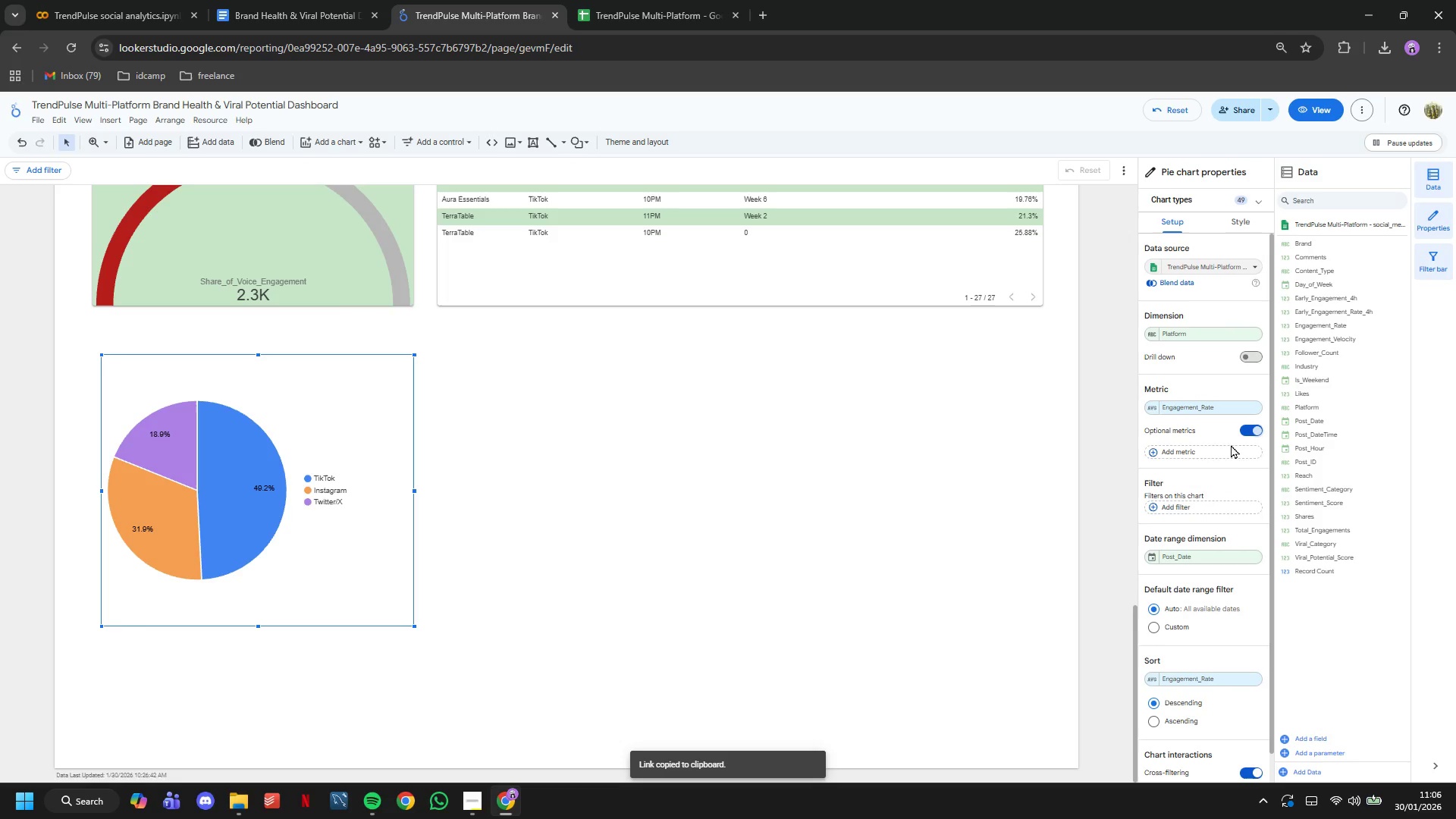 
left_click([1227, 447])
 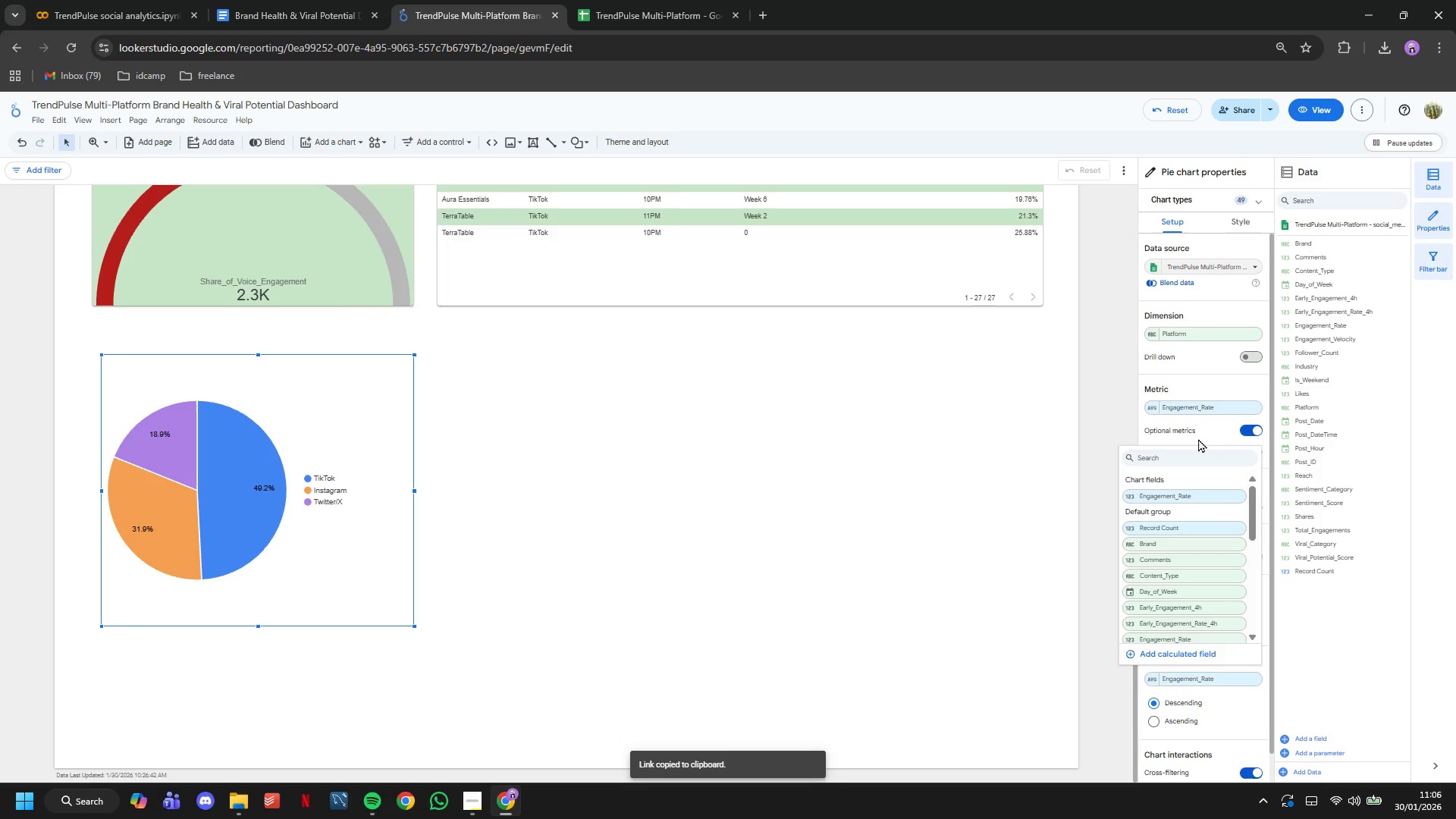 
type(po)
 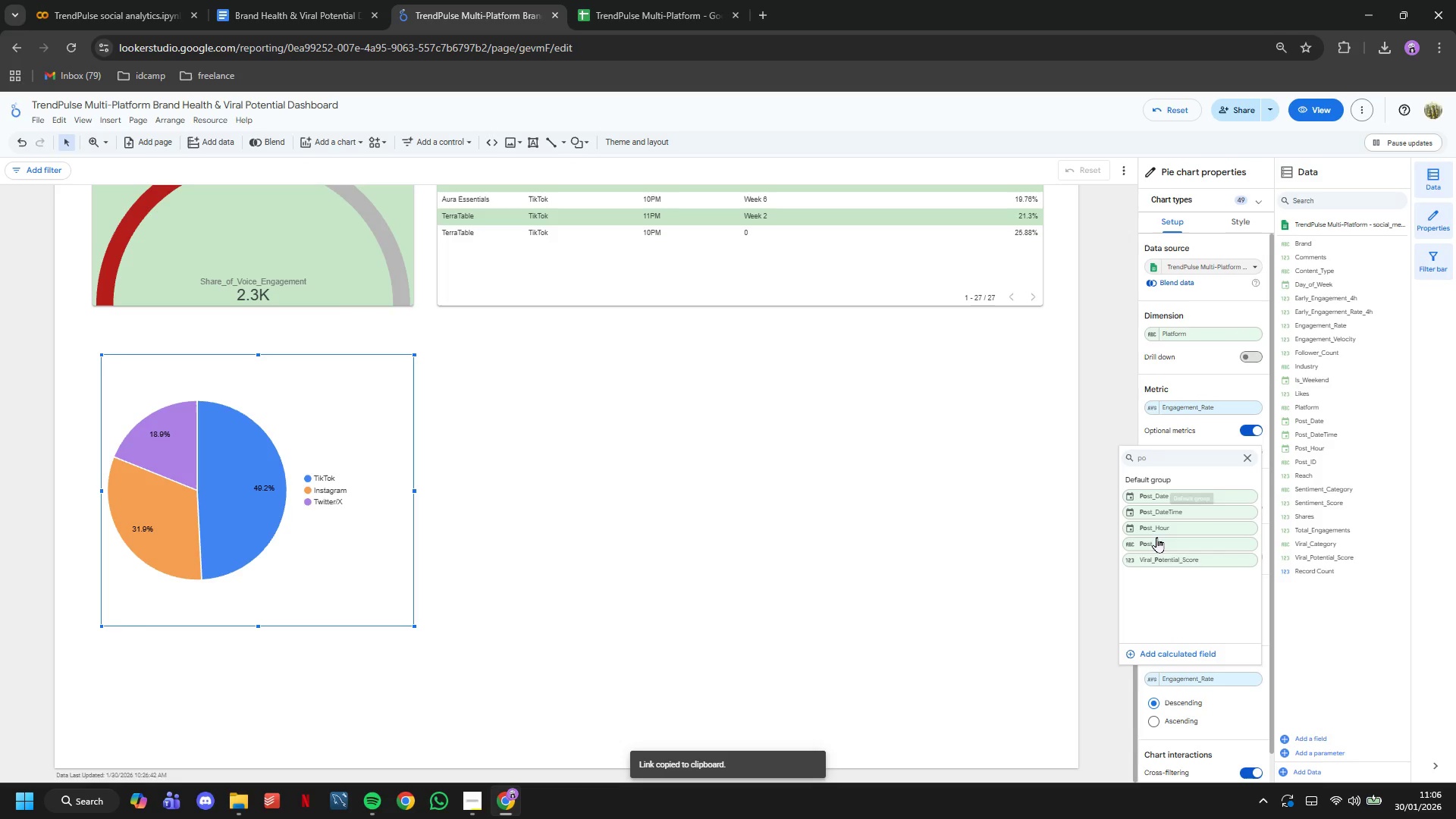 
left_click([1157, 539])
 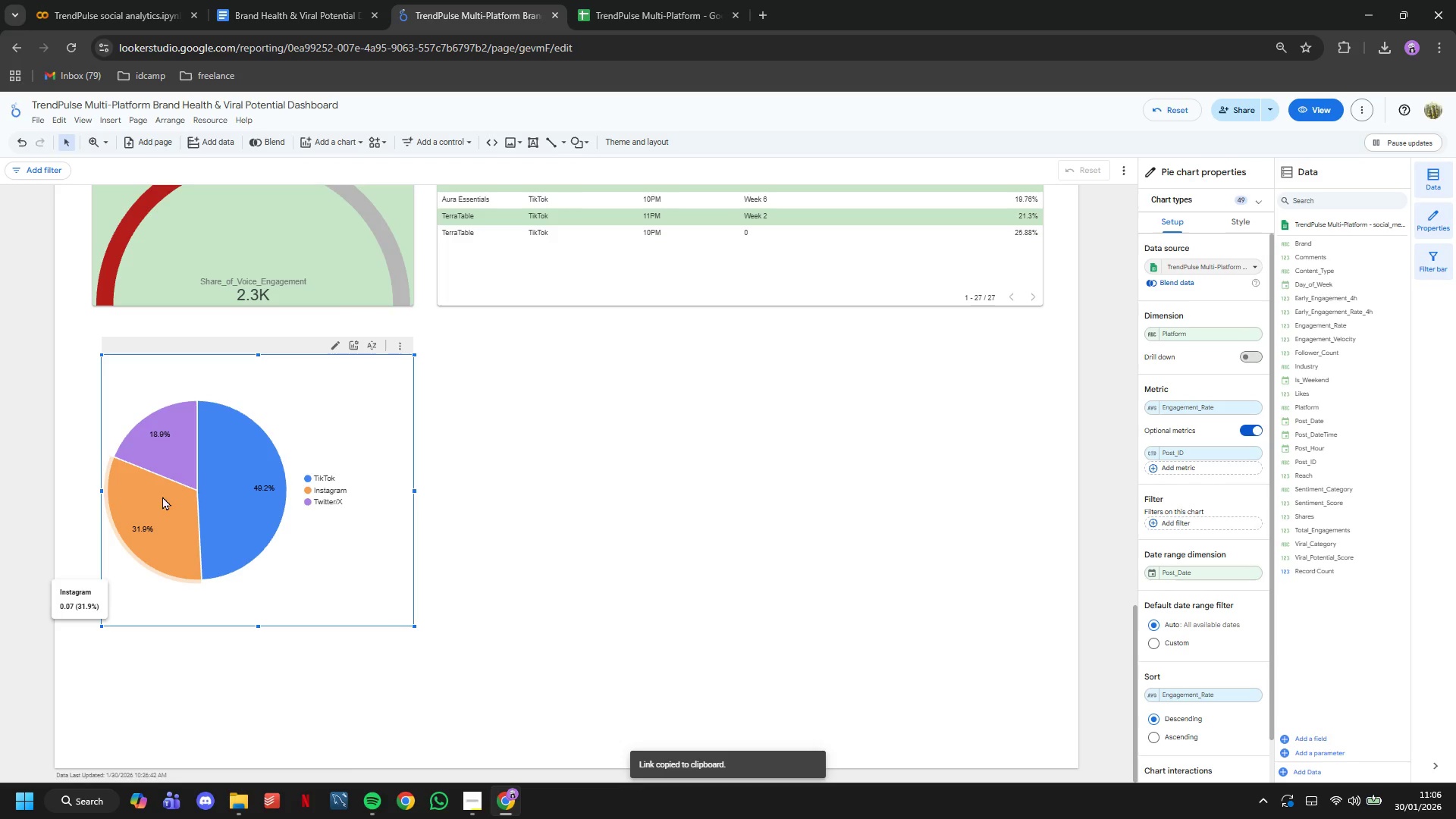 
wait(7.08)
 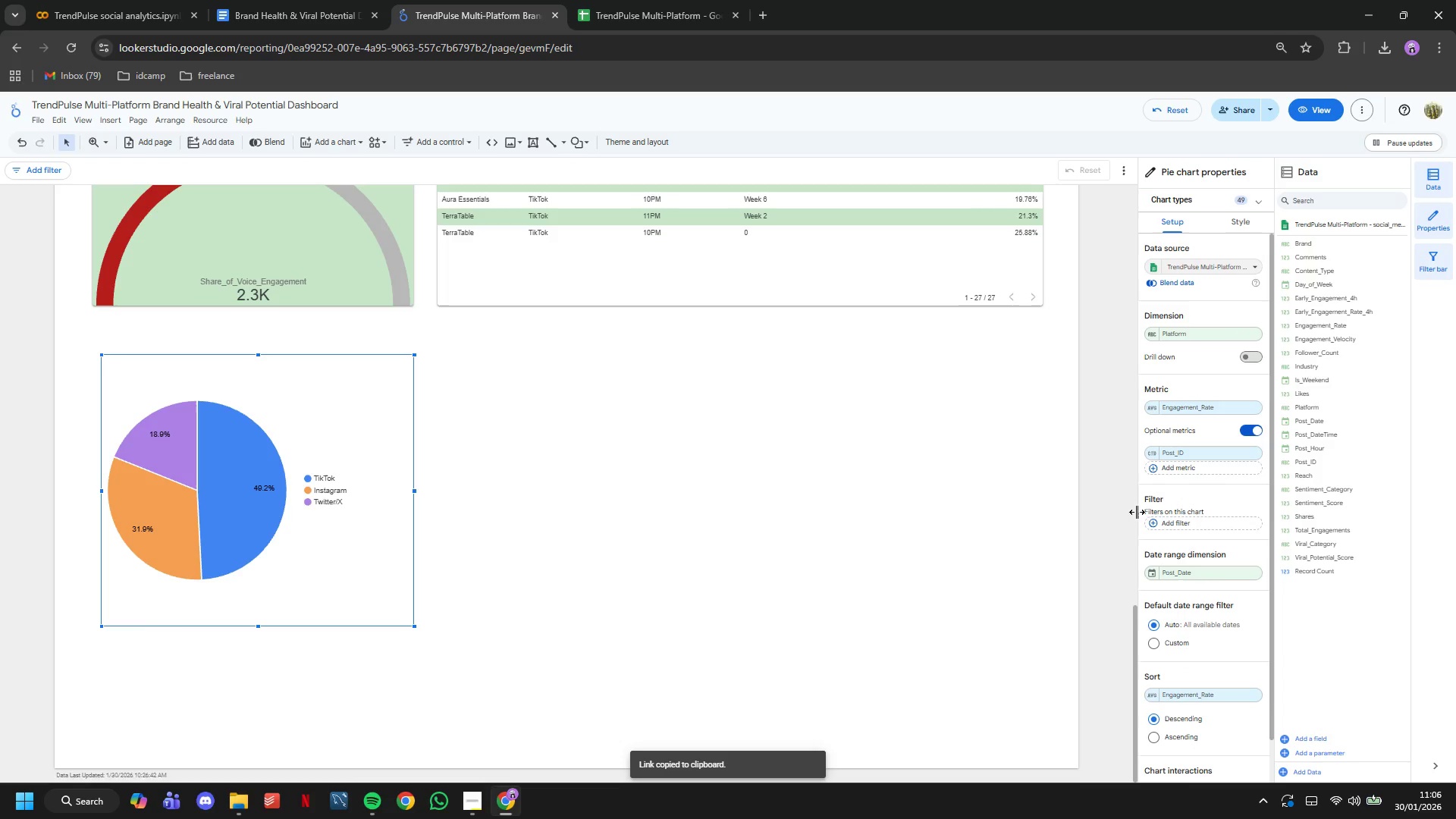 
left_click([1247, 221])
 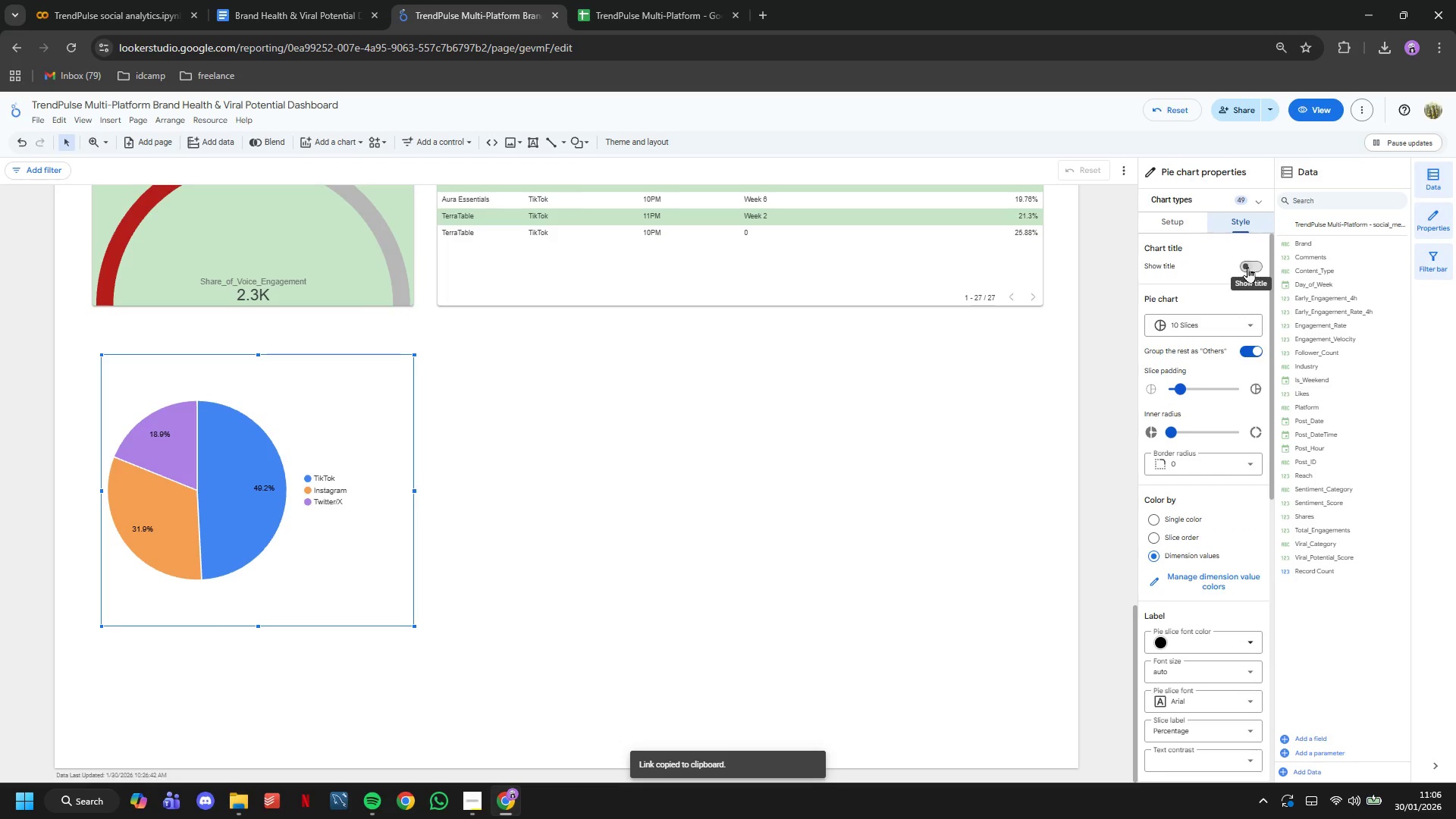 
left_click([1247, 266])
 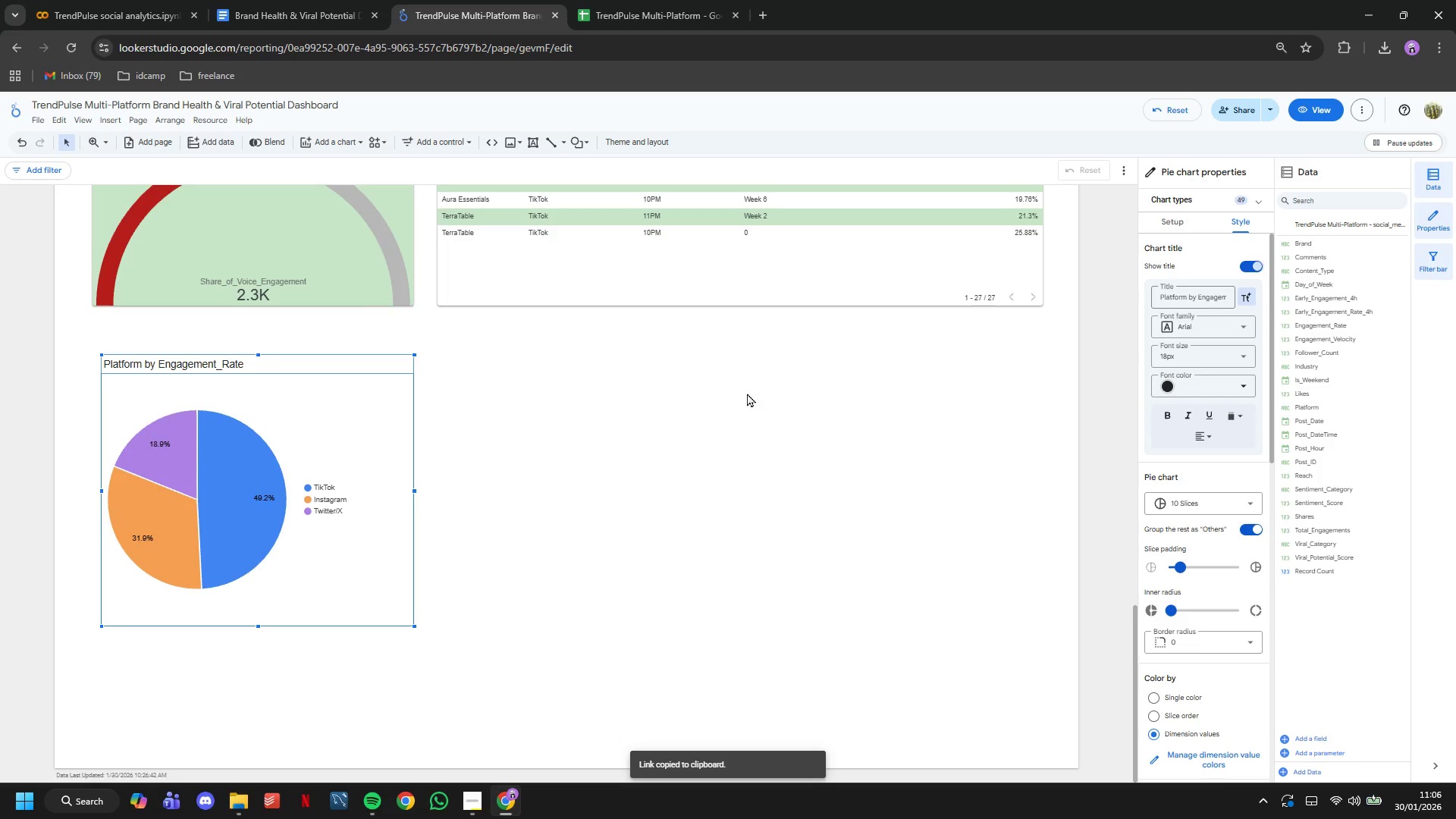 
left_click([1203, 295])
 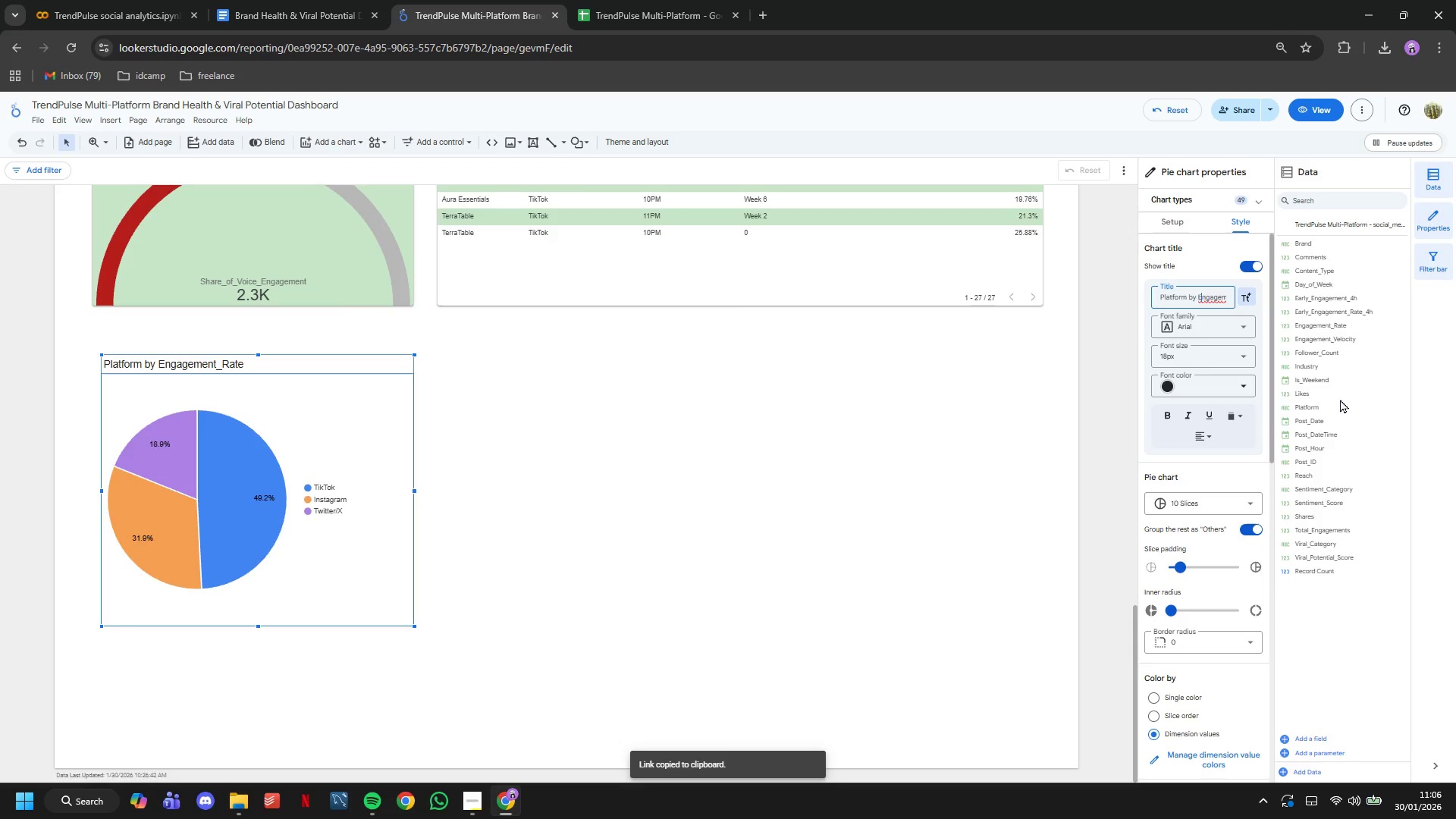 
hold_key(key=ArrowRight, duration=1.03)
 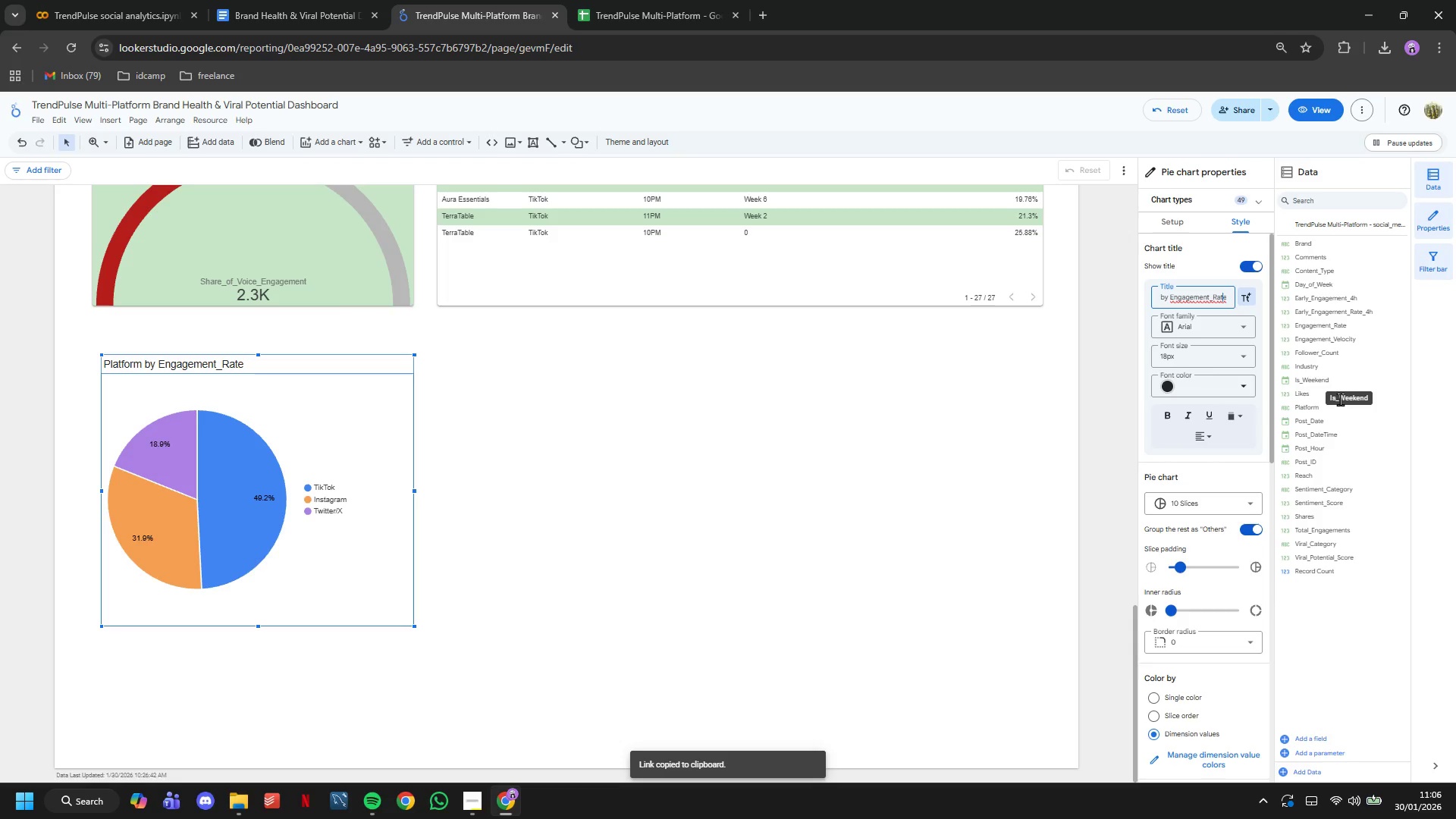 
key(ArrowLeft)
 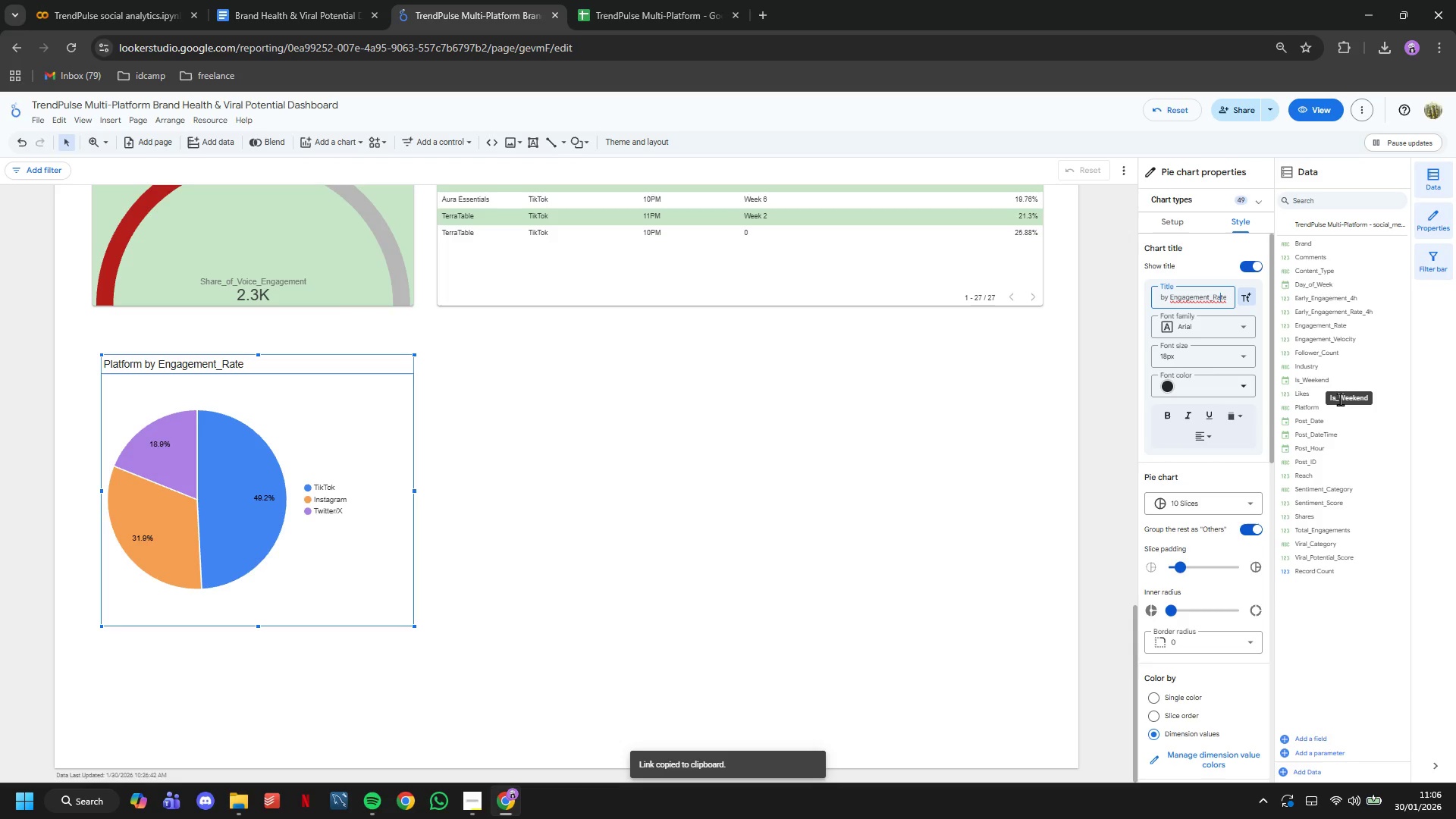 
key(ArrowLeft)
 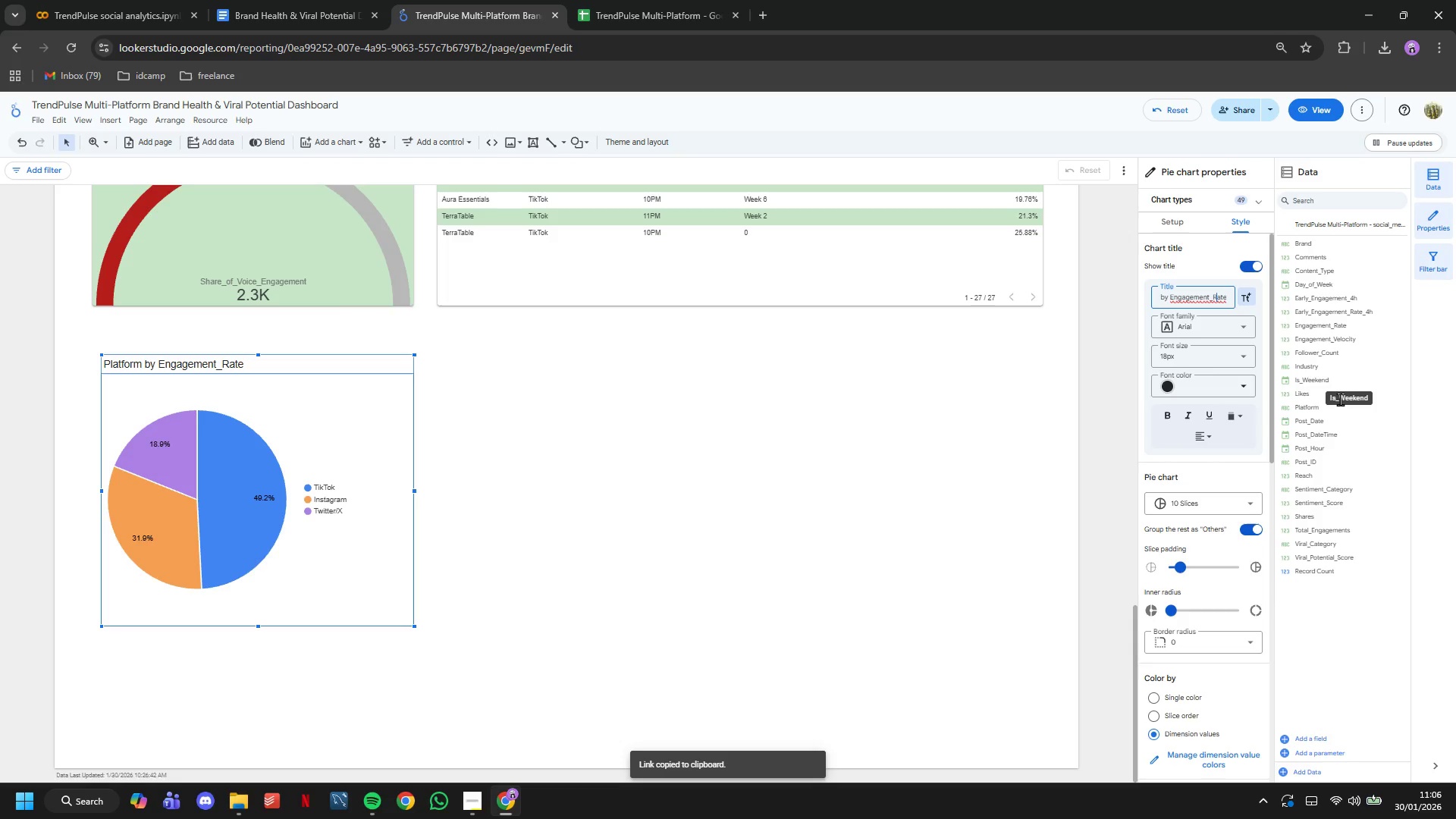 
key(ArrowLeft)
 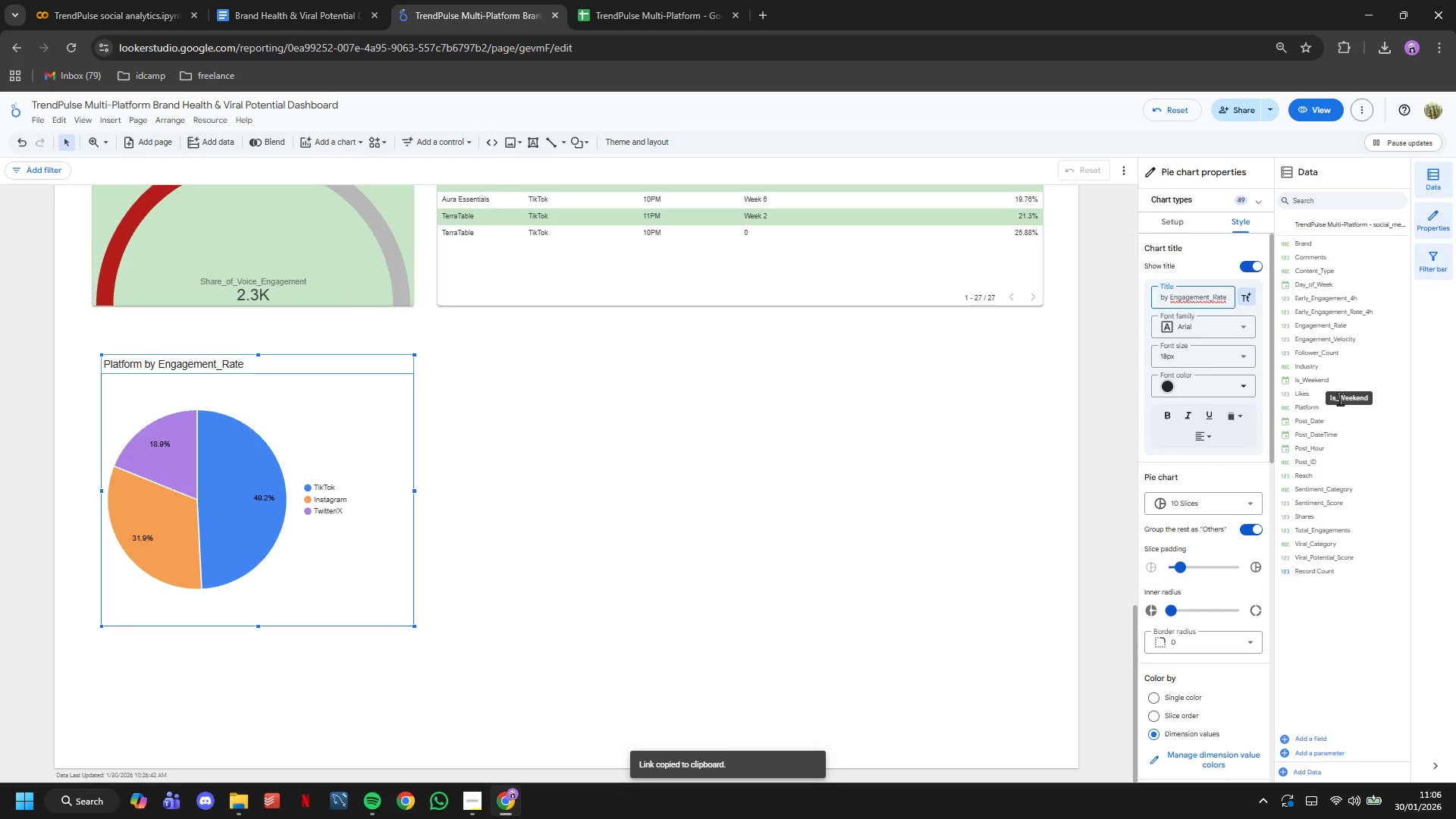 
key(ArrowLeft)
 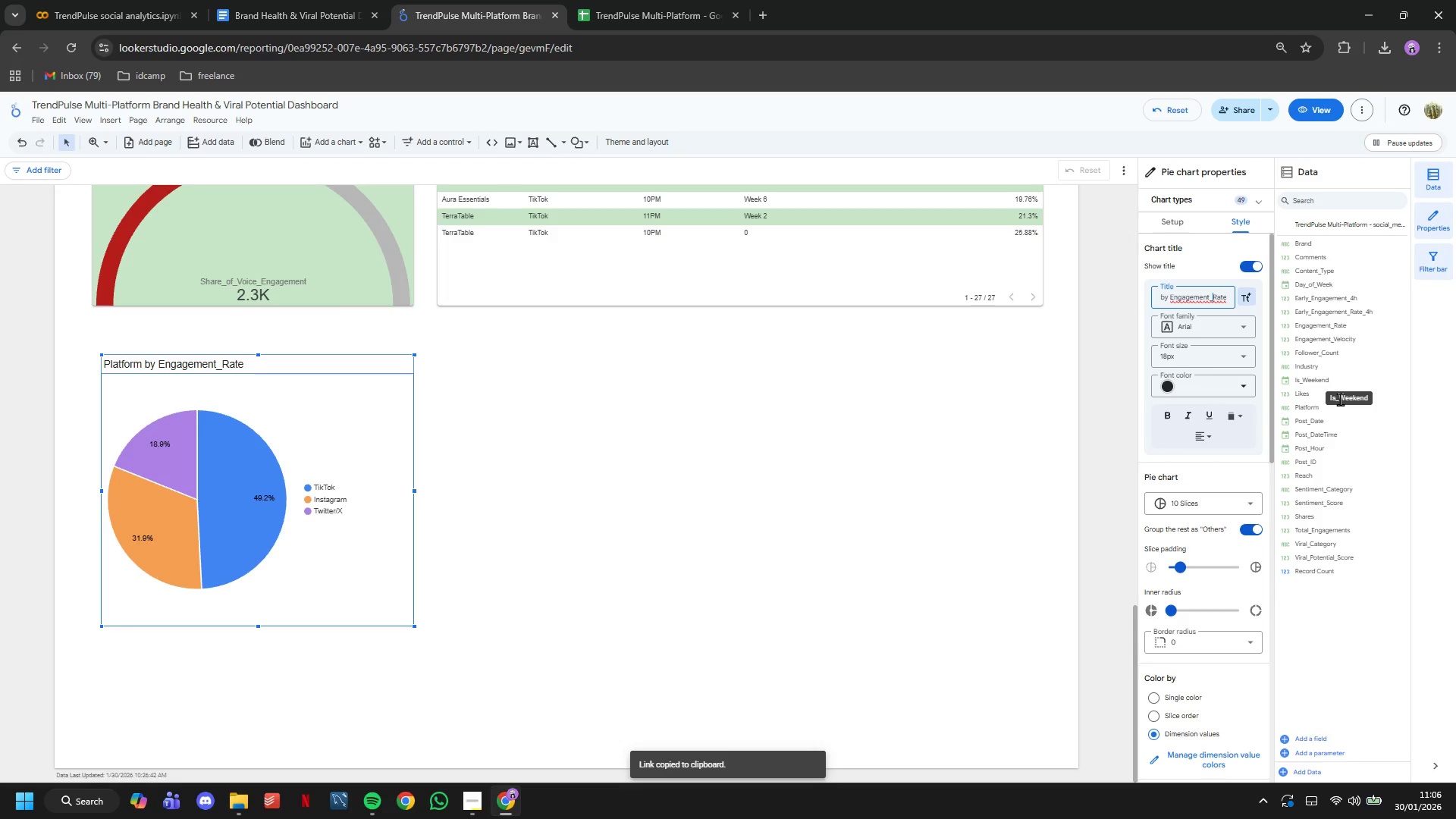 
key(Backspace)
 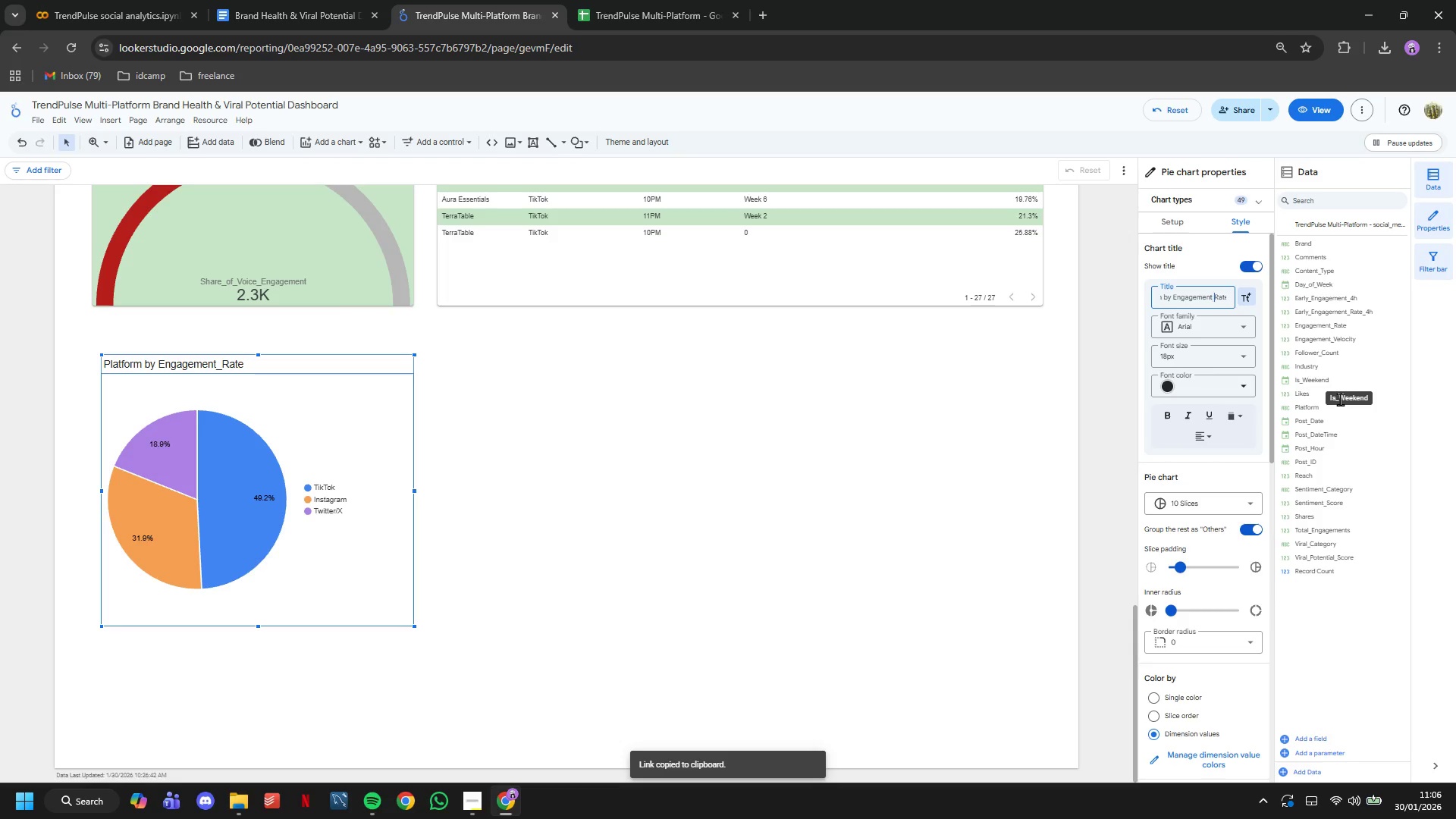 
key(Space)
 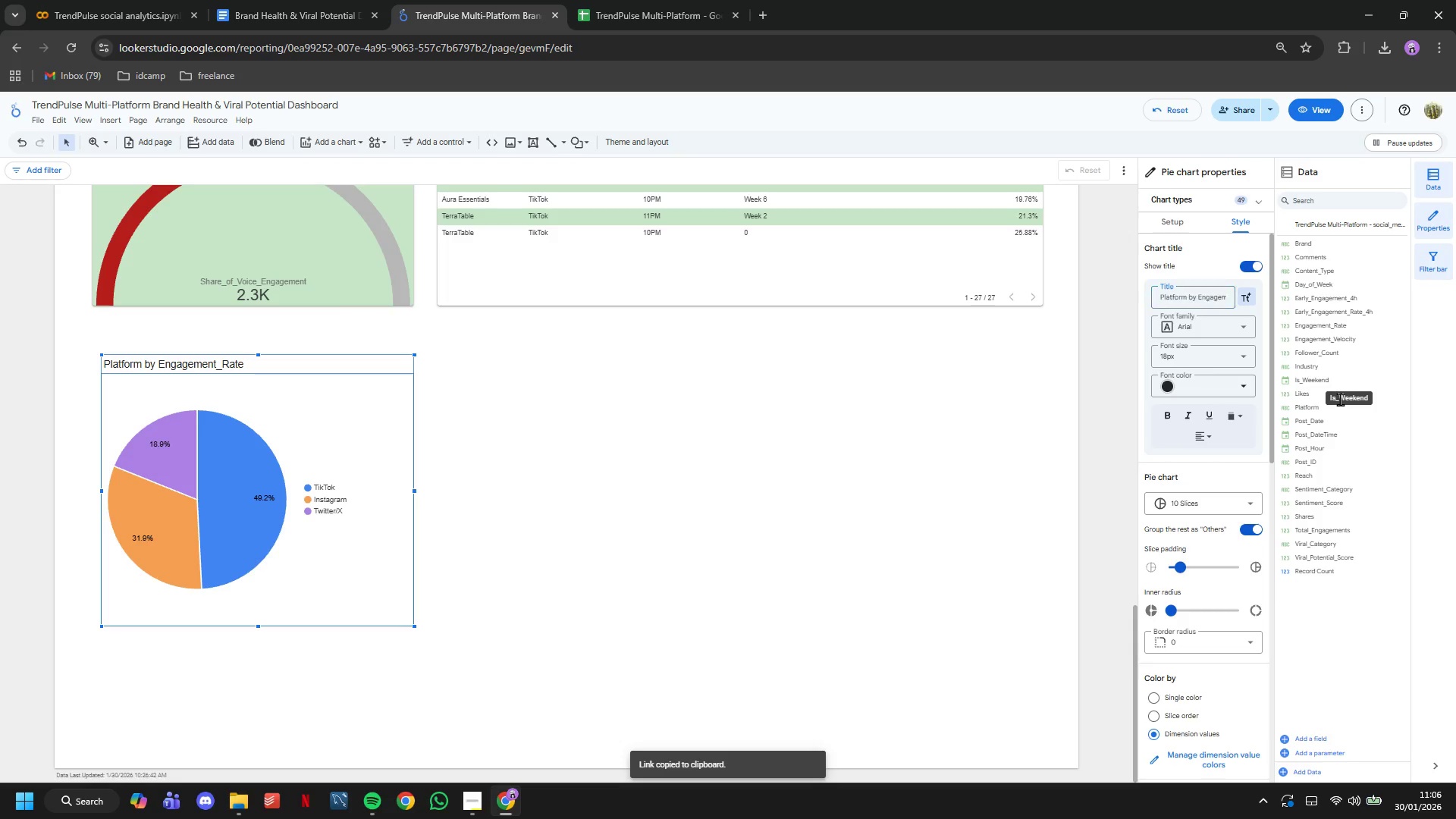 
key(Enter)
 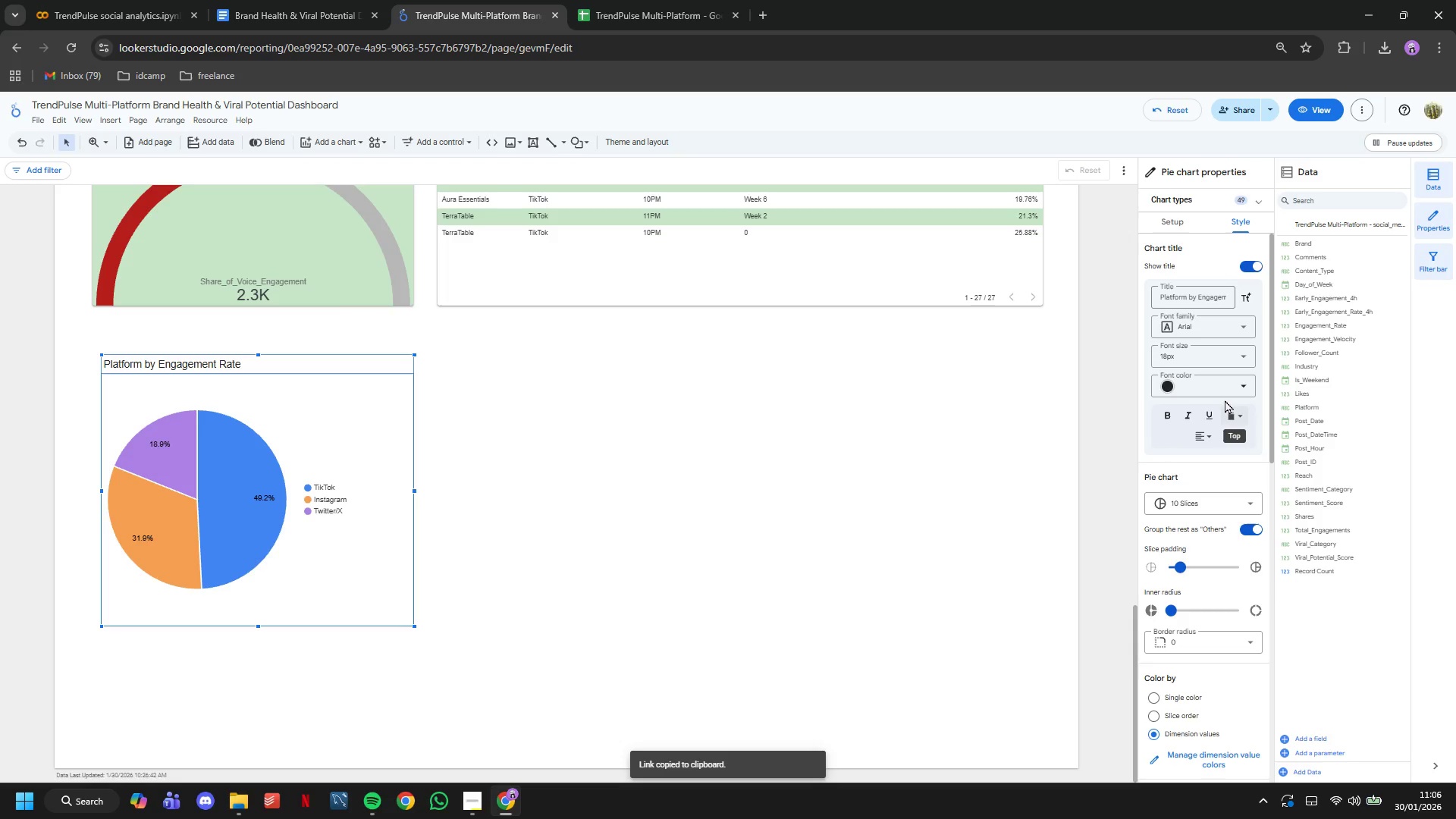 
left_click([1169, 416])
 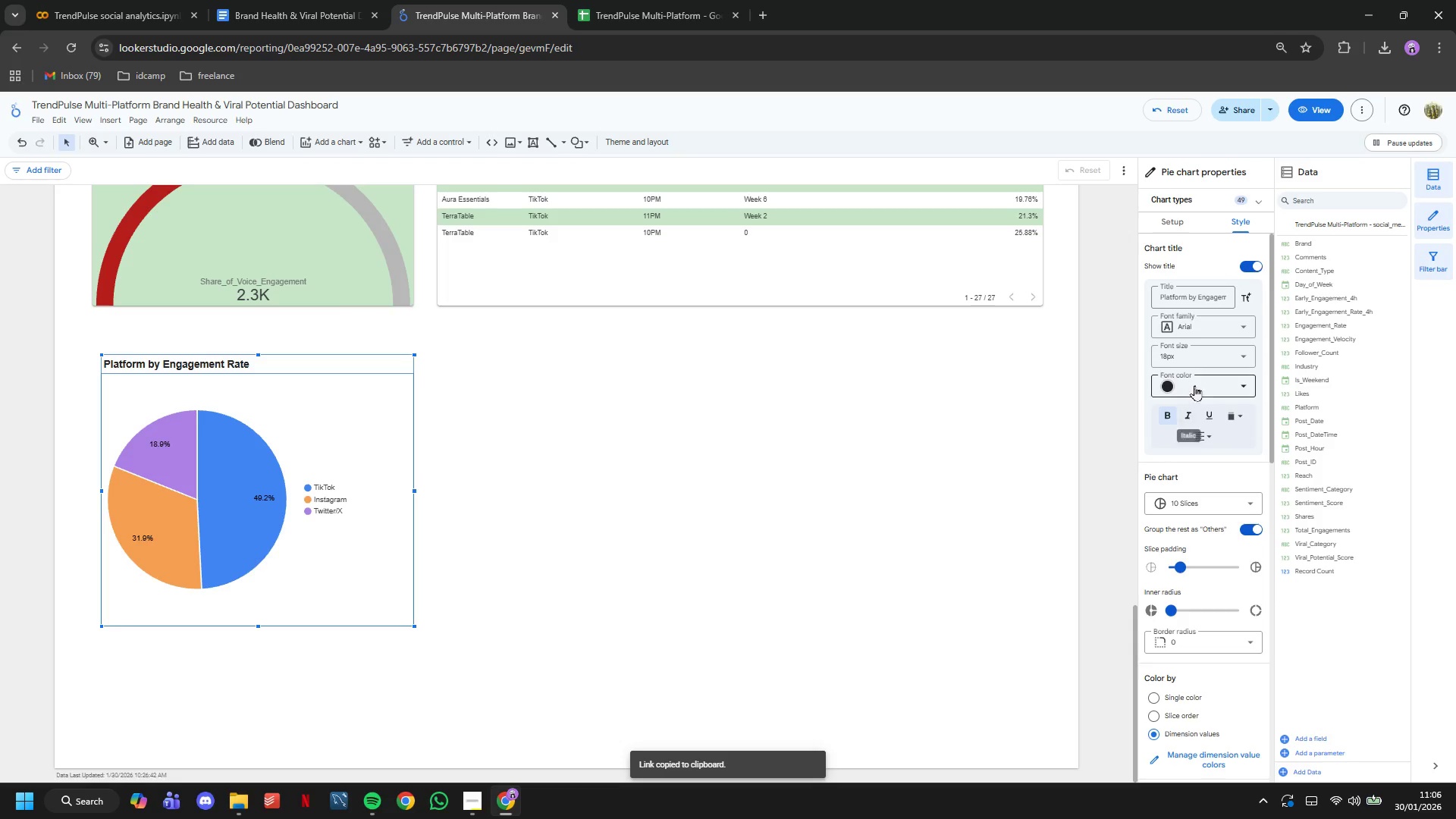 
left_click([1196, 375])
 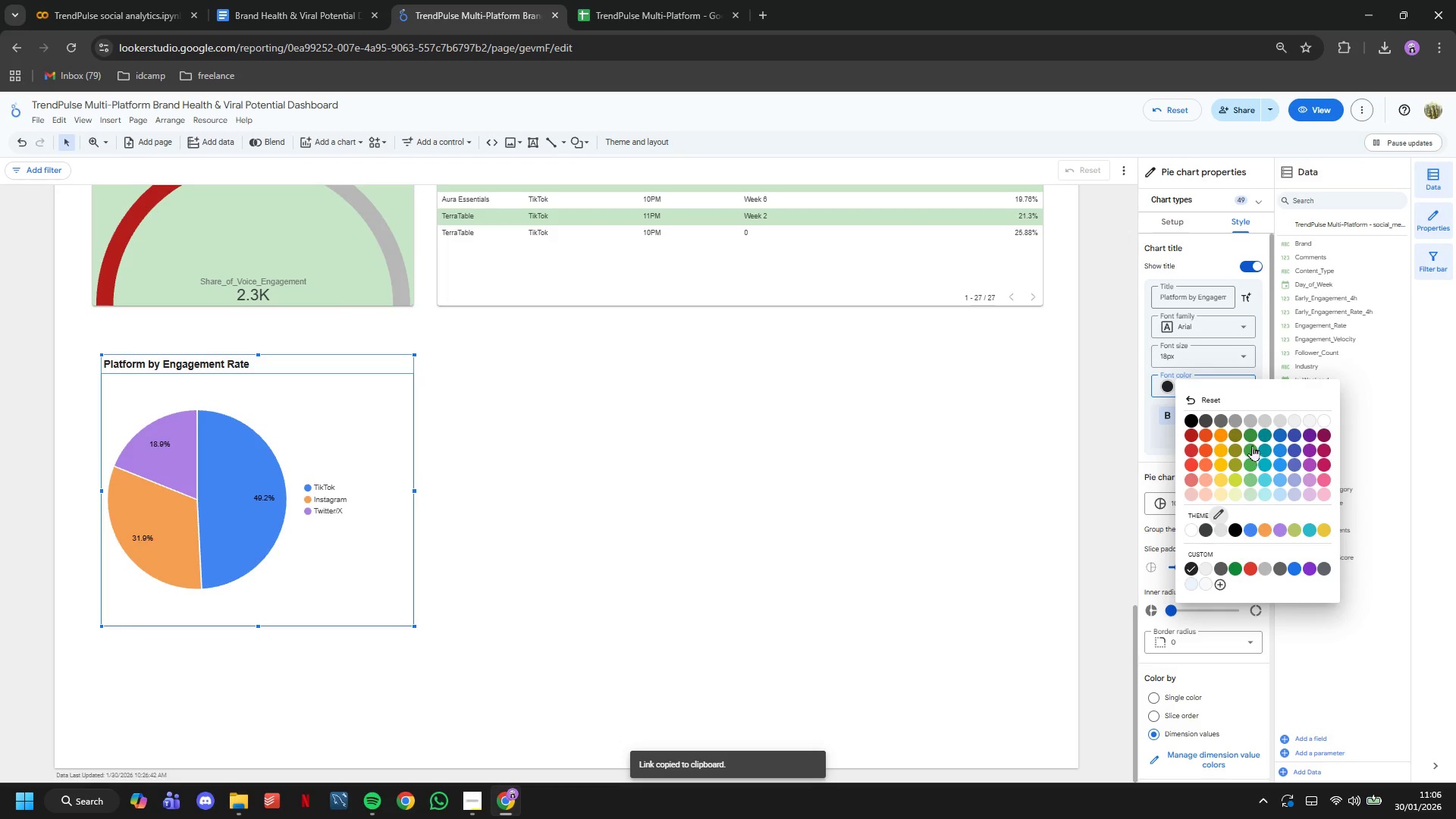 
left_click([1250, 437])
 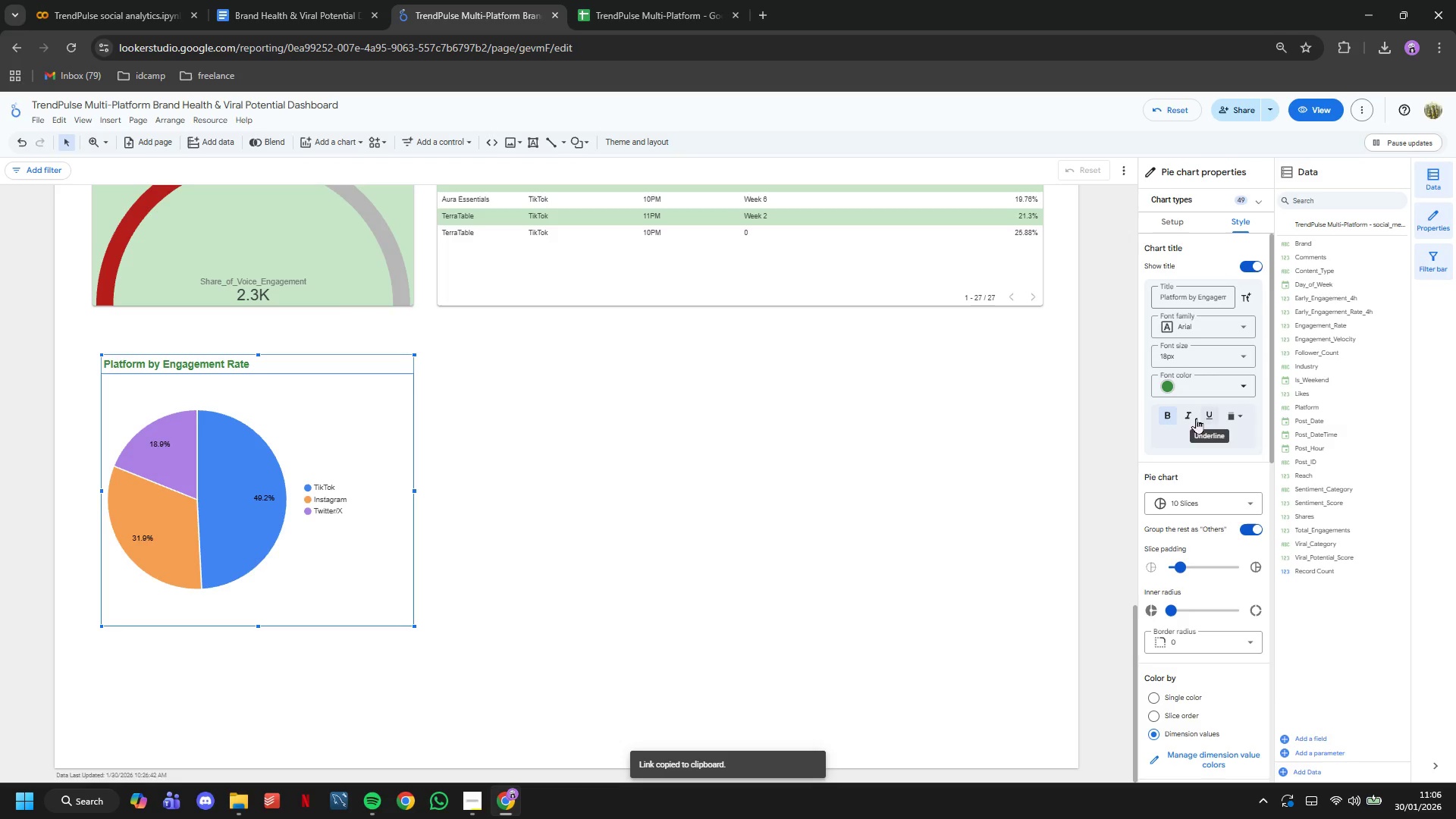 
left_click([1188, 414])
 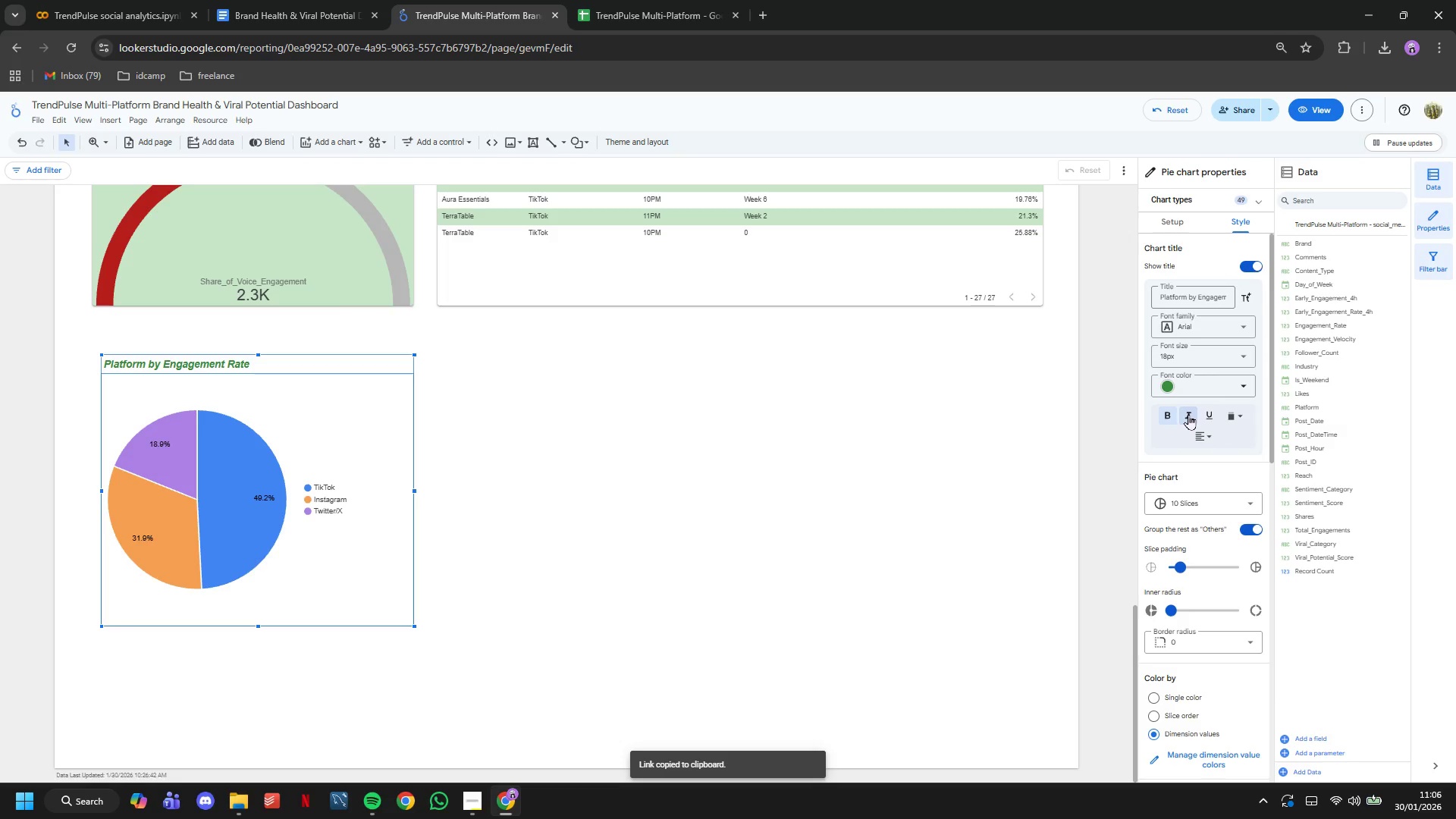 
left_click([1188, 414])
 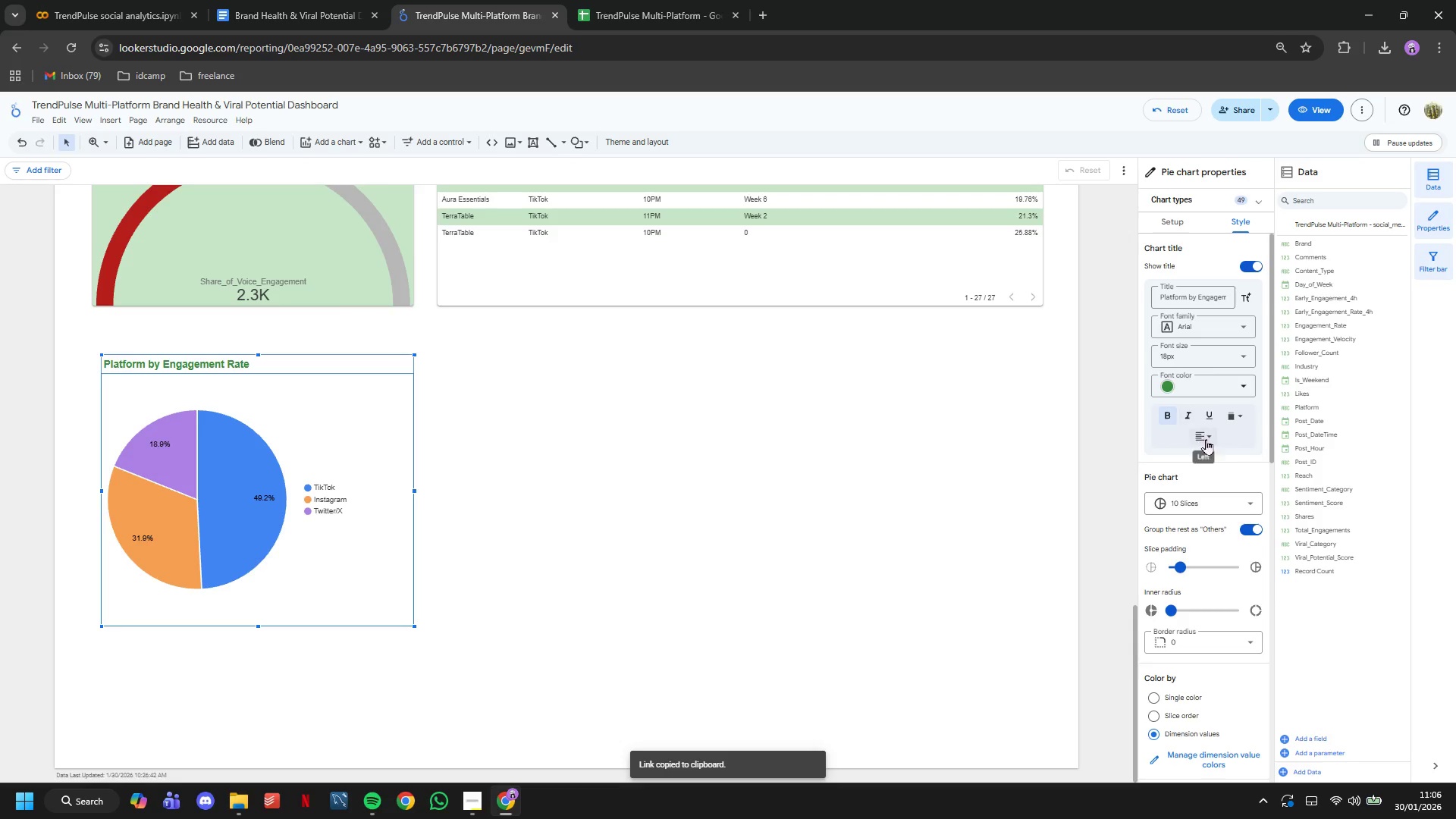 
left_click([1206, 439])
 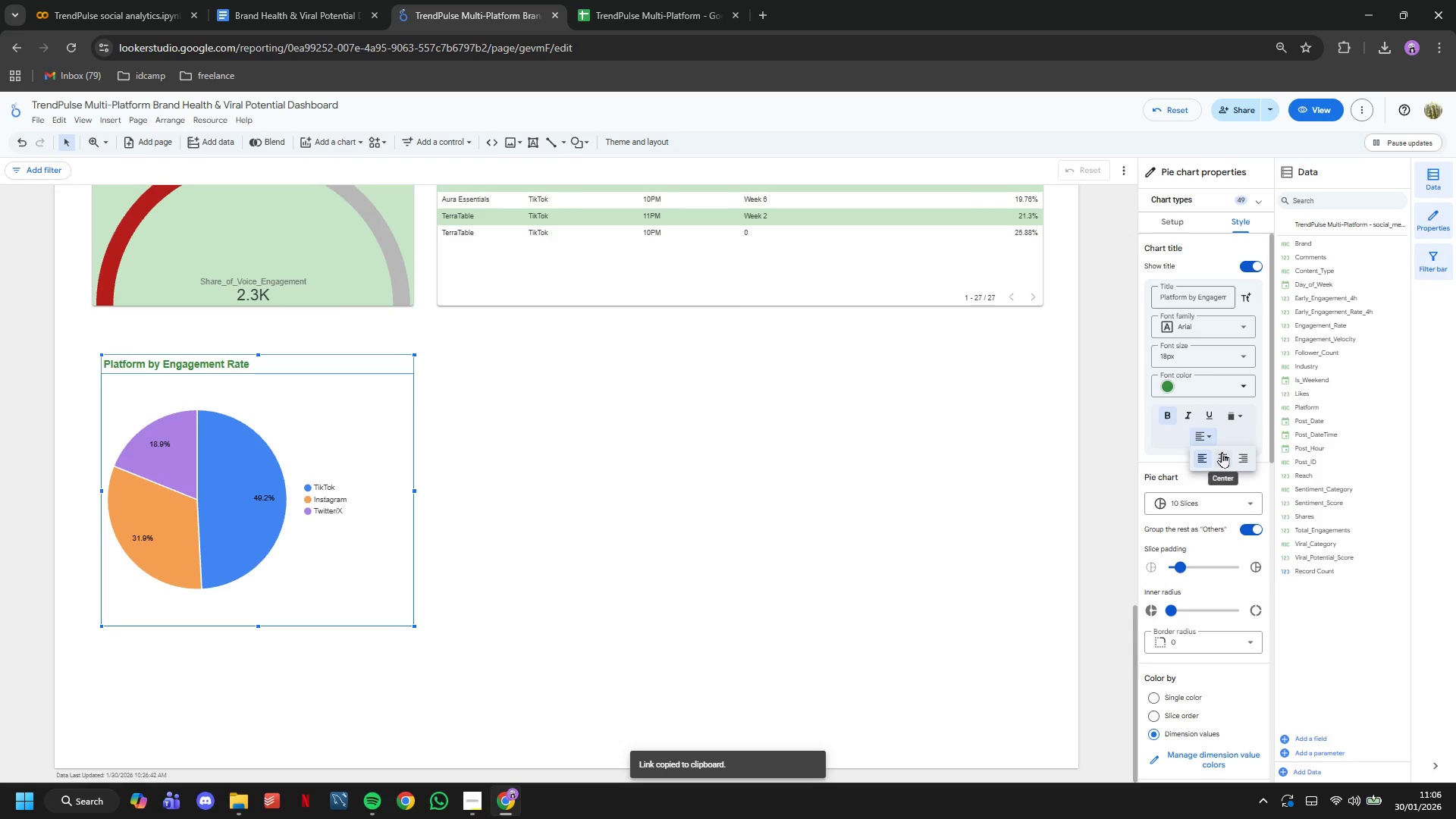 
left_click([1222, 452])
 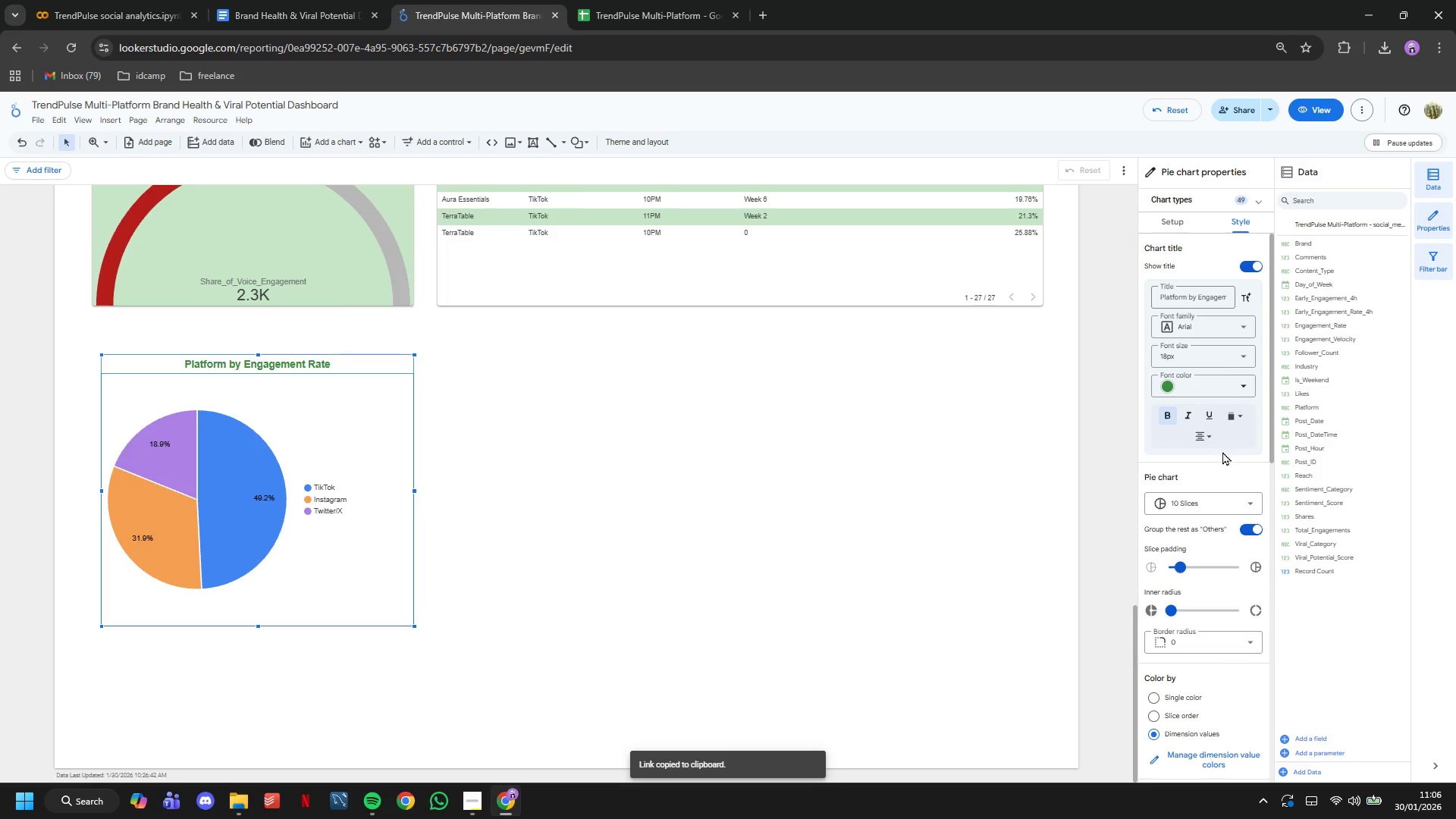 
scroll: coordinate [1222, 436], scroll_direction: down, amount: 6.0
 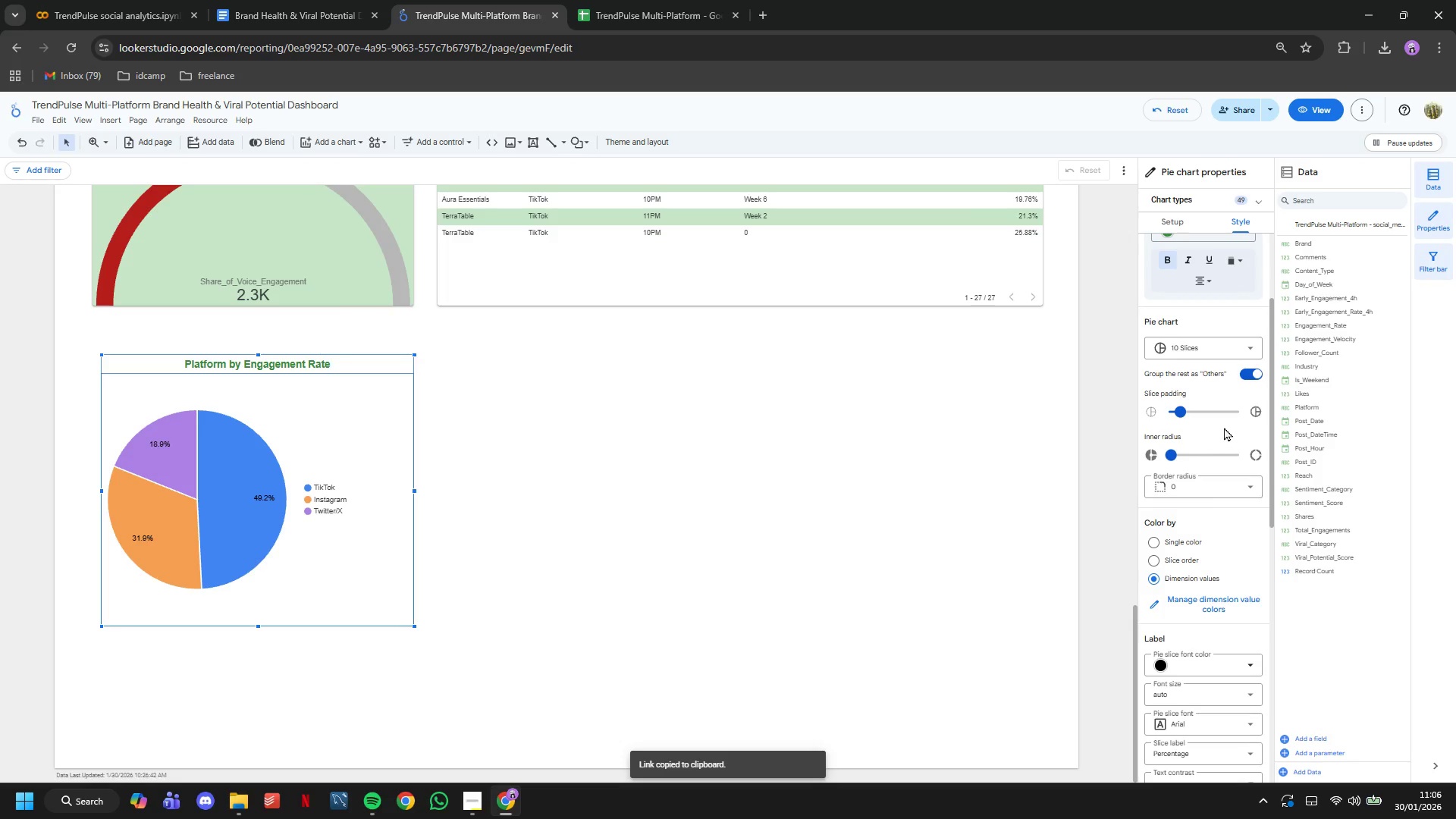 
scroll: coordinate [1224, 427], scroll_direction: up, amount: 1.0
 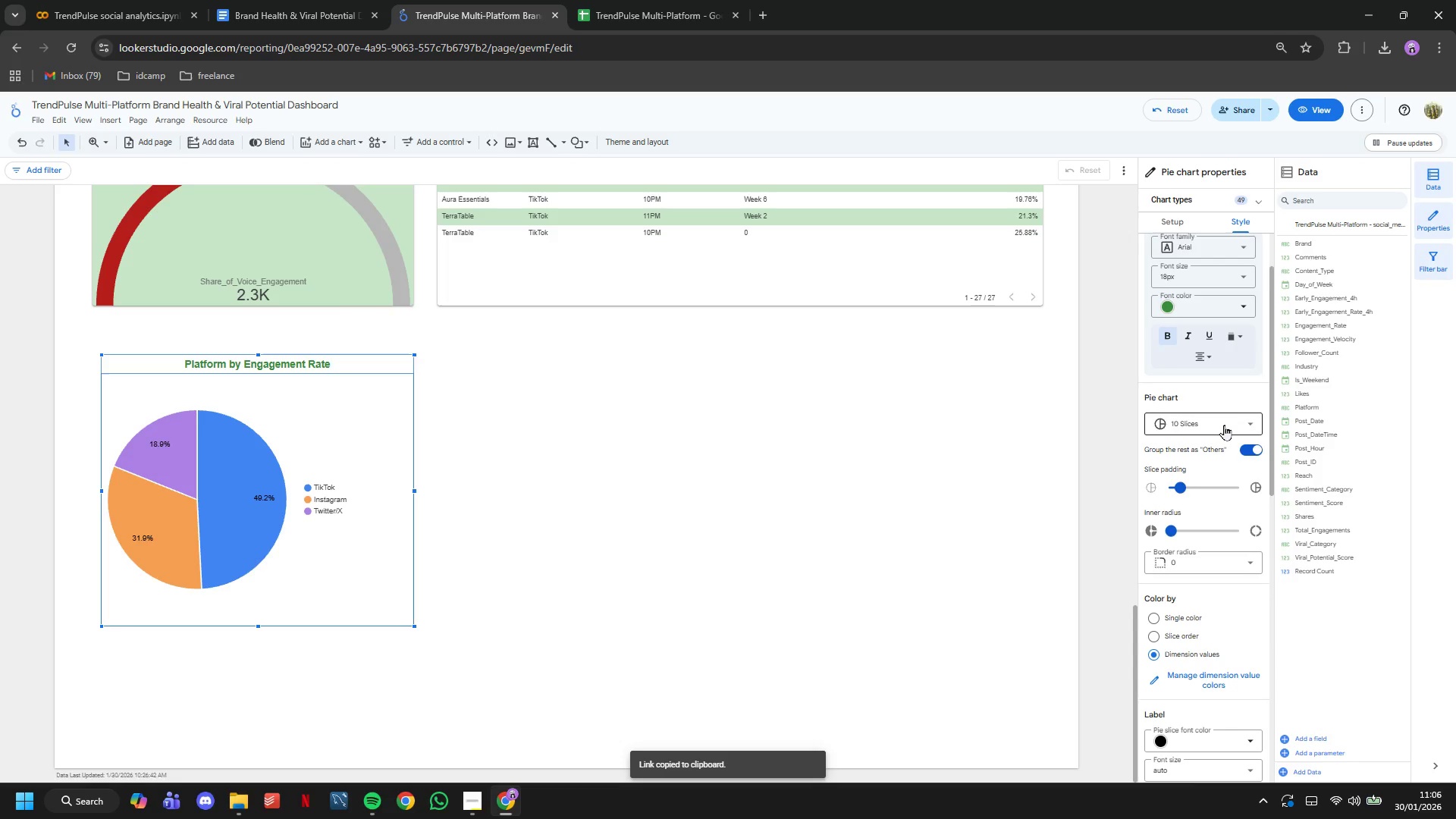 
scroll: coordinate [1224, 425], scroll_direction: down, amount: 1.0
 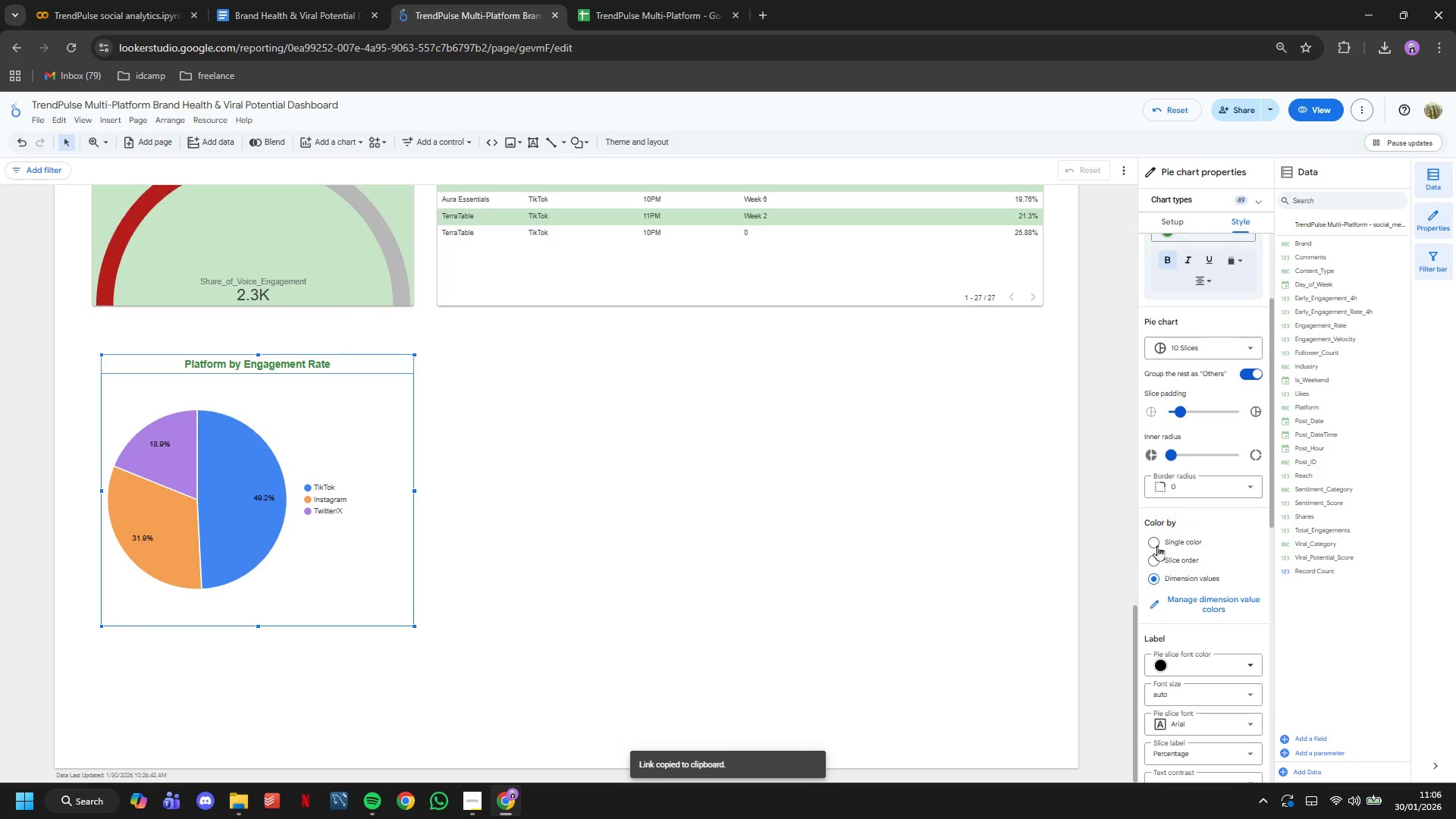 
left_click([1153, 541])
 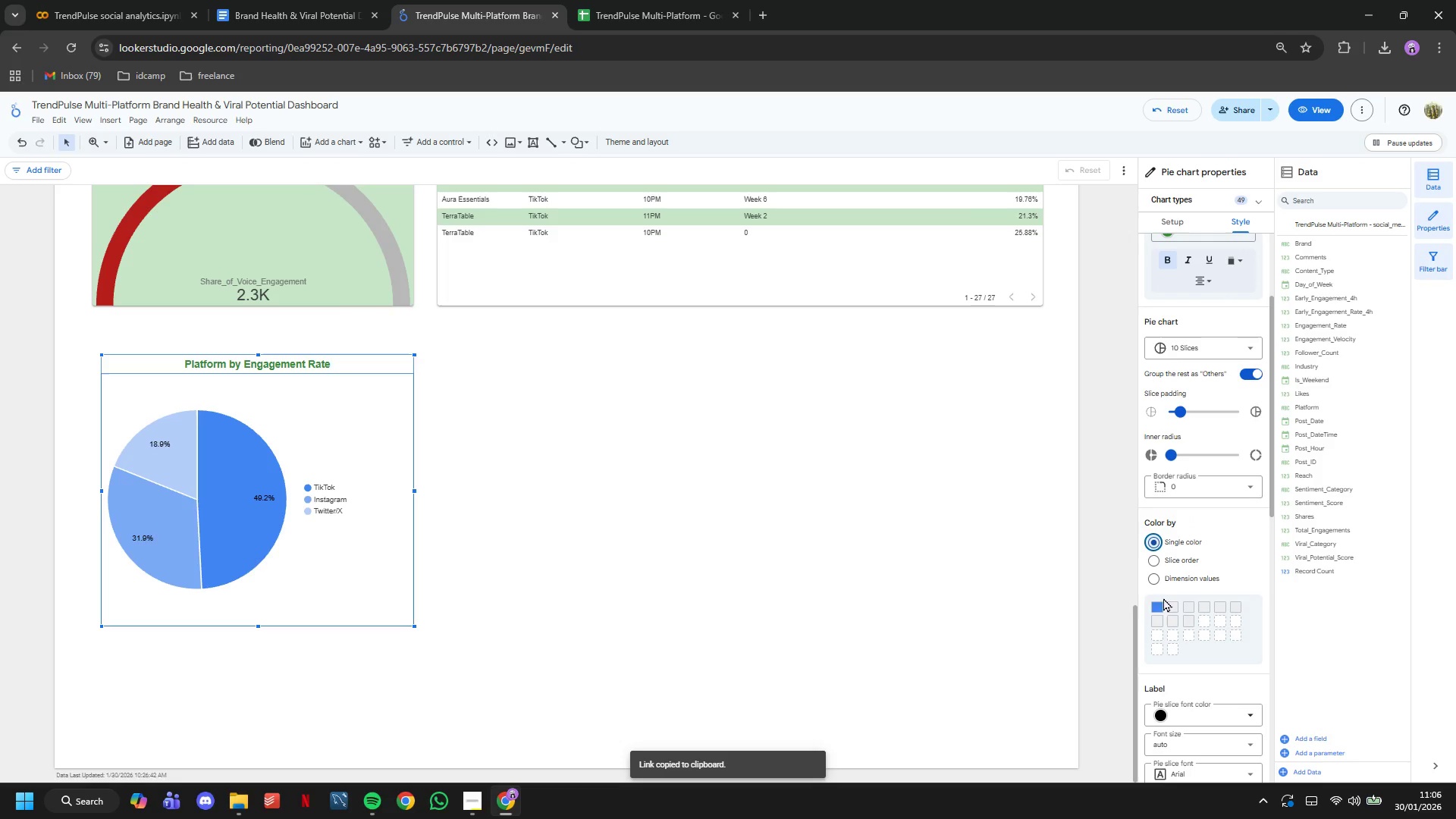 
left_click([1159, 601])
 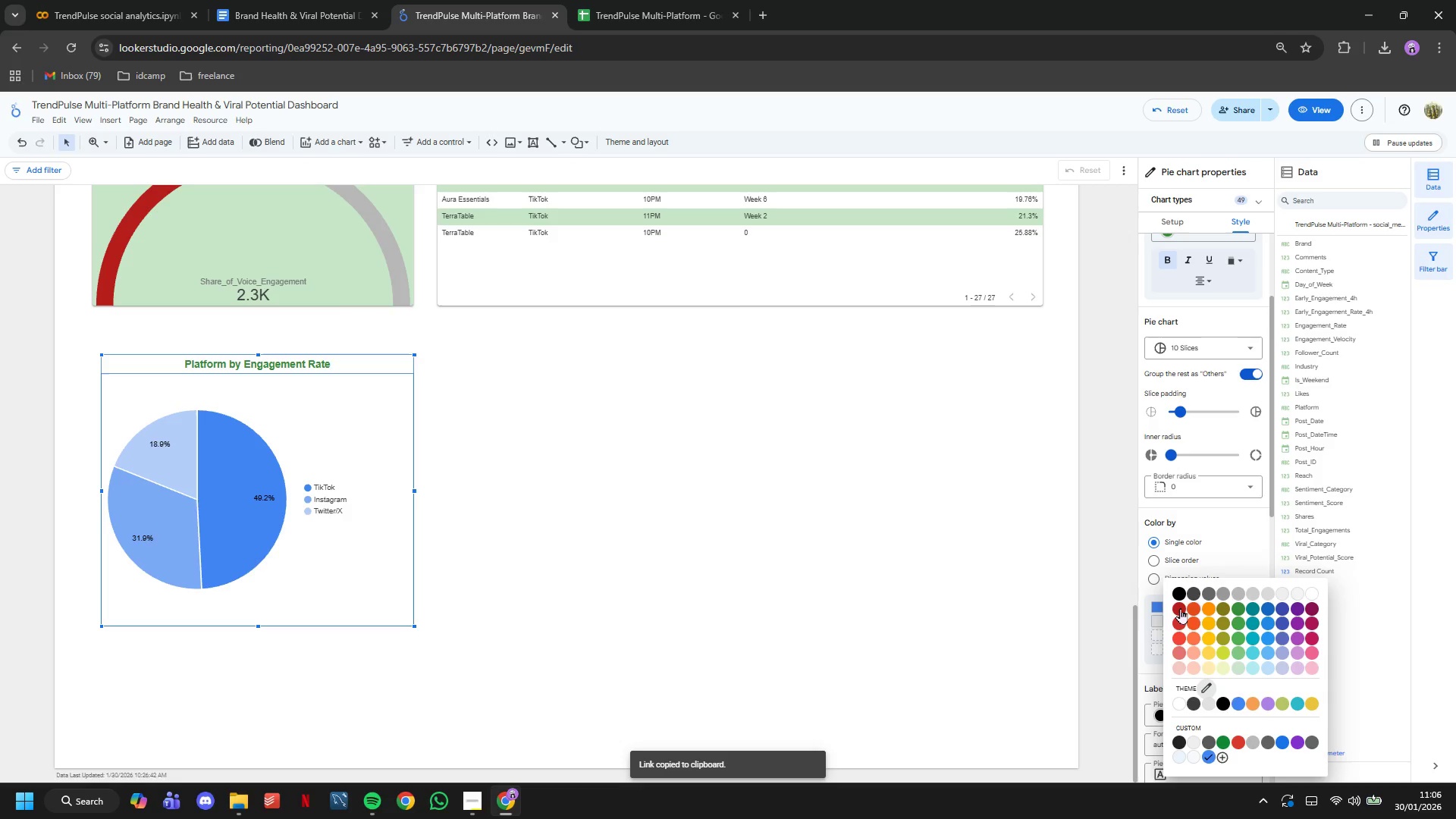 
left_click([1175, 608])
 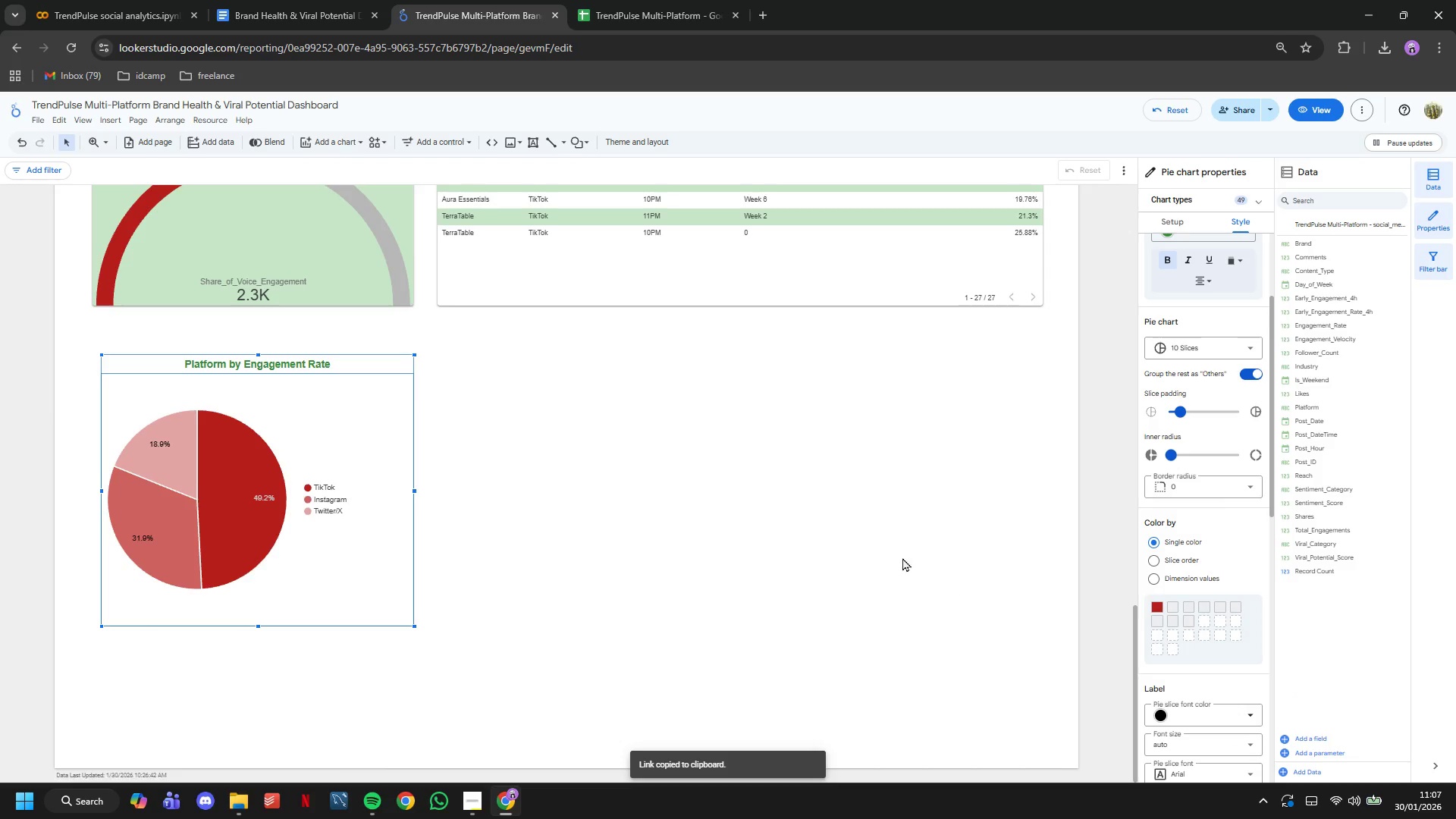 
scroll: coordinate [1219, 584], scroll_direction: down, amount: 24.0
 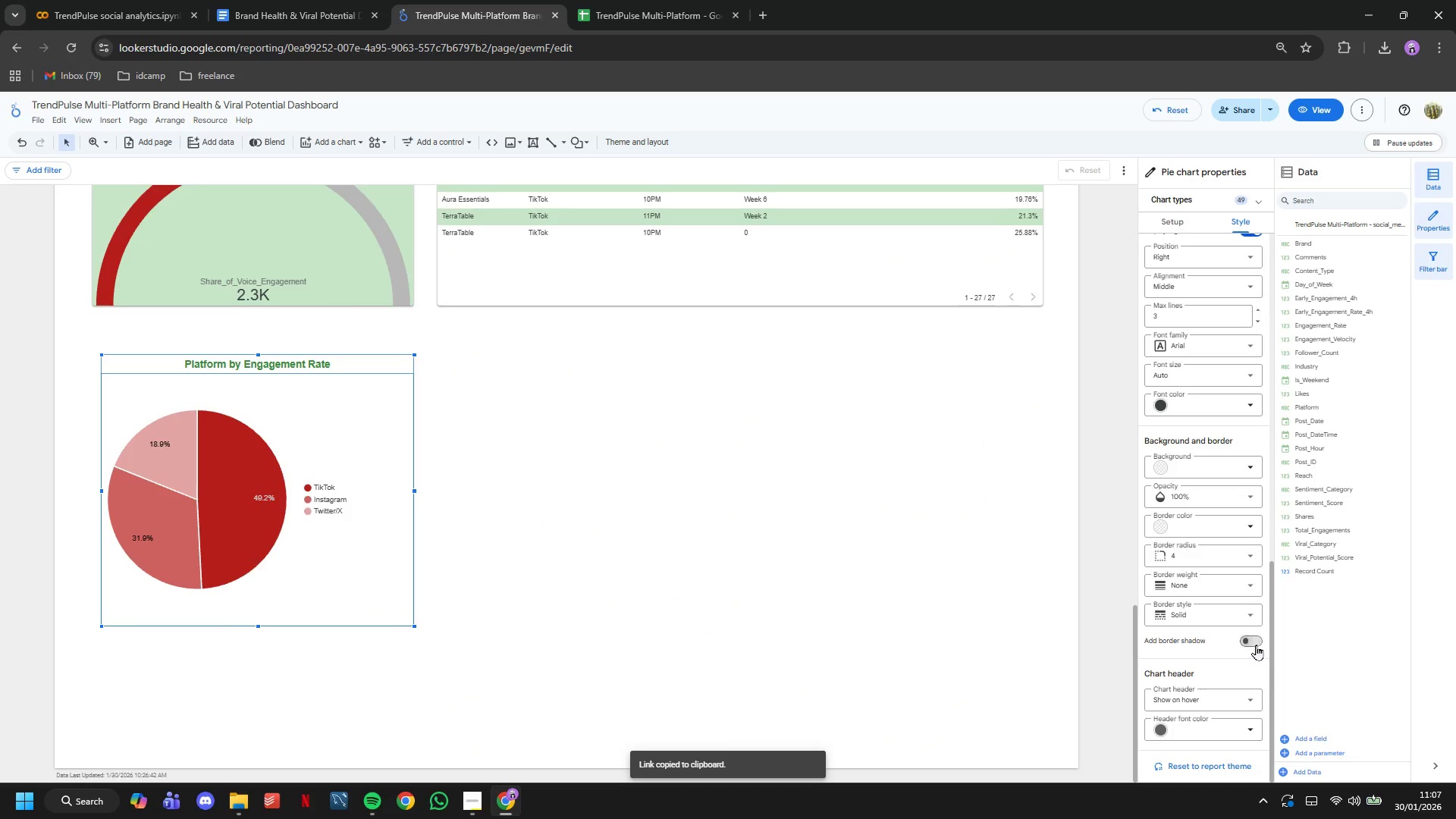 
left_click([1256, 645])
 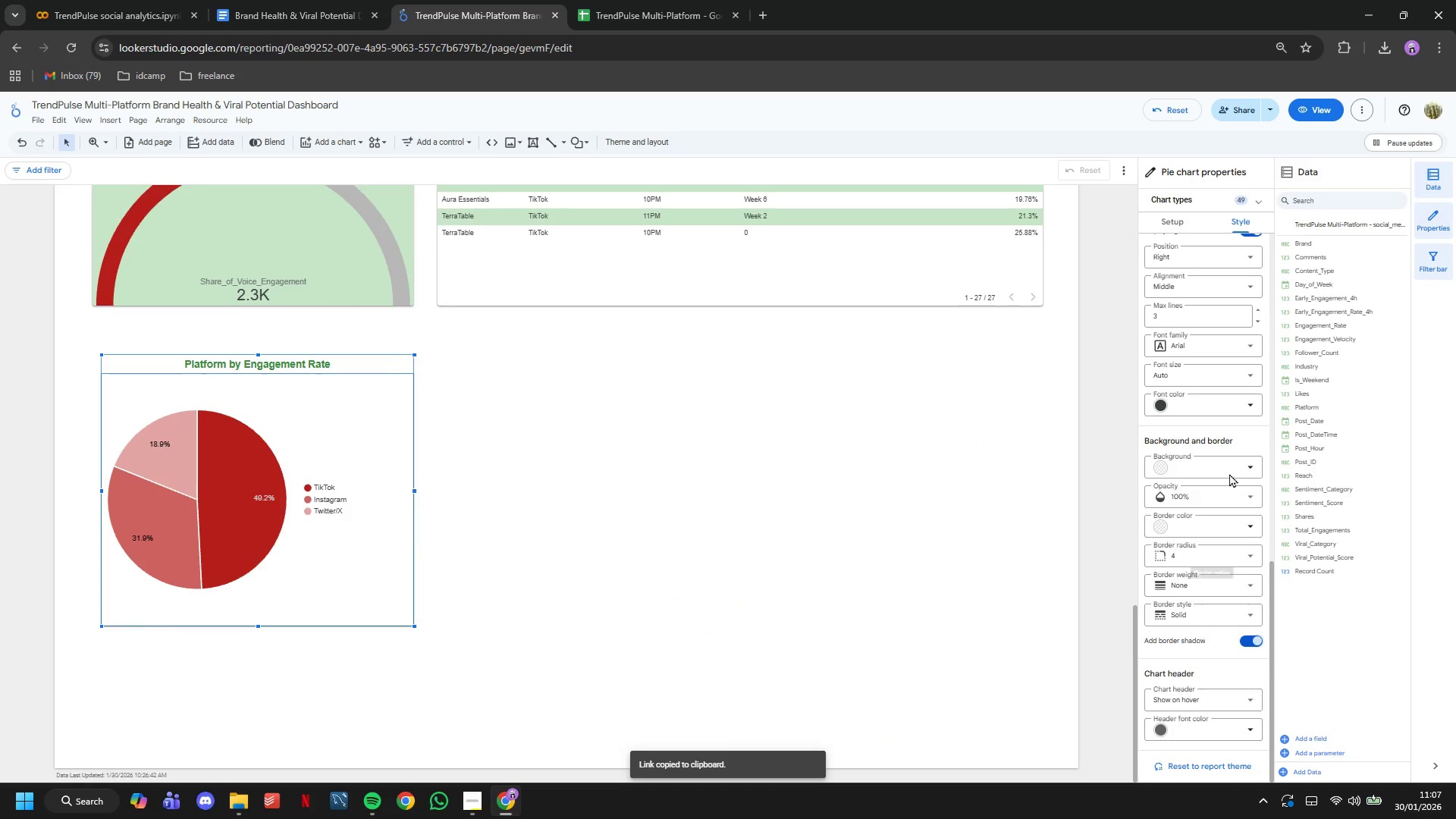 
left_click([1228, 467])
 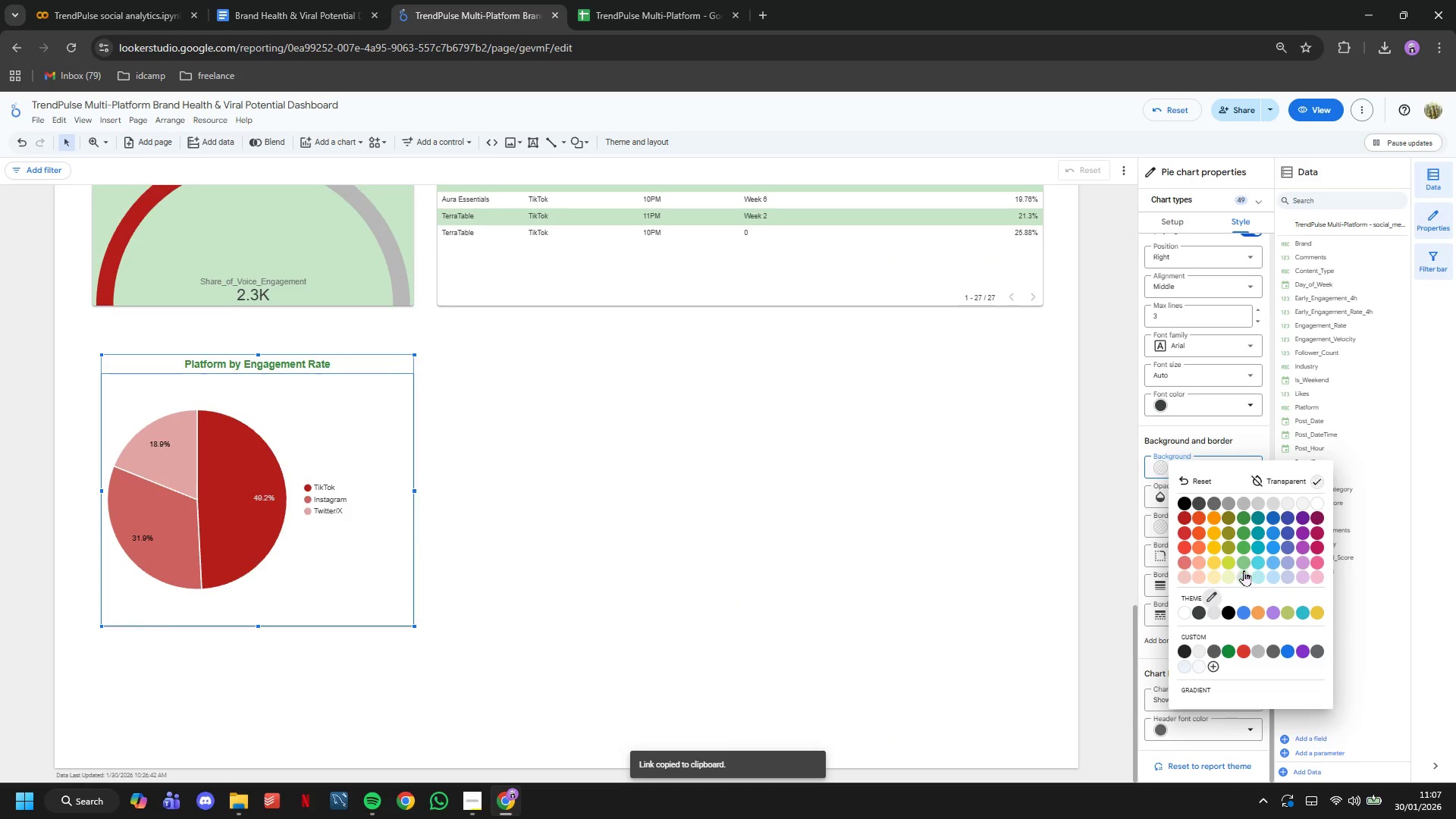 
left_click([1246, 574])
 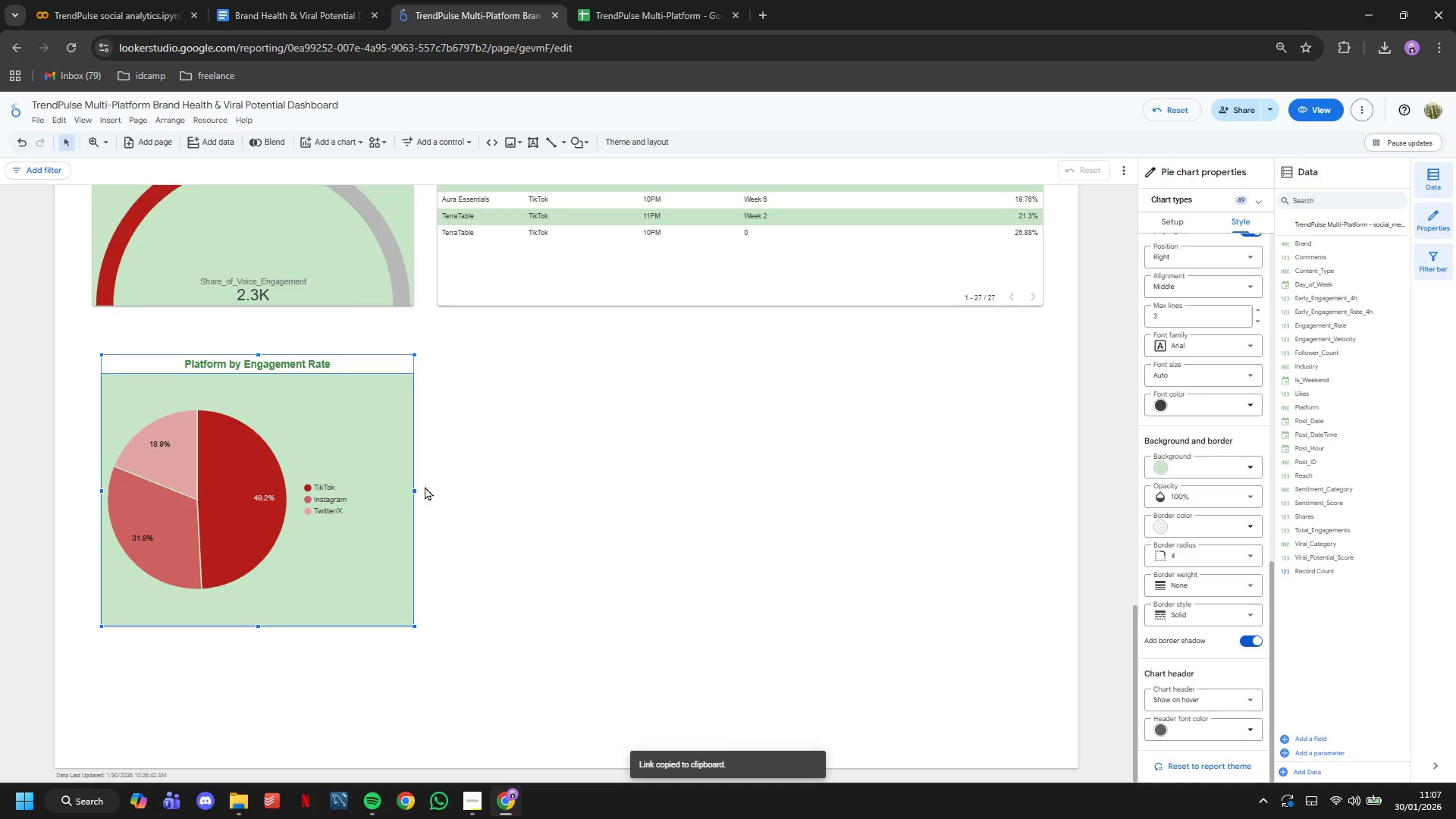 
left_click_drag(start_coordinate=[346, 428], to_coordinate=[341, 385])
 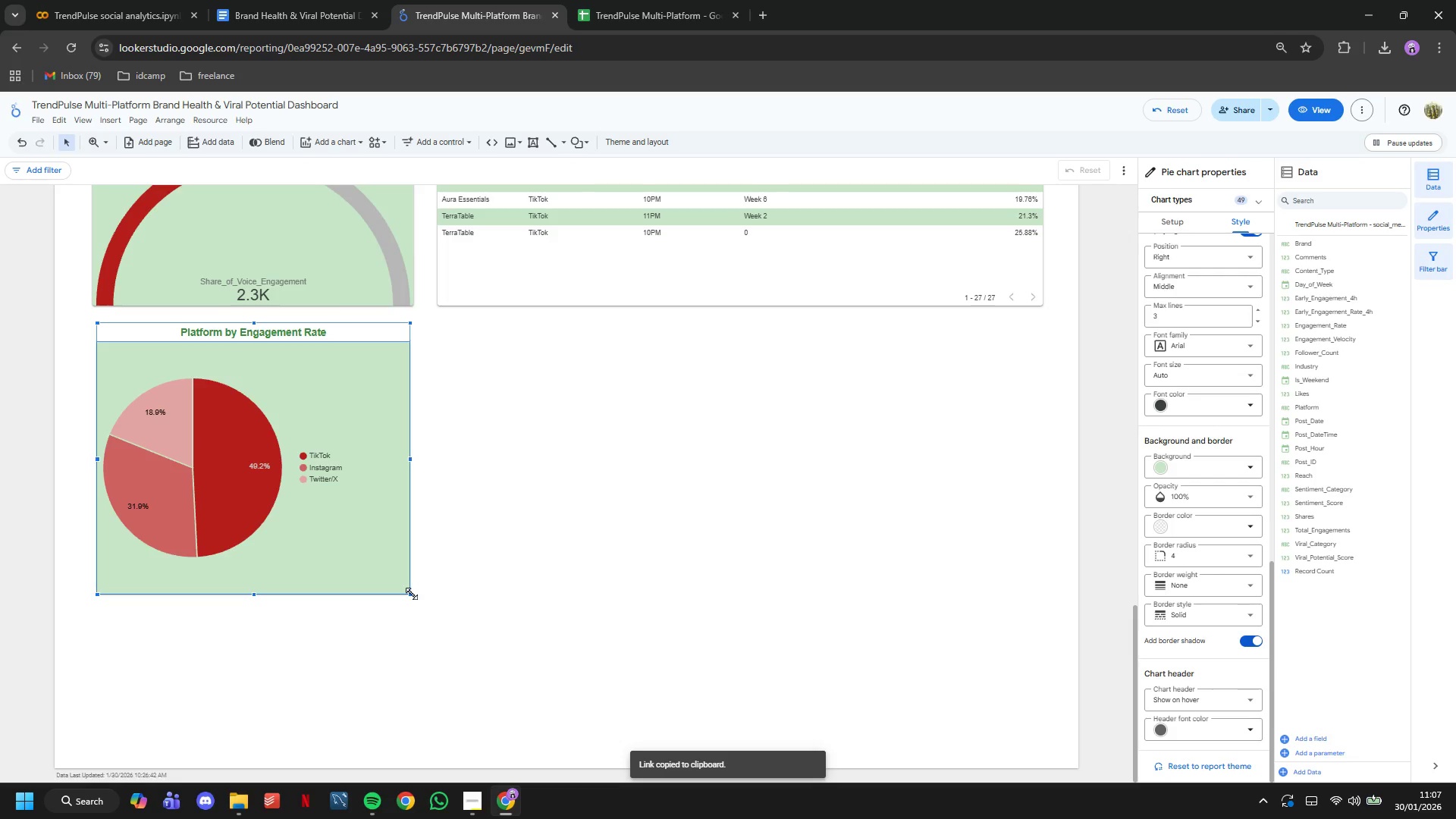 
left_click_drag(start_coordinate=[411, 594], to_coordinate=[487, 599])
 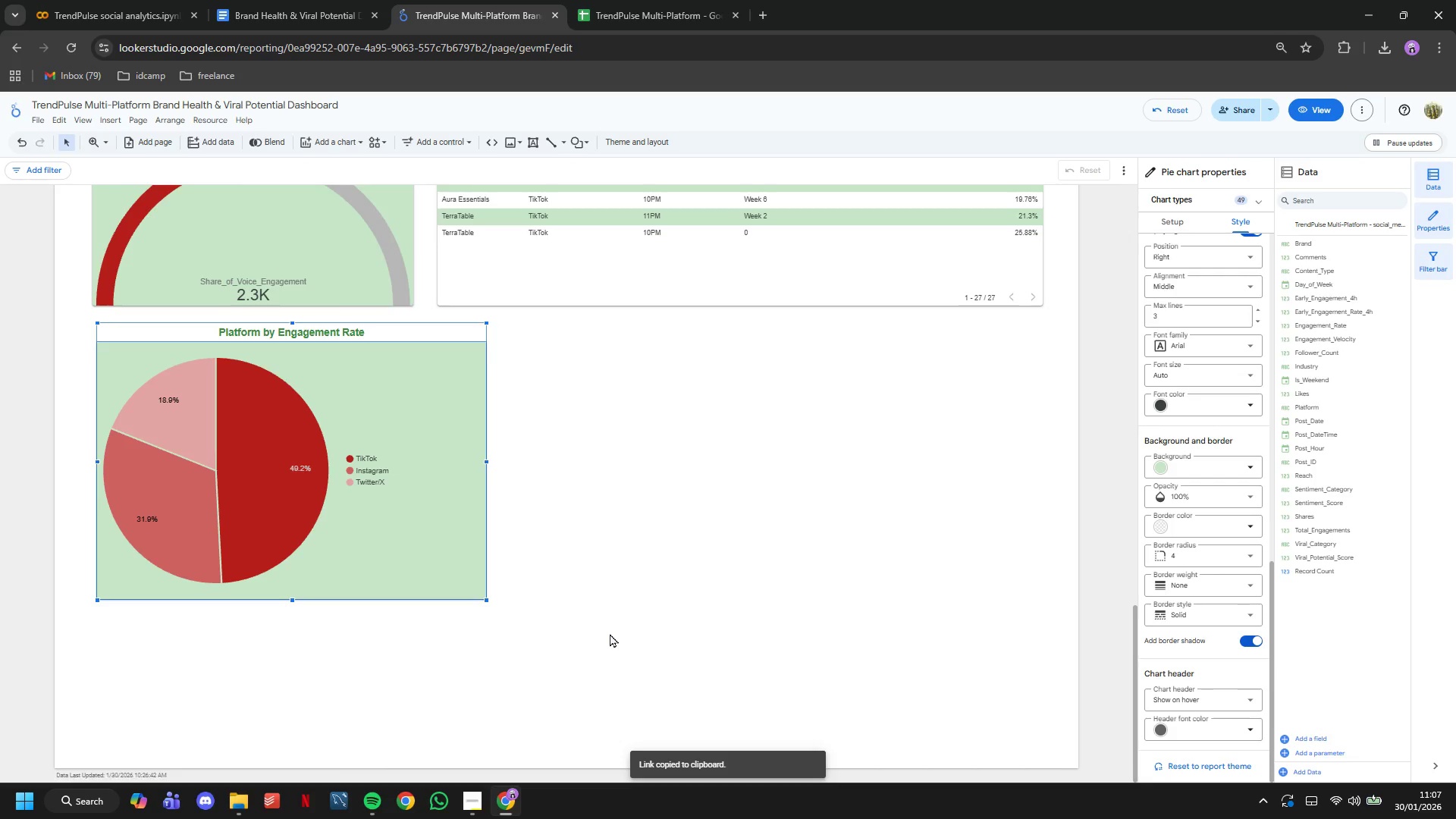 
left_click([610, 633])
 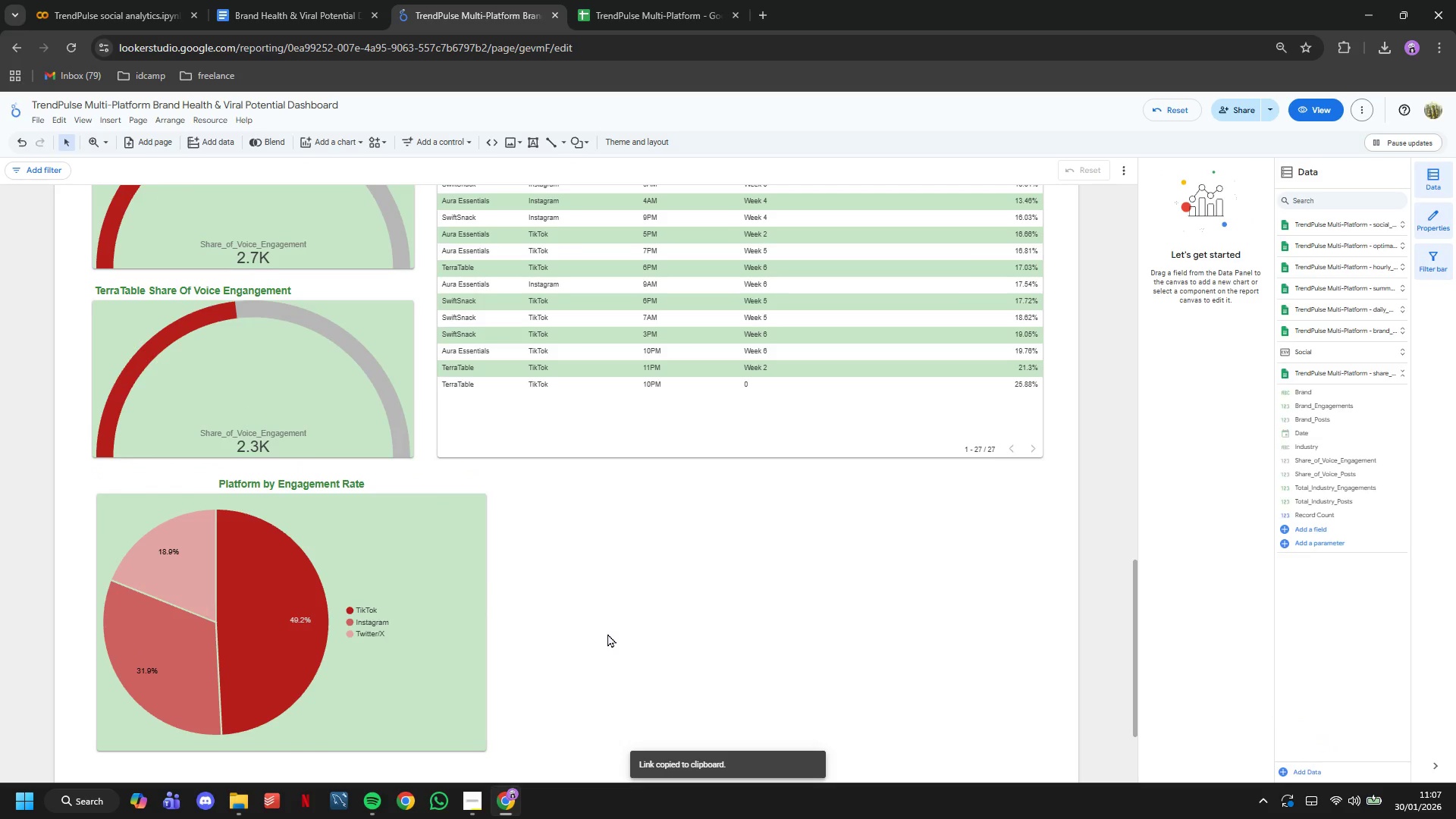 
scroll: coordinate [610, 633], scroll_direction: up, amount: 2.0
 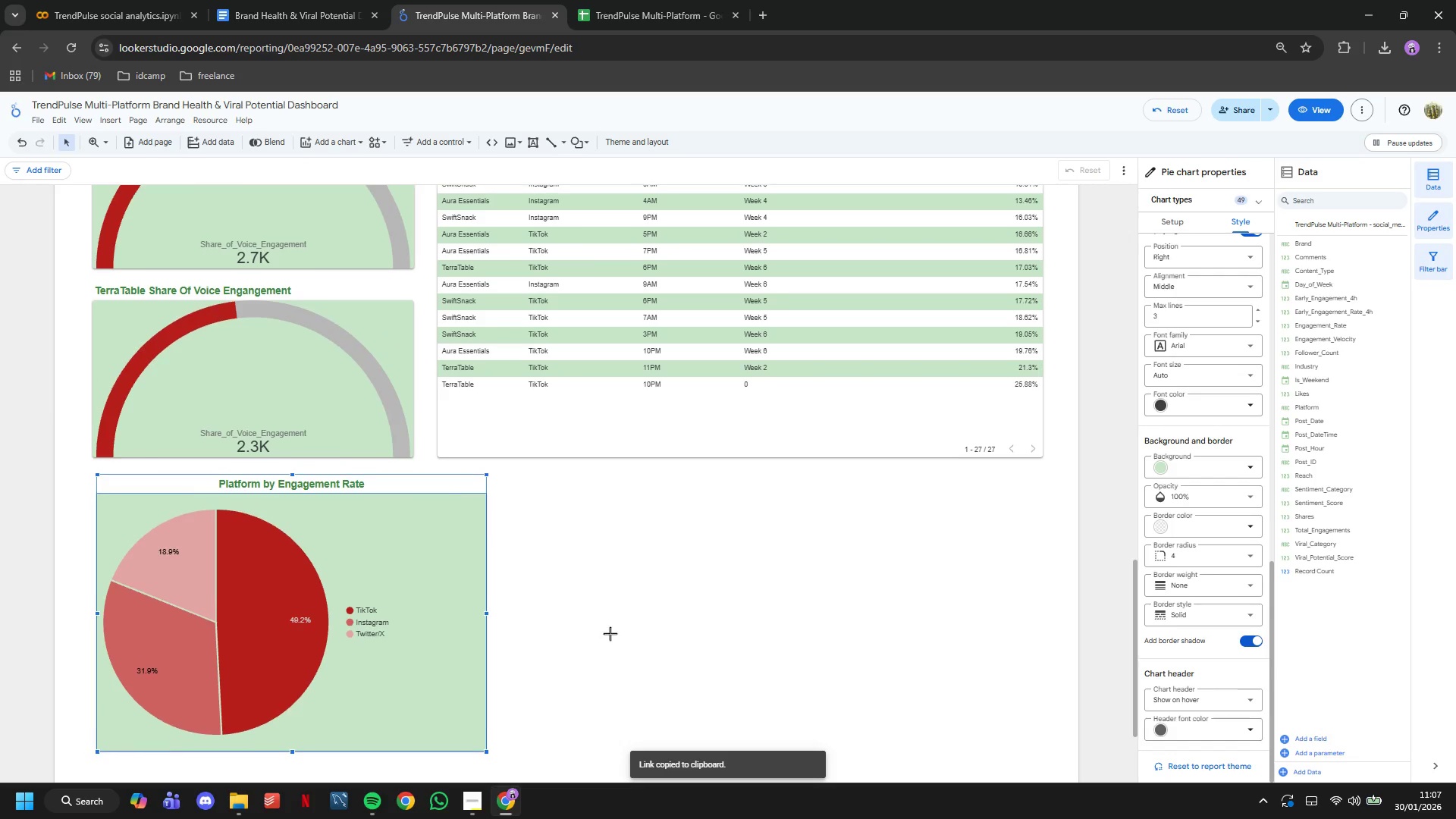 
scroll: coordinate [609, 633], scroll_direction: down, amount: 4.0
 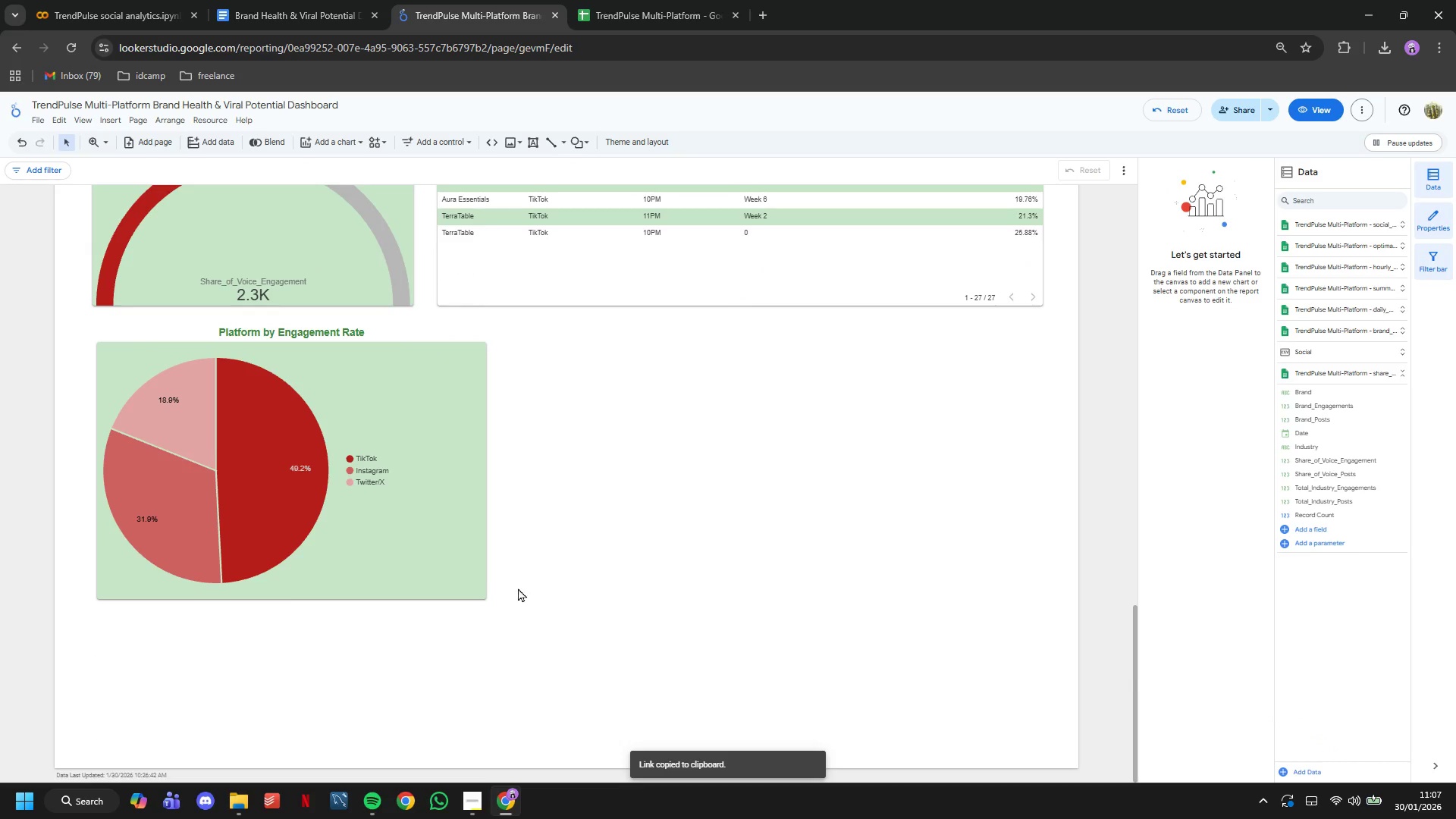 
left_click([463, 554])
 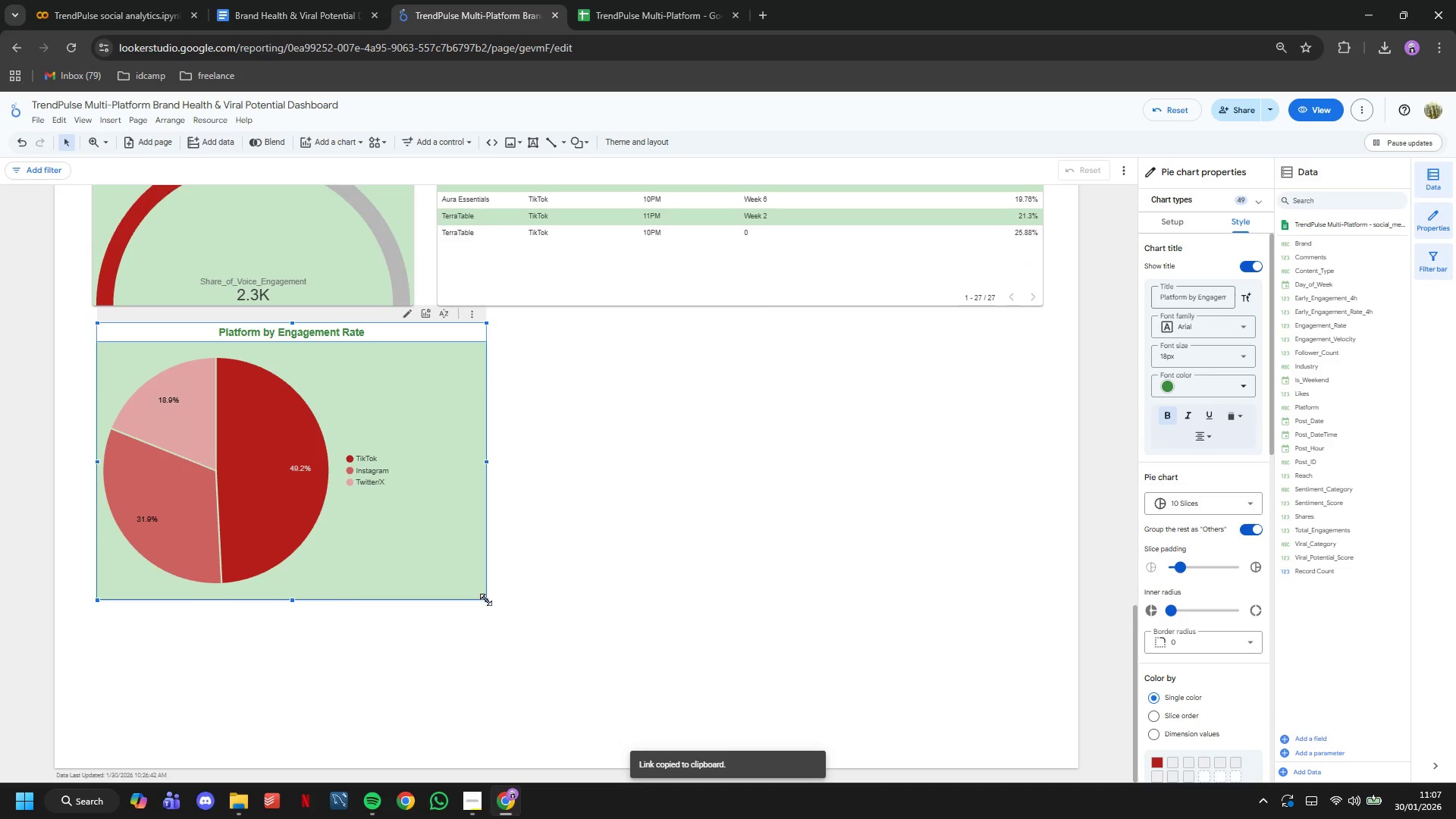 
left_click_drag(start_coordinate=[486, 600], to_coordinate=[573, 736])
 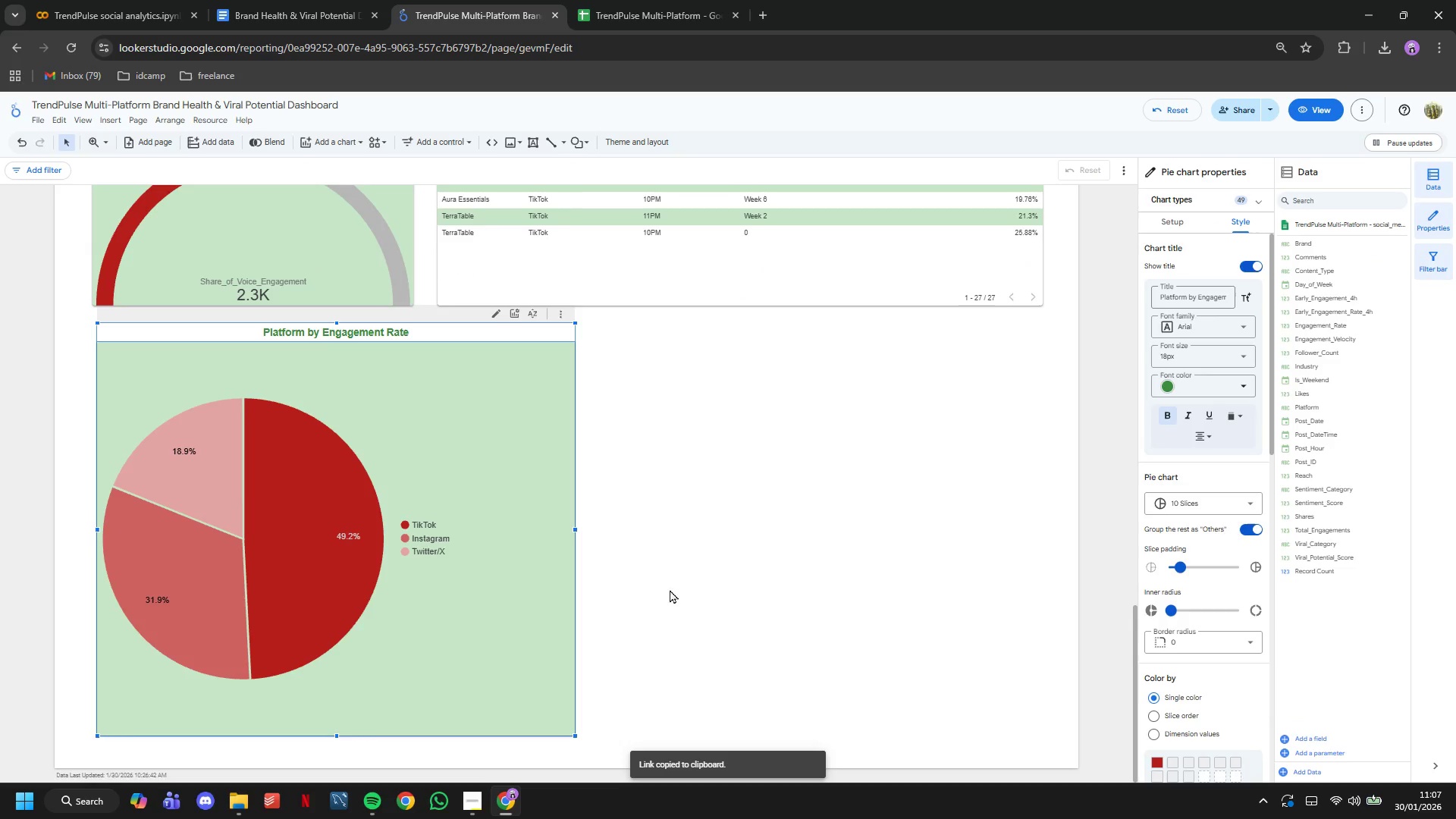 
left_click([670, 589])
 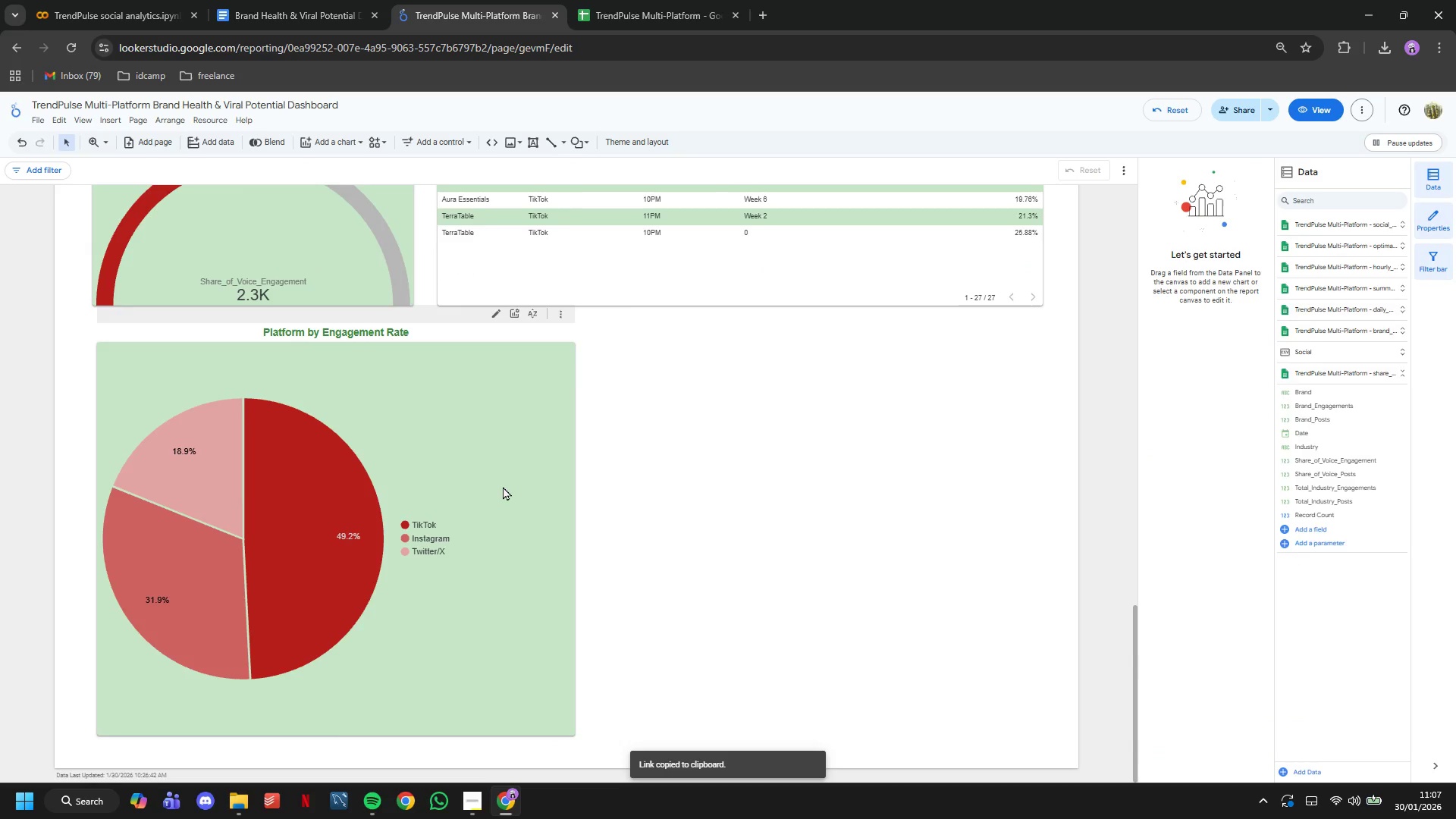 
left_click([501, 484])
 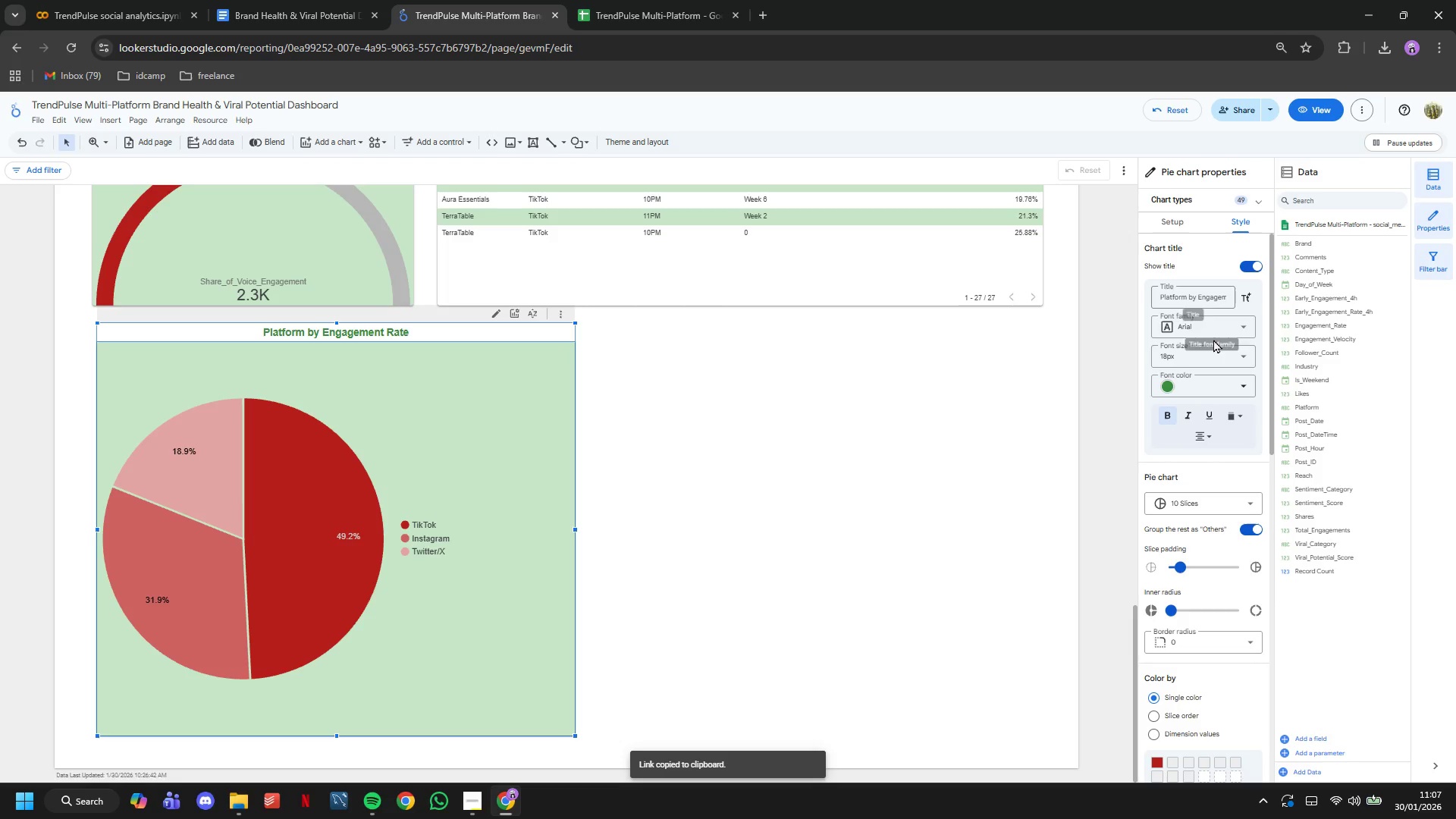 
left_click([1213, 357])
 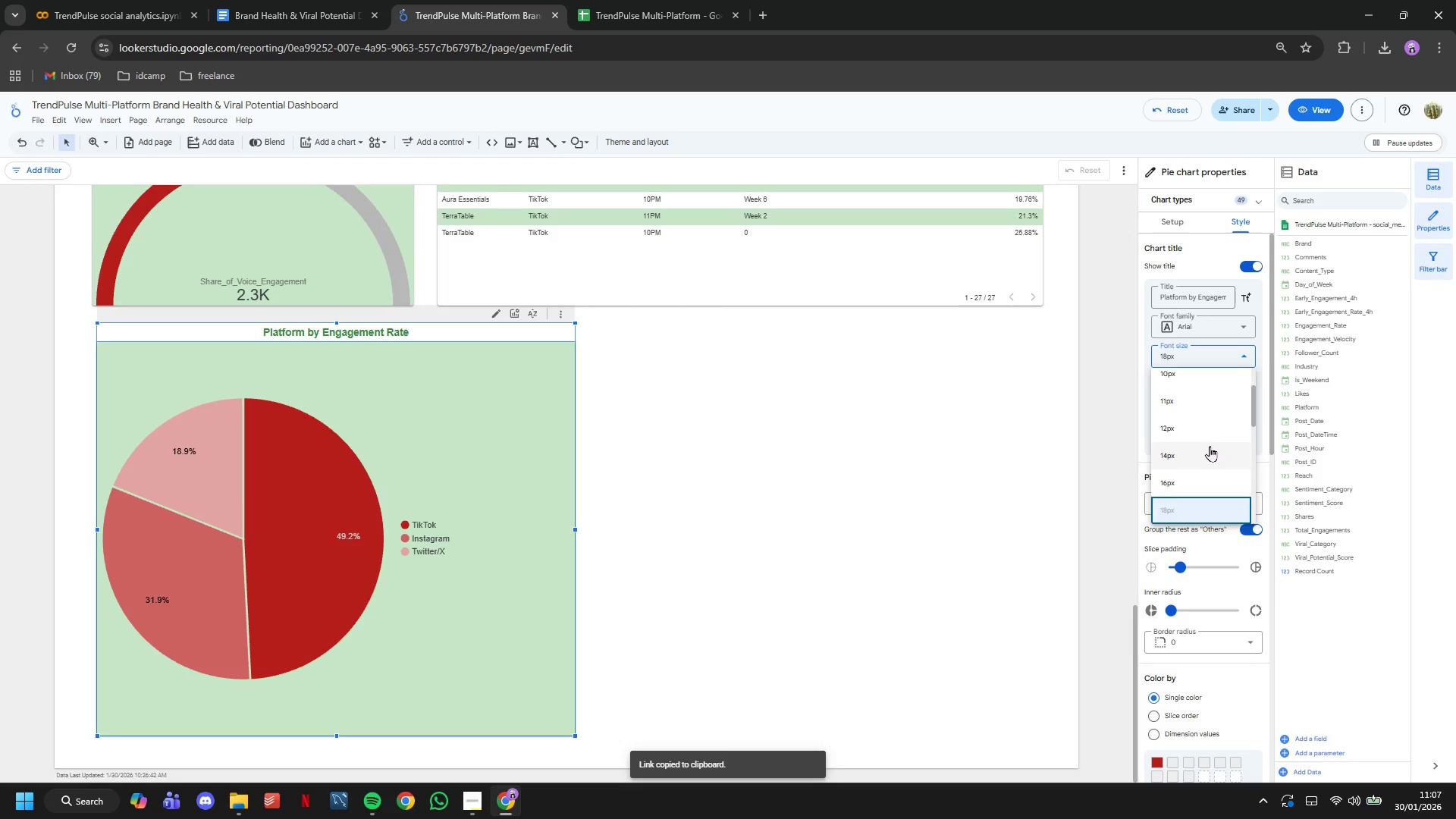 
scroll: coordinate [1210, 446], scroll_direction: down, amount: 1.0
 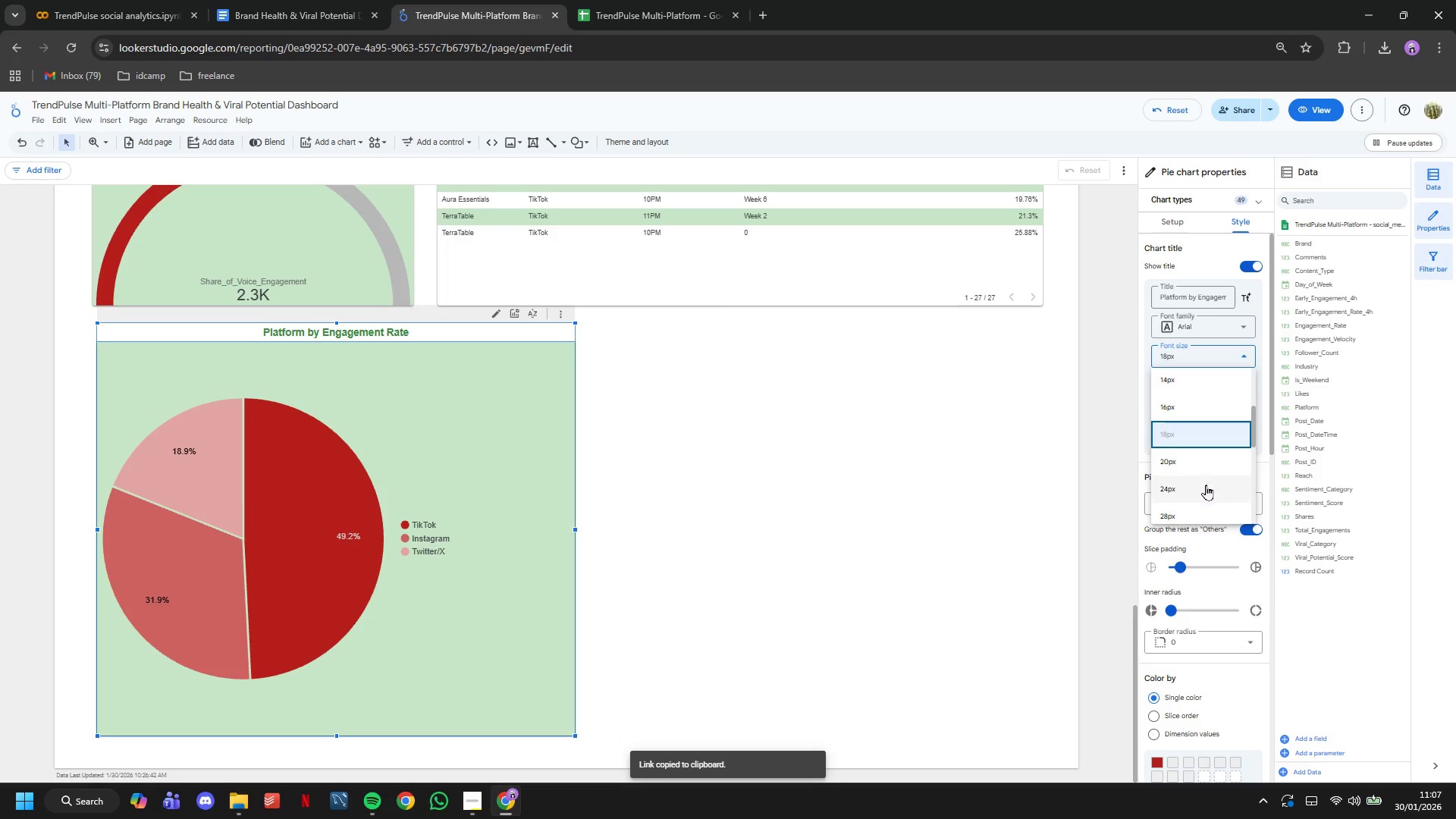 
left_click([1205, 485])
 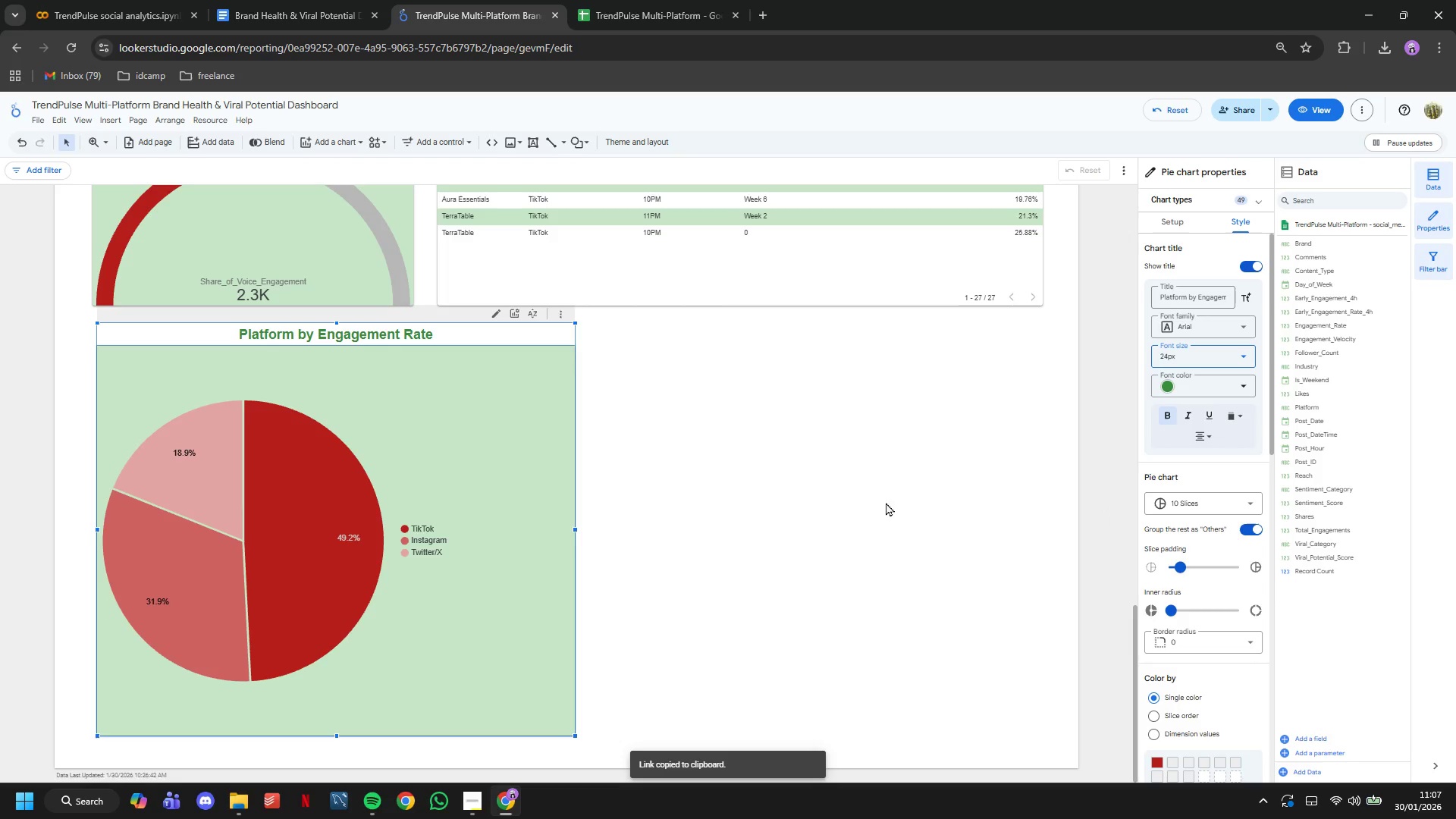 
left_click([873, 501])
 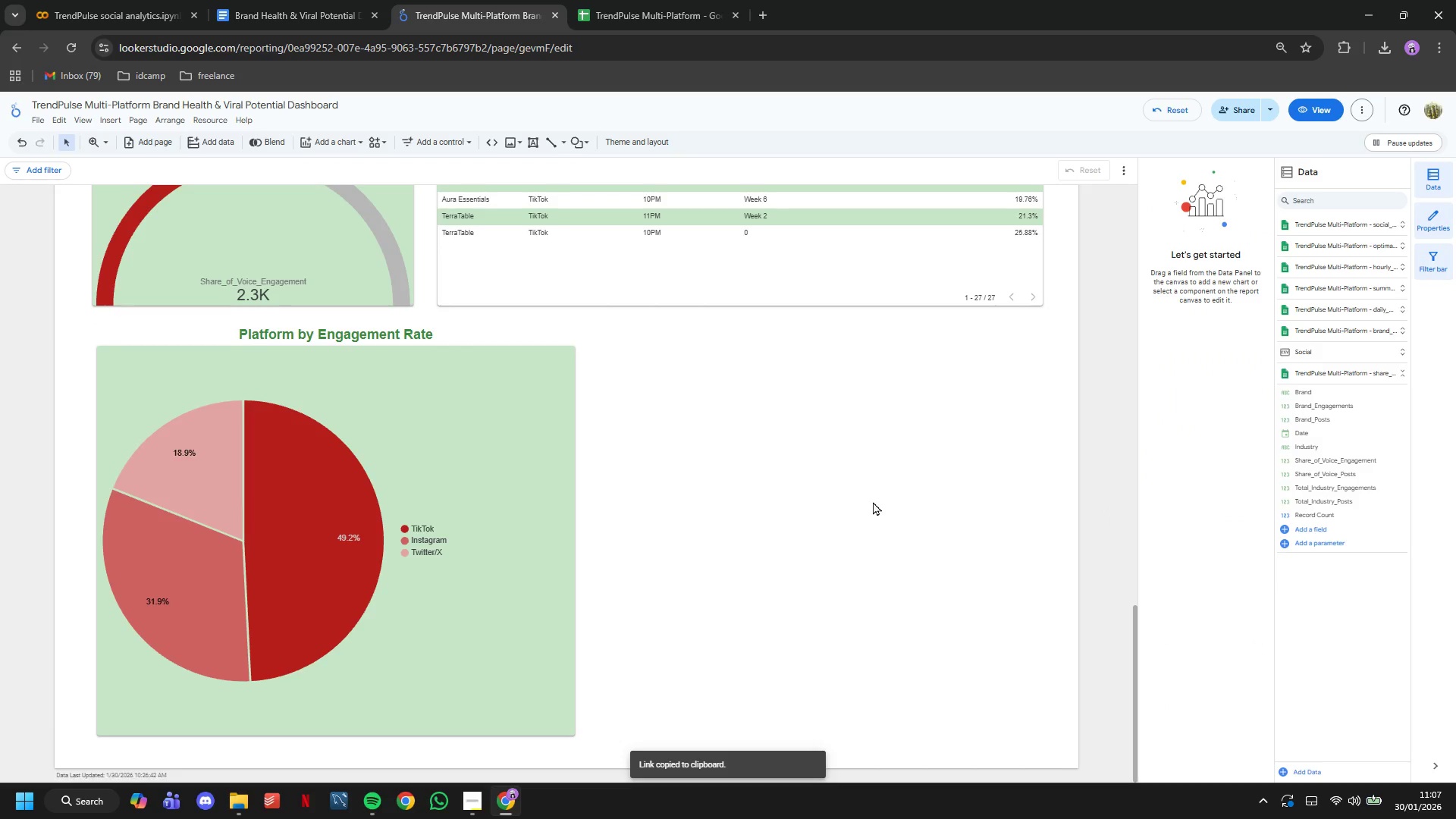 
scroll: coordinate [873, 501], scroll_direction: up, amount: 2.0
 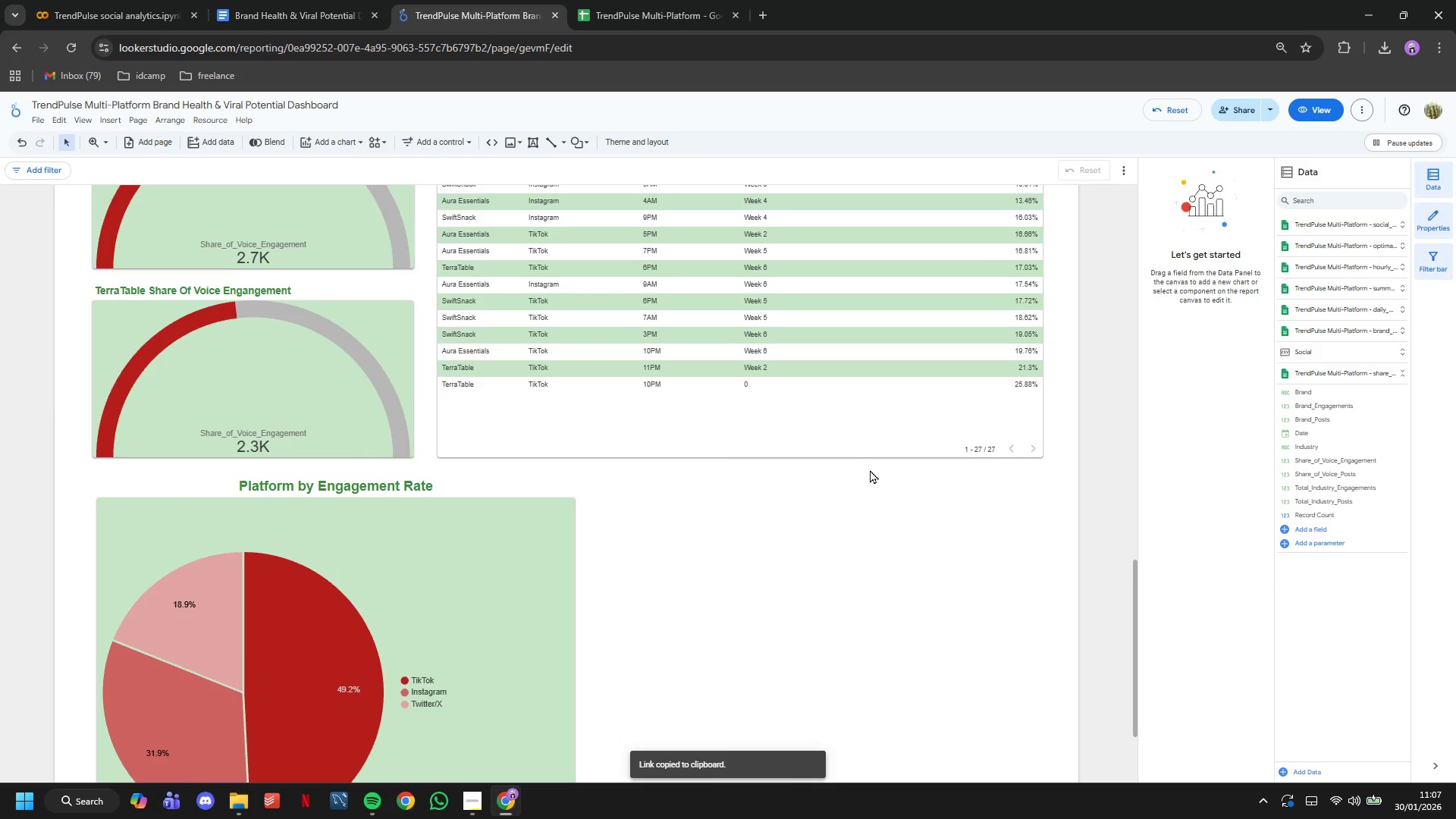 
scroll: coordinate [870, 469], scroll_direction: down, amount: 2.0
 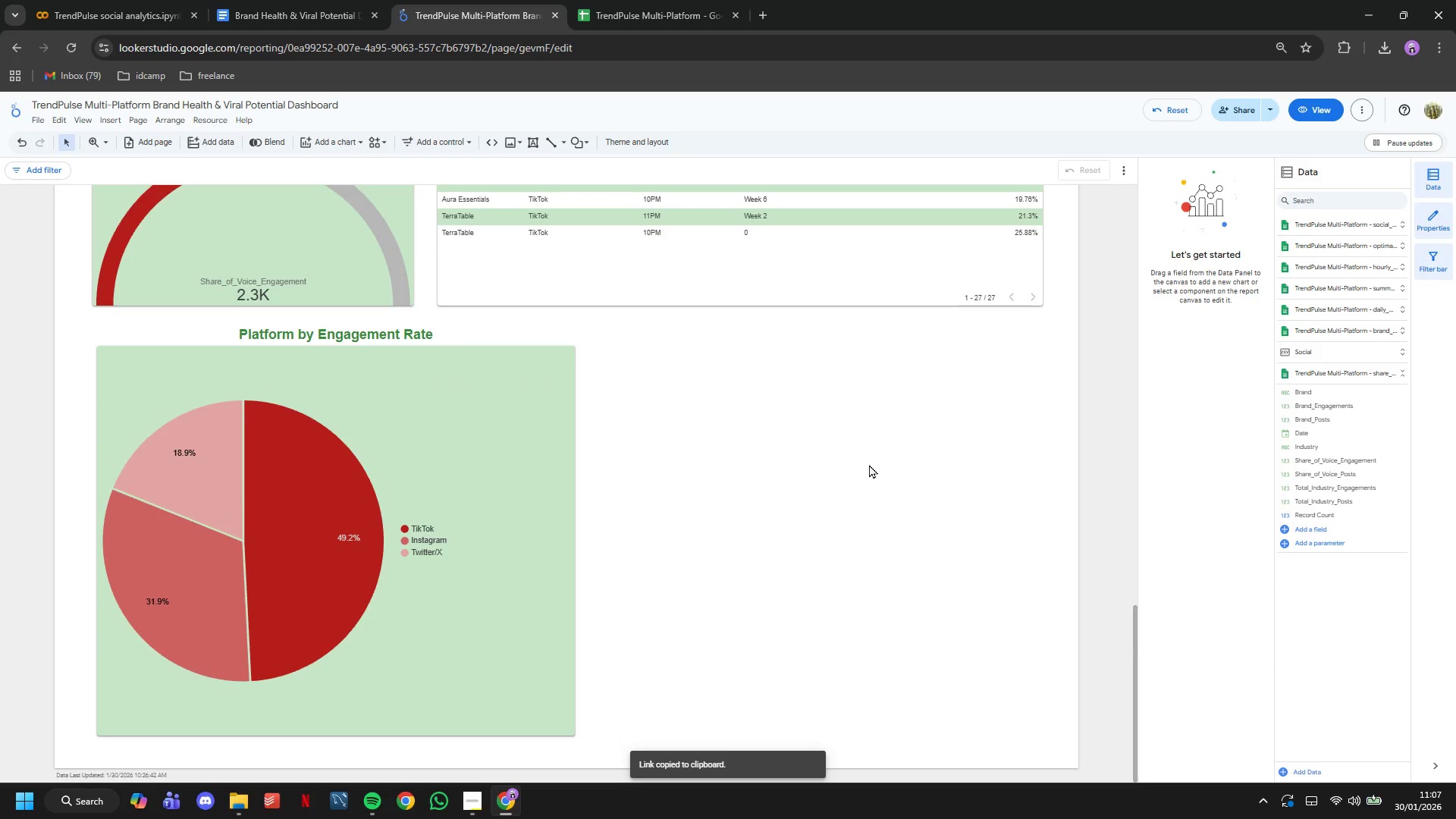 
wait(13.31)
 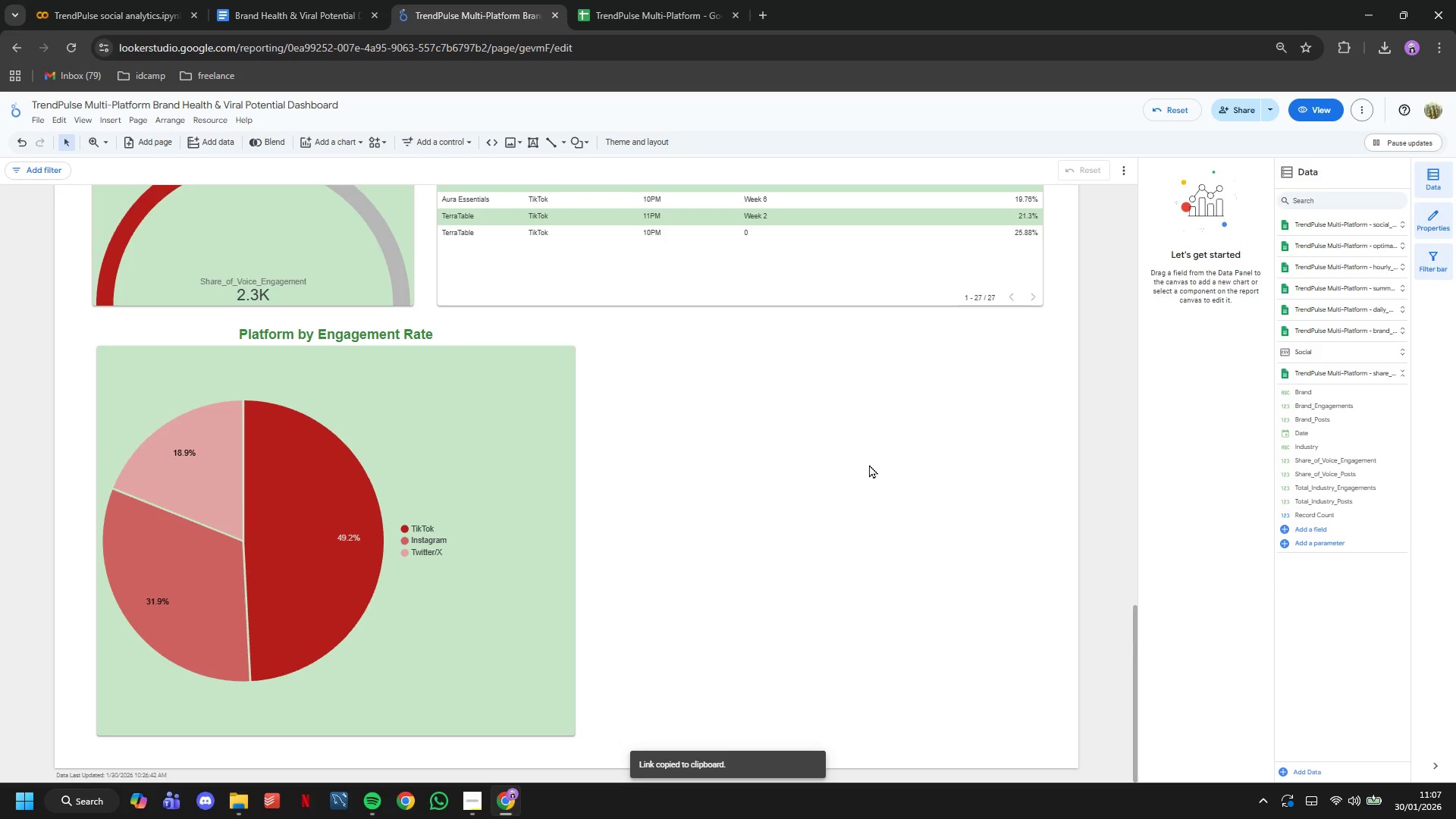 
left_click([545, 401])
 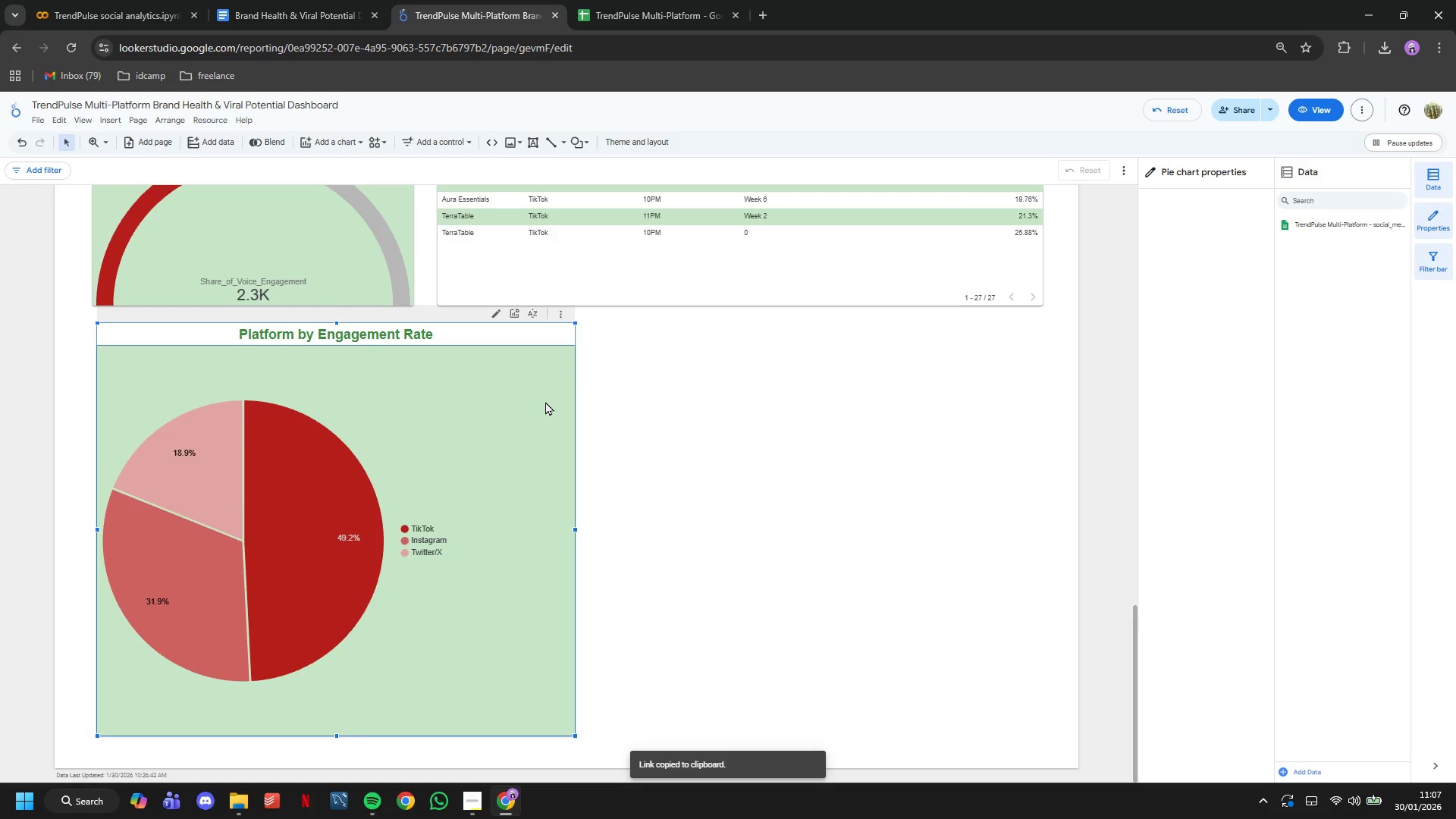 
key(Control+C)
 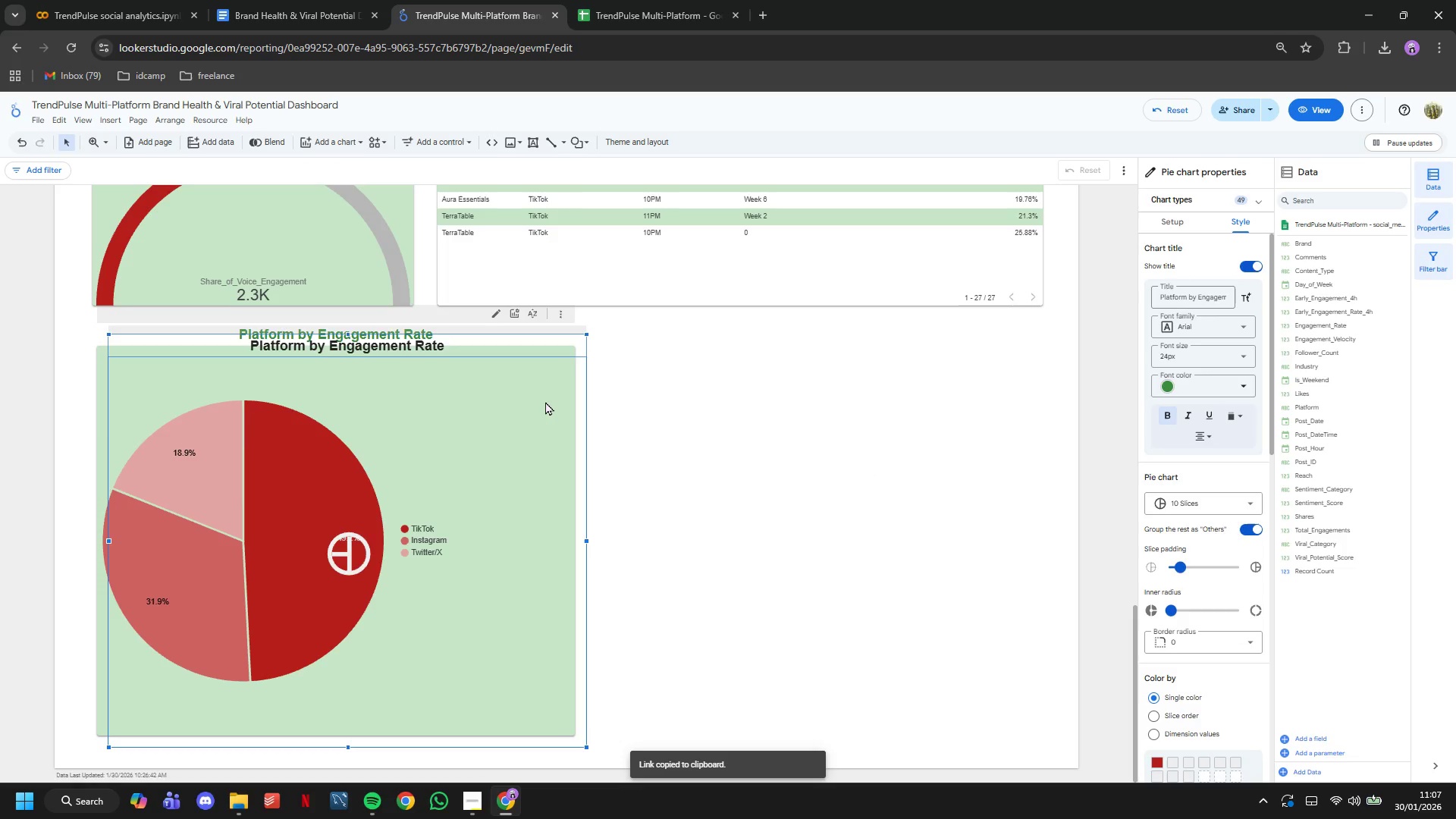 
key(Control+V)
 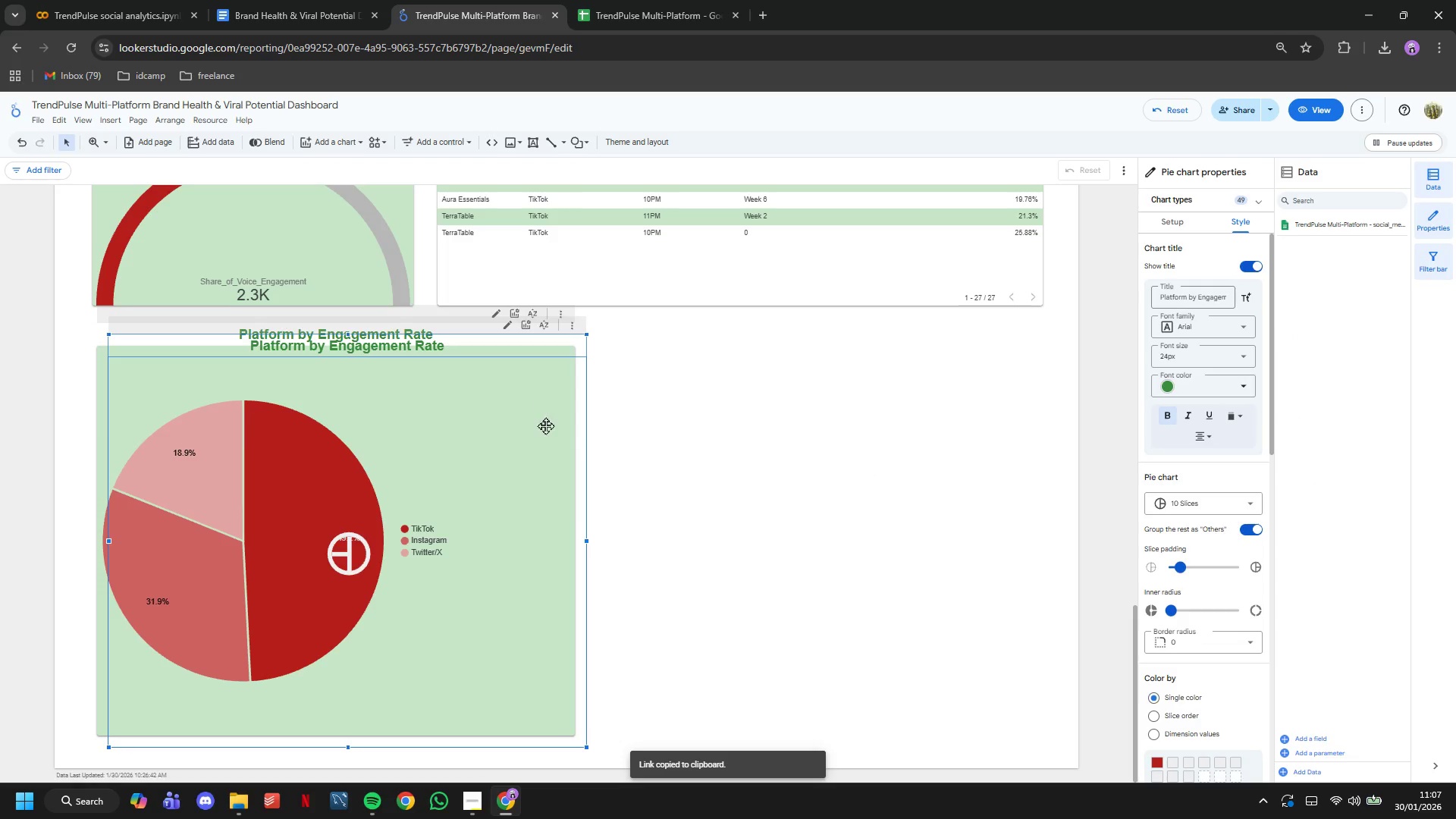 
left_click_drag(start_coordinate=[545, 426], to_coordinate=[1022, 420])
 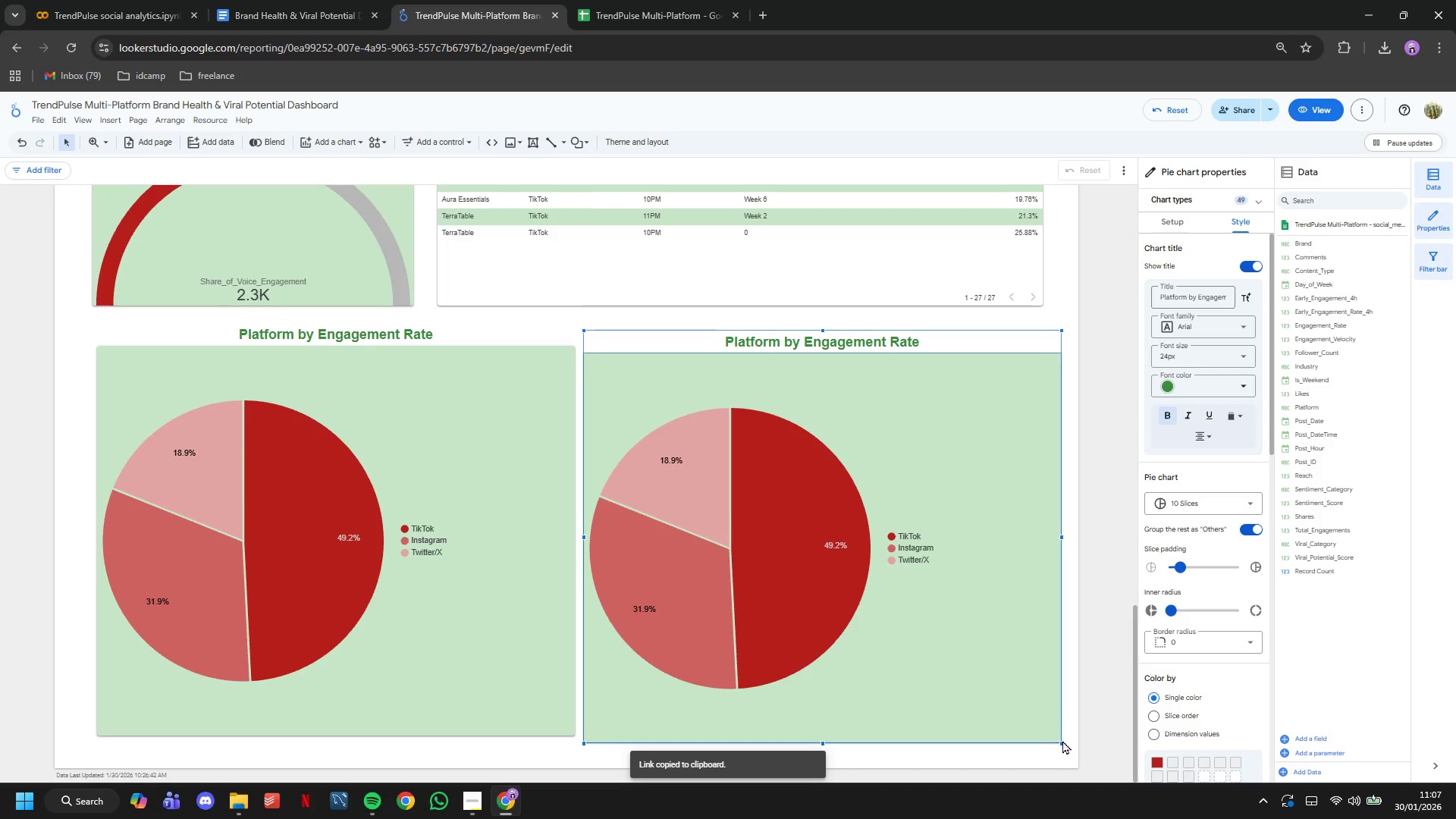 
left_click_drag(start_coordinate=[1062, 741], to_coordinate=[1064, 734])
 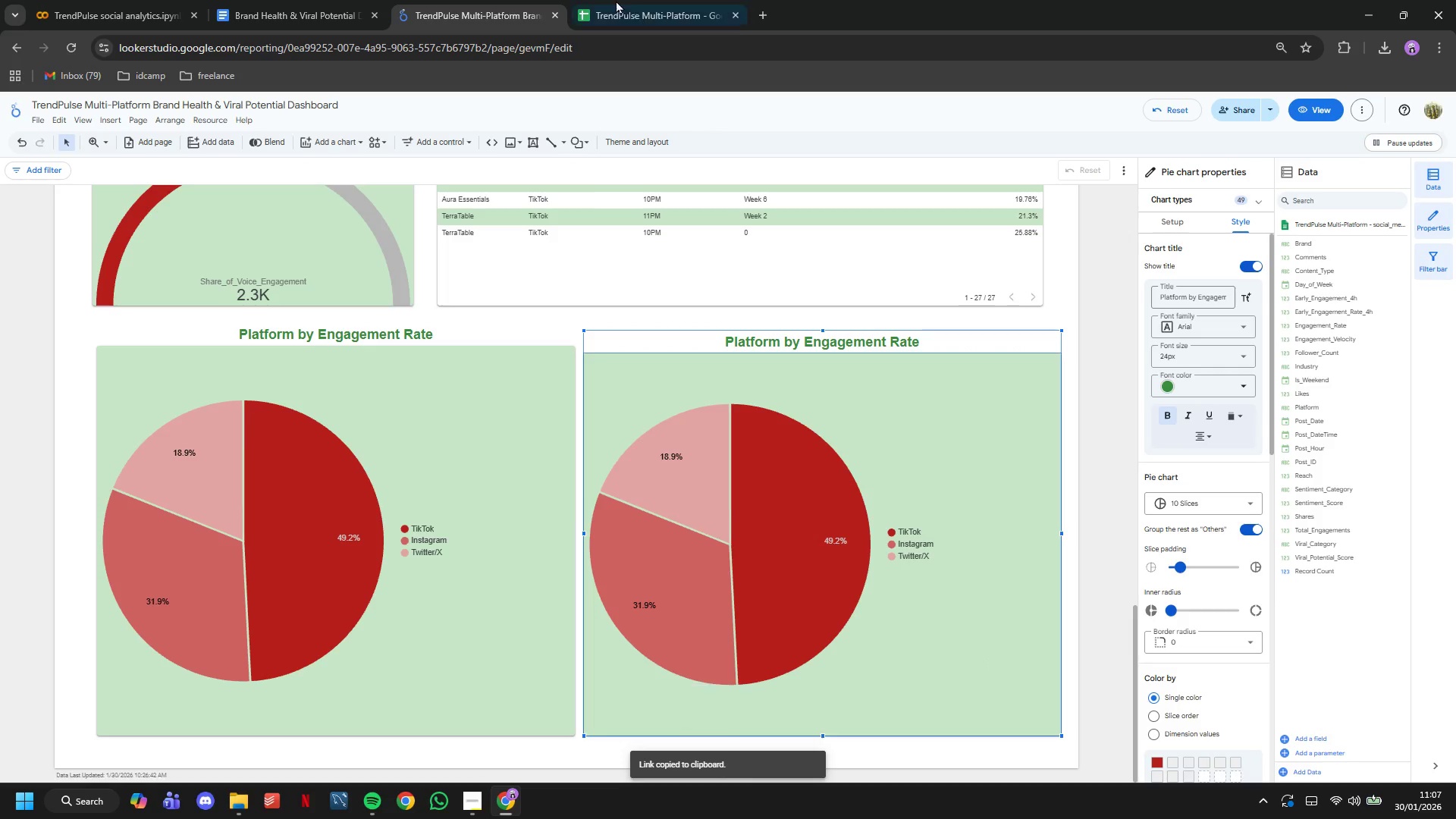 
left_click([612, 0])
 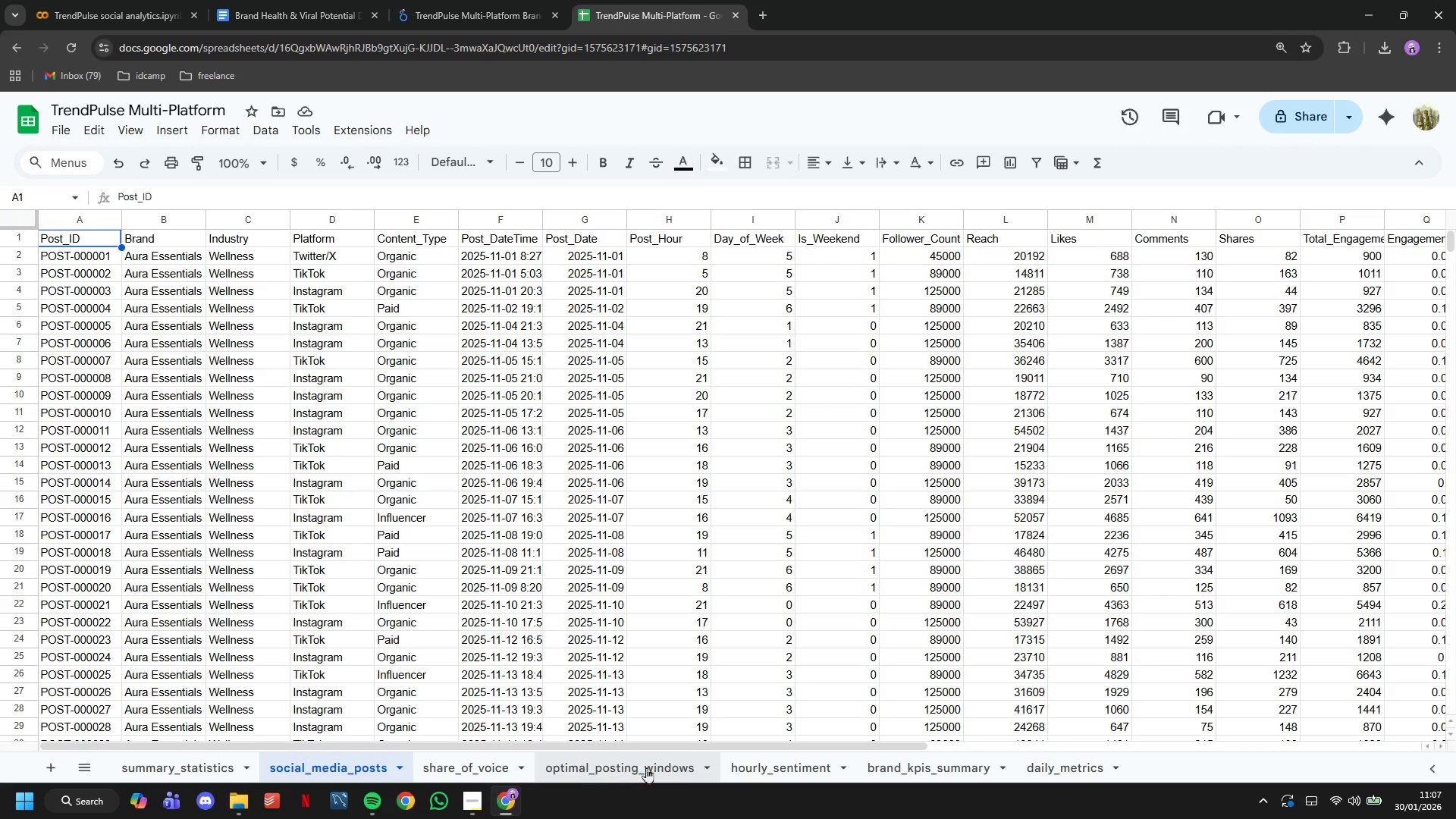 
left_click([915, 764])
 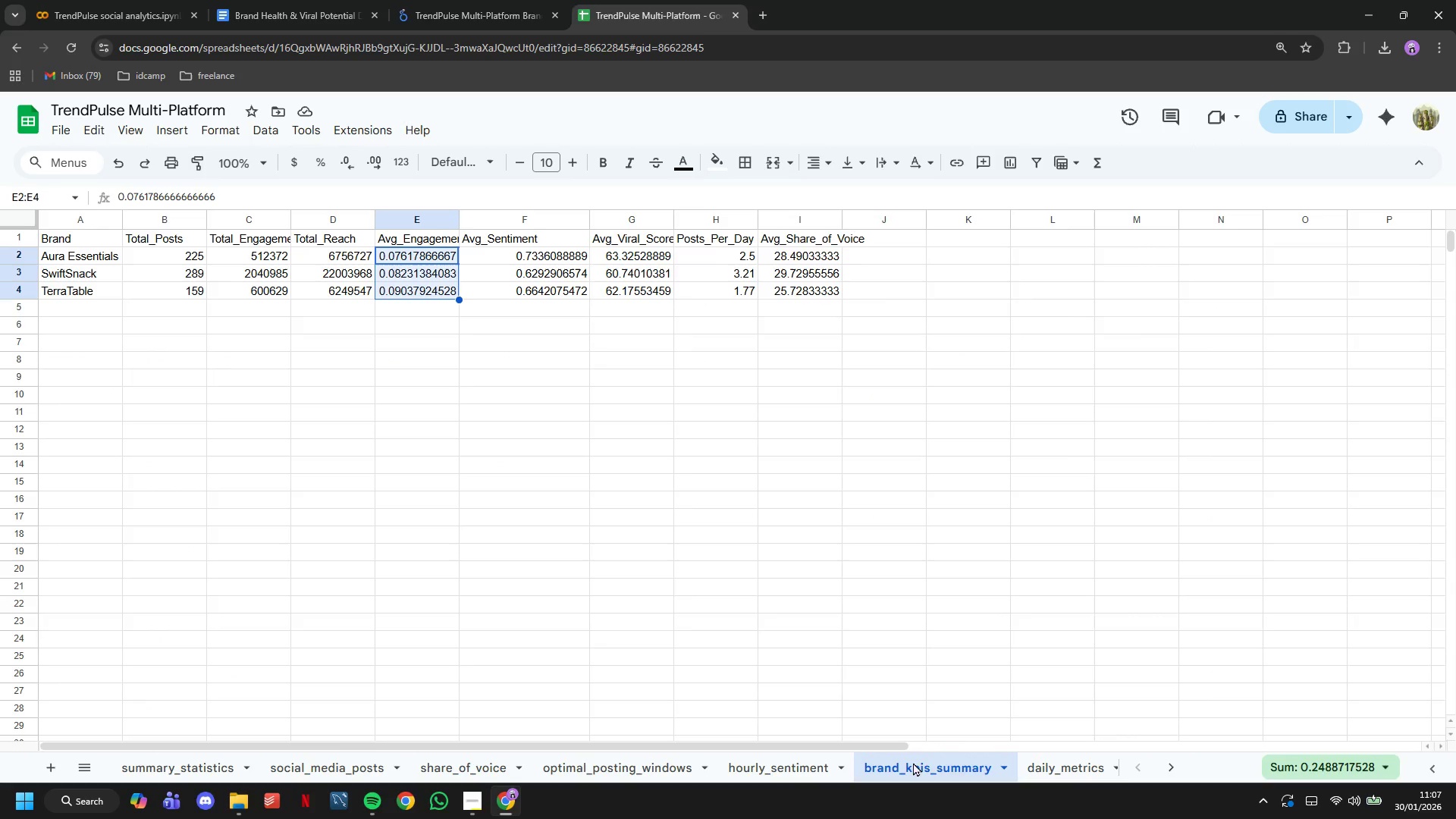 
left_click([1039, 758])
 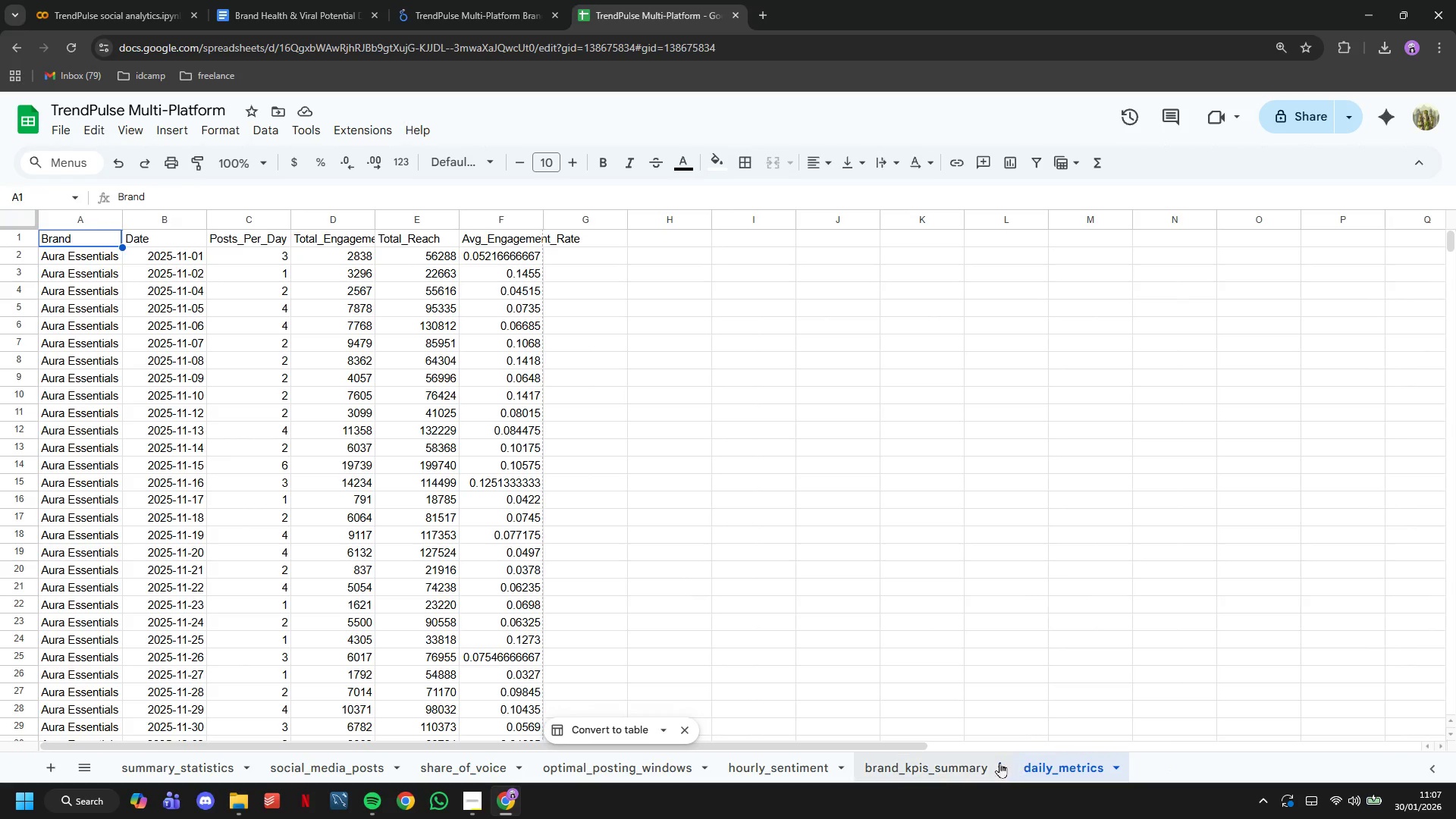 
left_click([833, 764])
 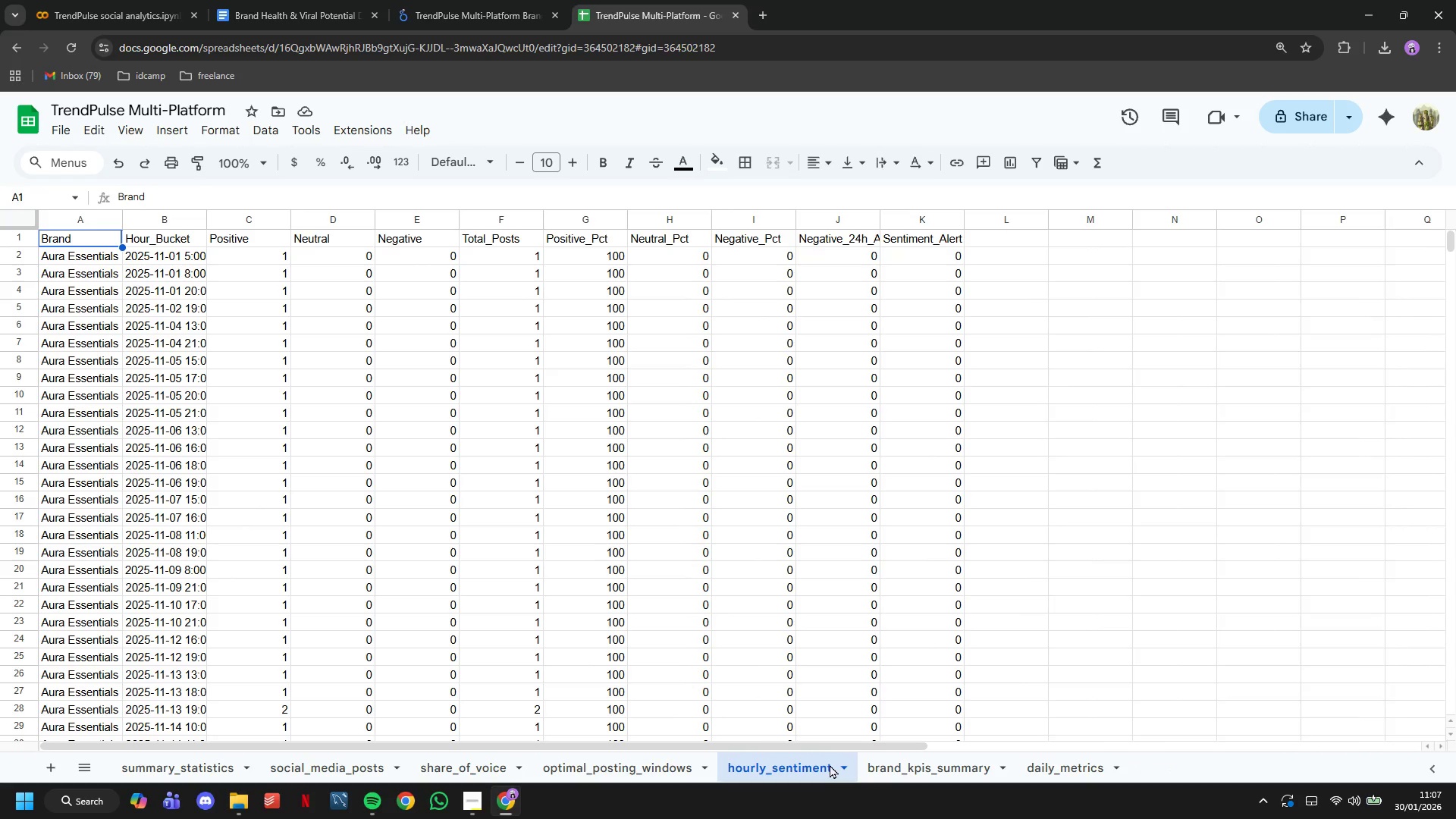 
left_click([629, 760])
 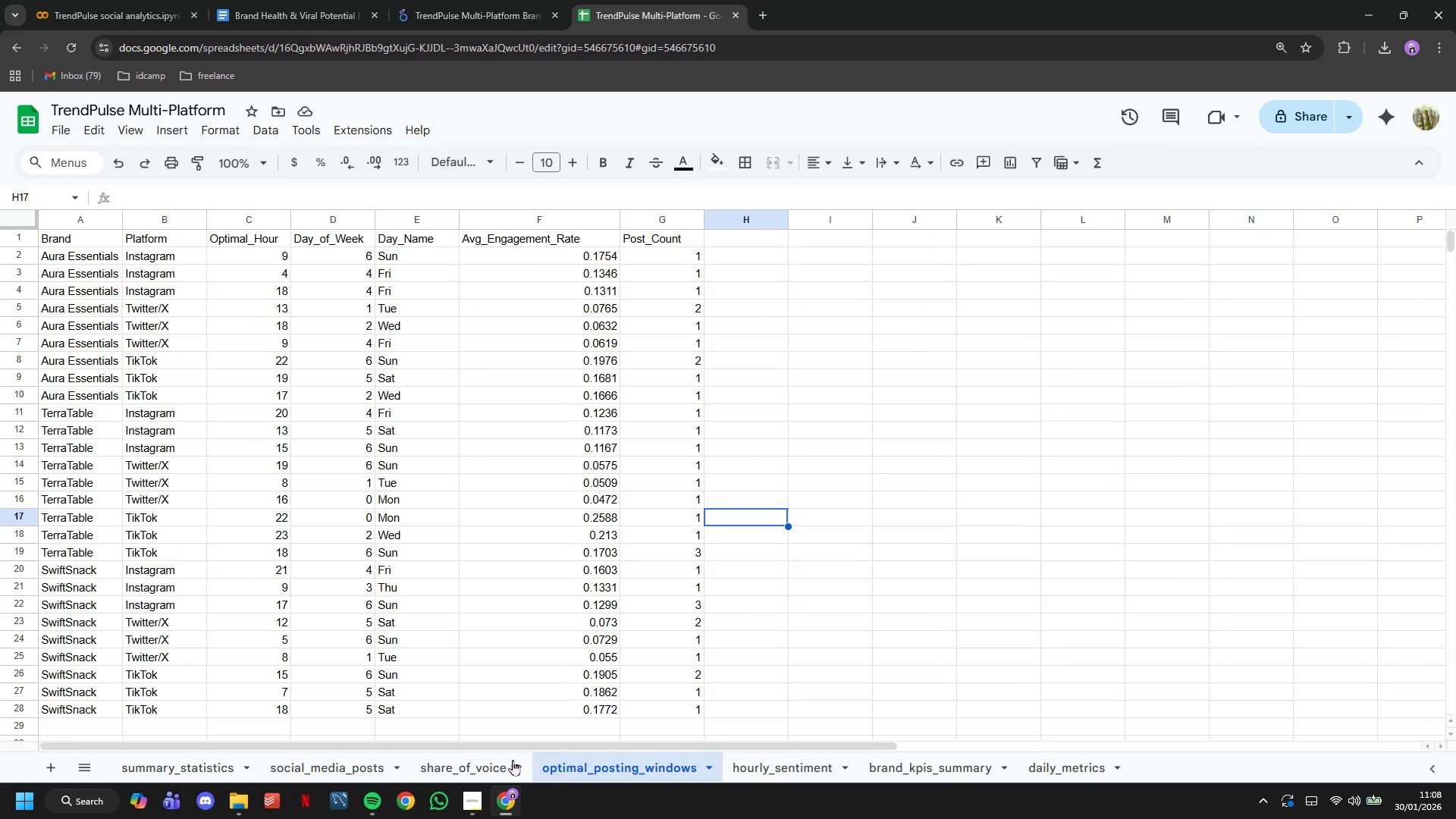 
left_click([441, 756])
 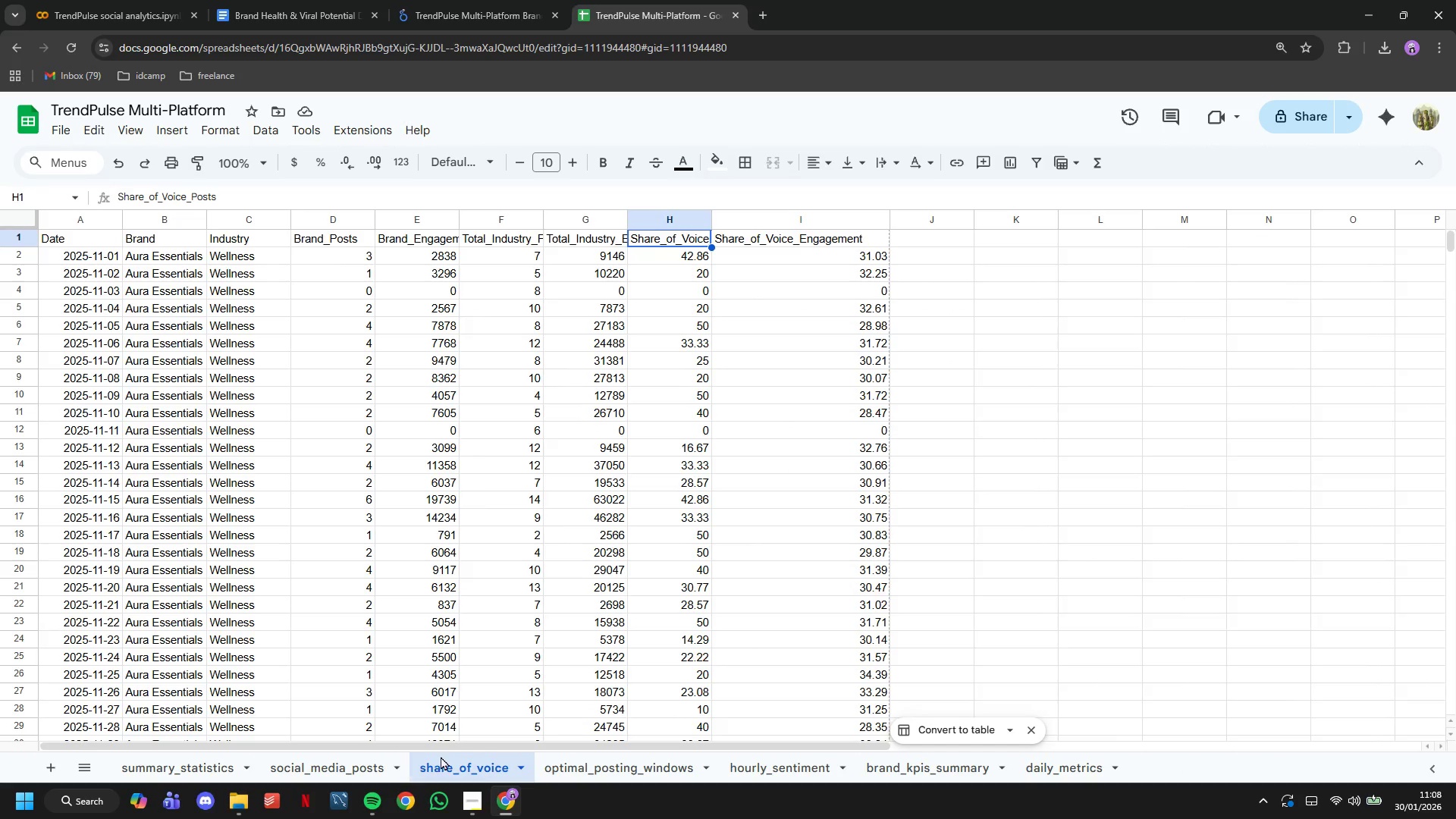 
left_click([338, 763])
 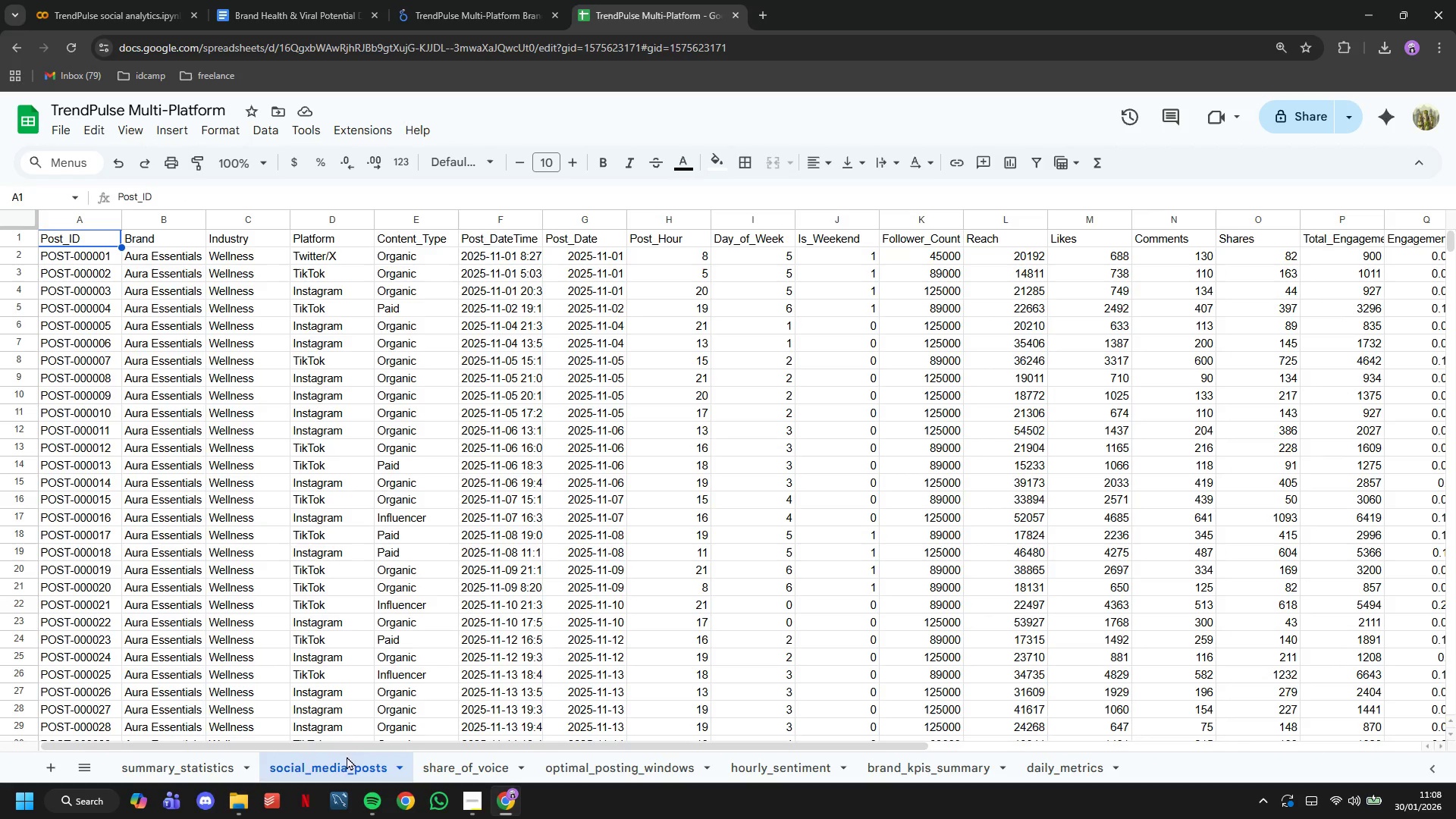 
left_click_drag(start_coordinate=[346, 745], to_coordinate=[915, 733])
 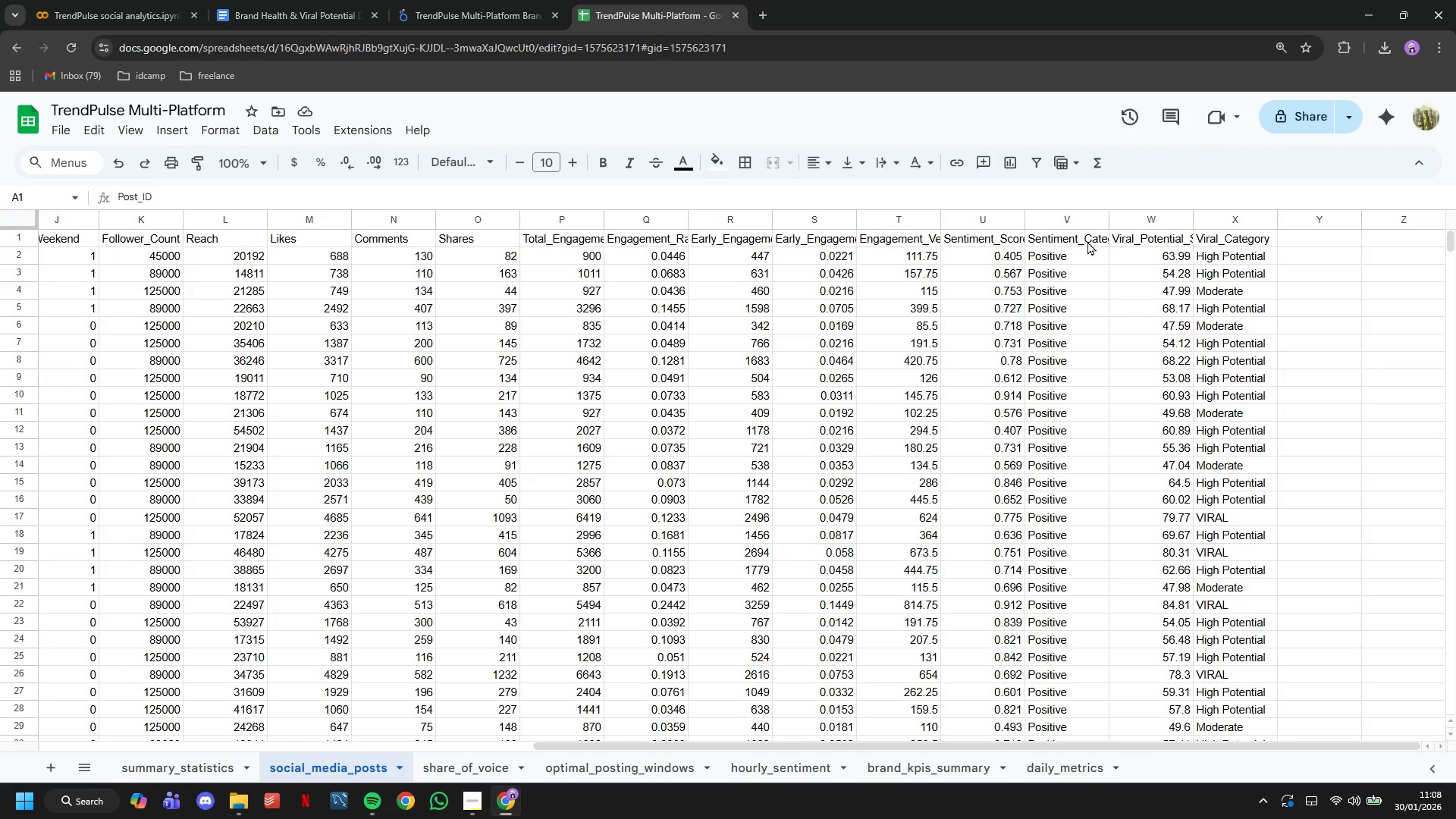 
left_click([1082, 240])
 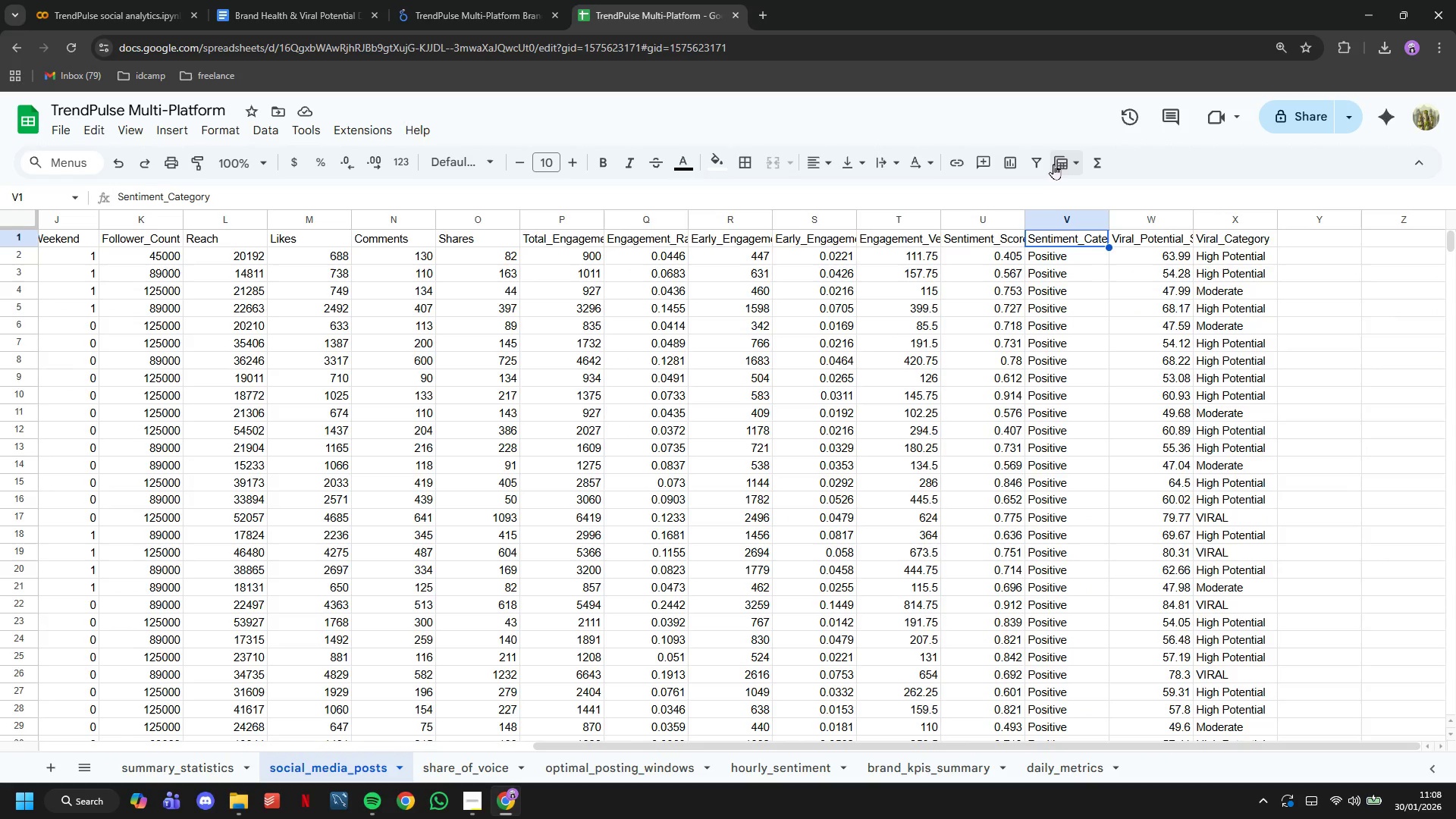 
left_click([1036, 161])
 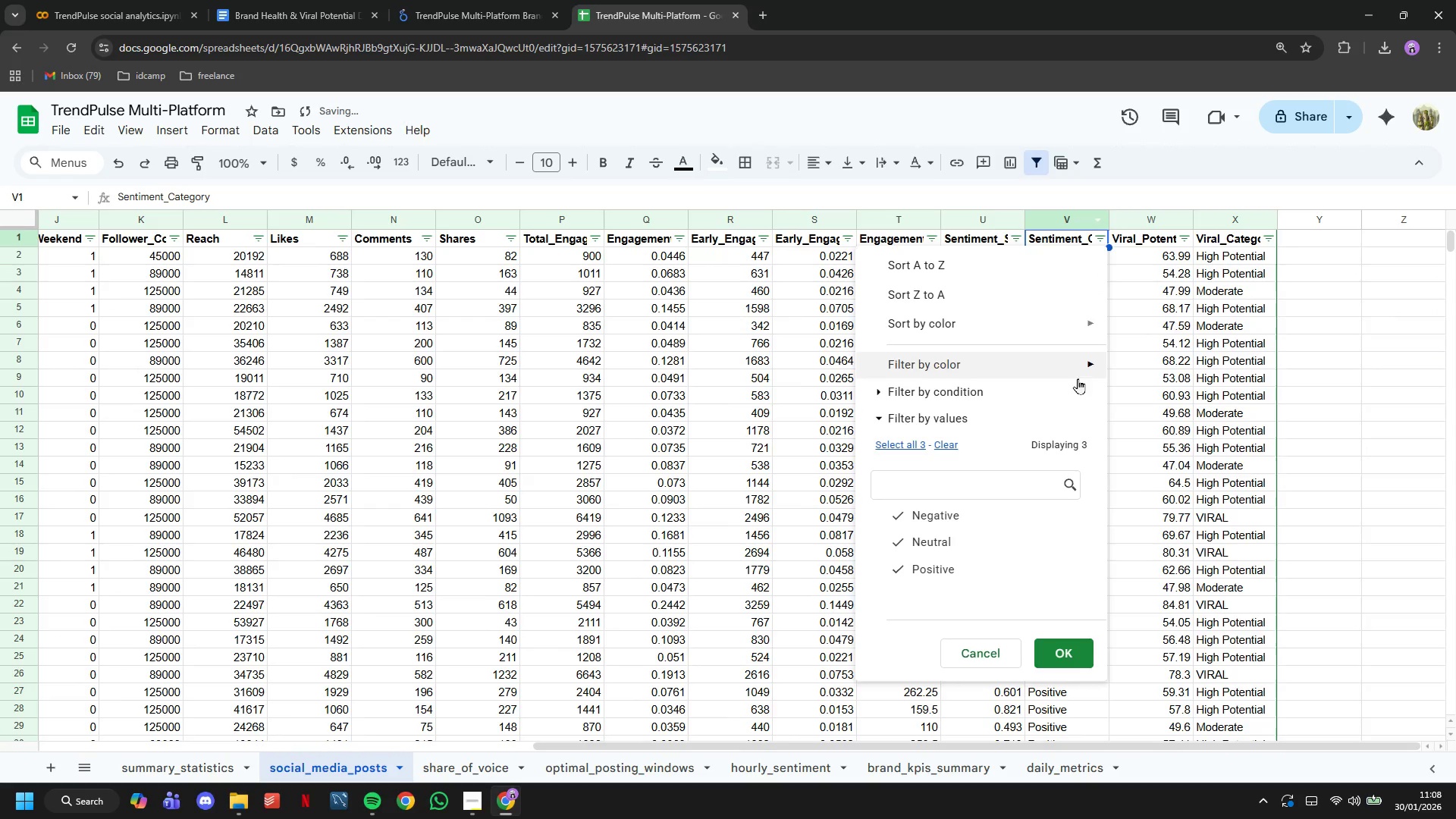 
scroll: coordinate [1018, 506], scroll_direction: down, amount: 3.0
 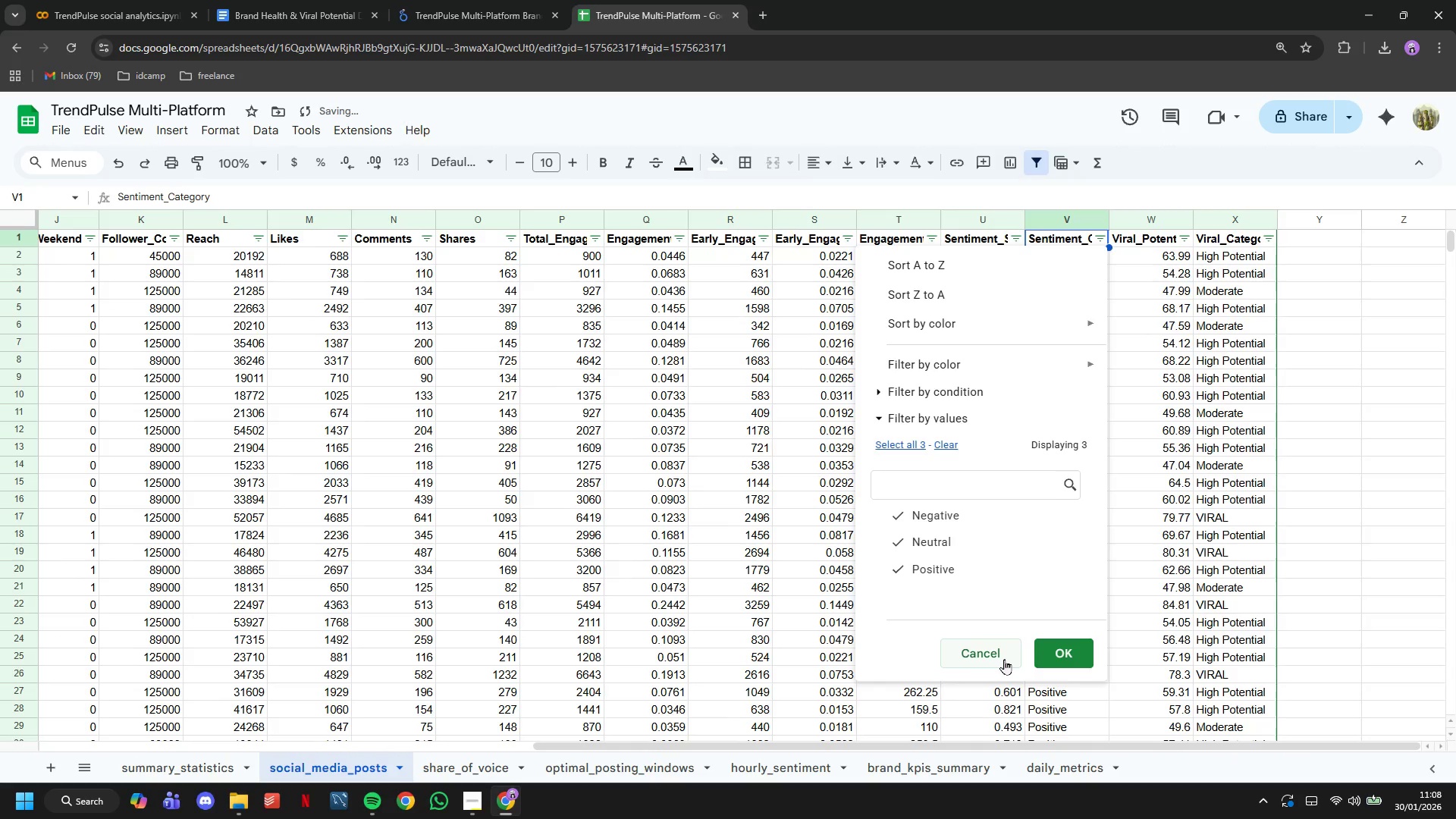 
left_click([1004, 659])
 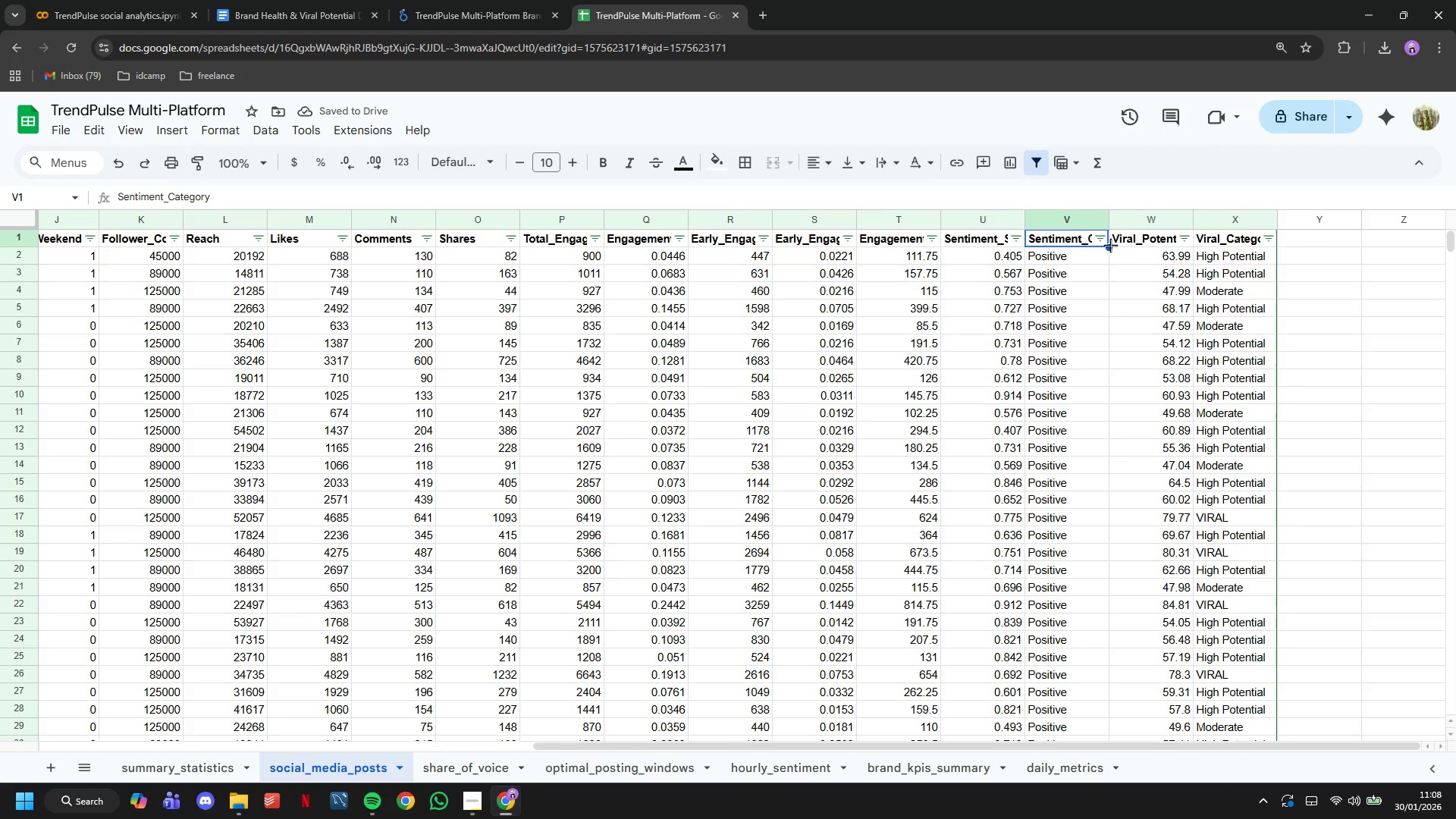 
double_click([1104, 240])
 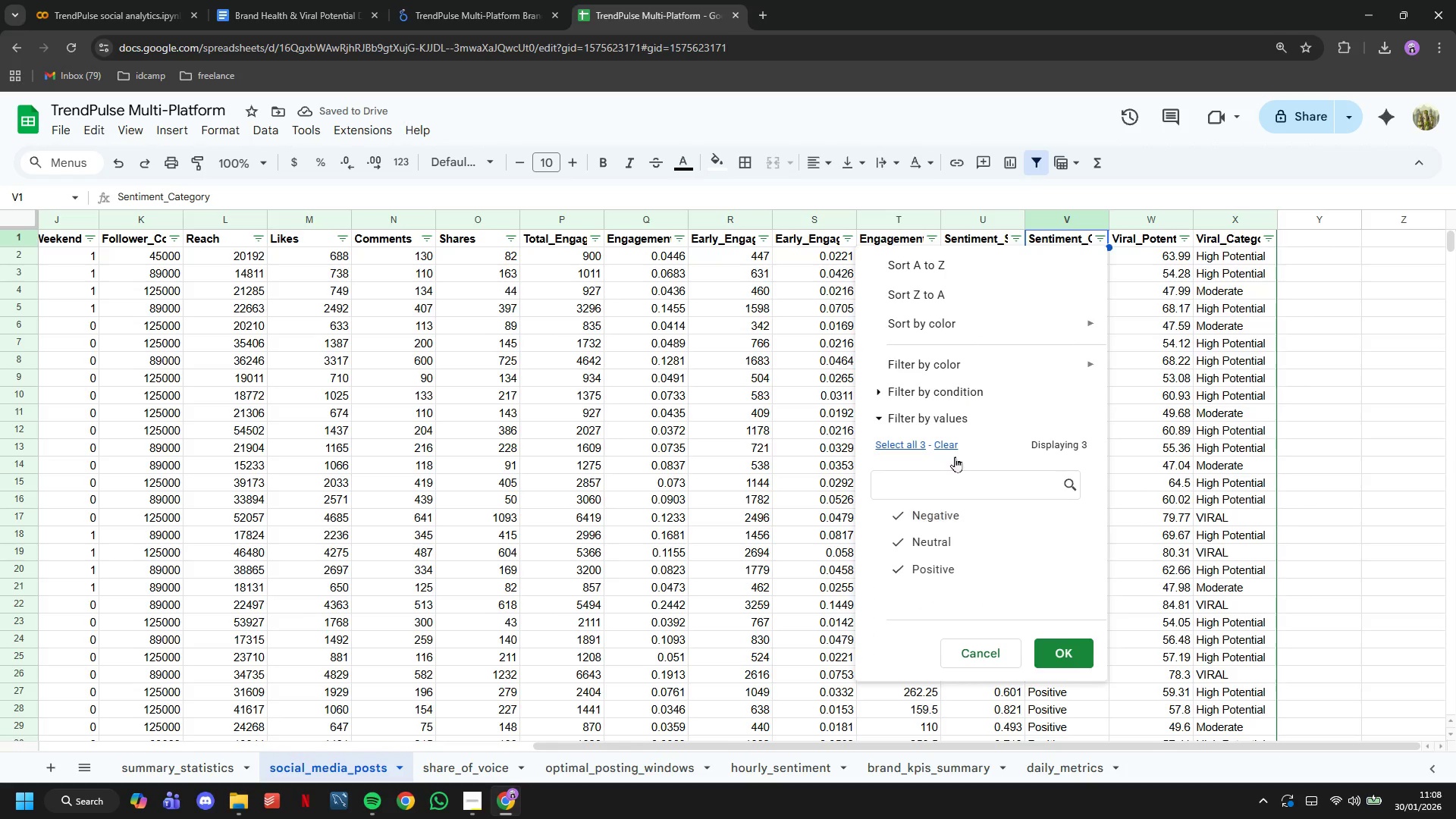 
left_click([952, 453])
 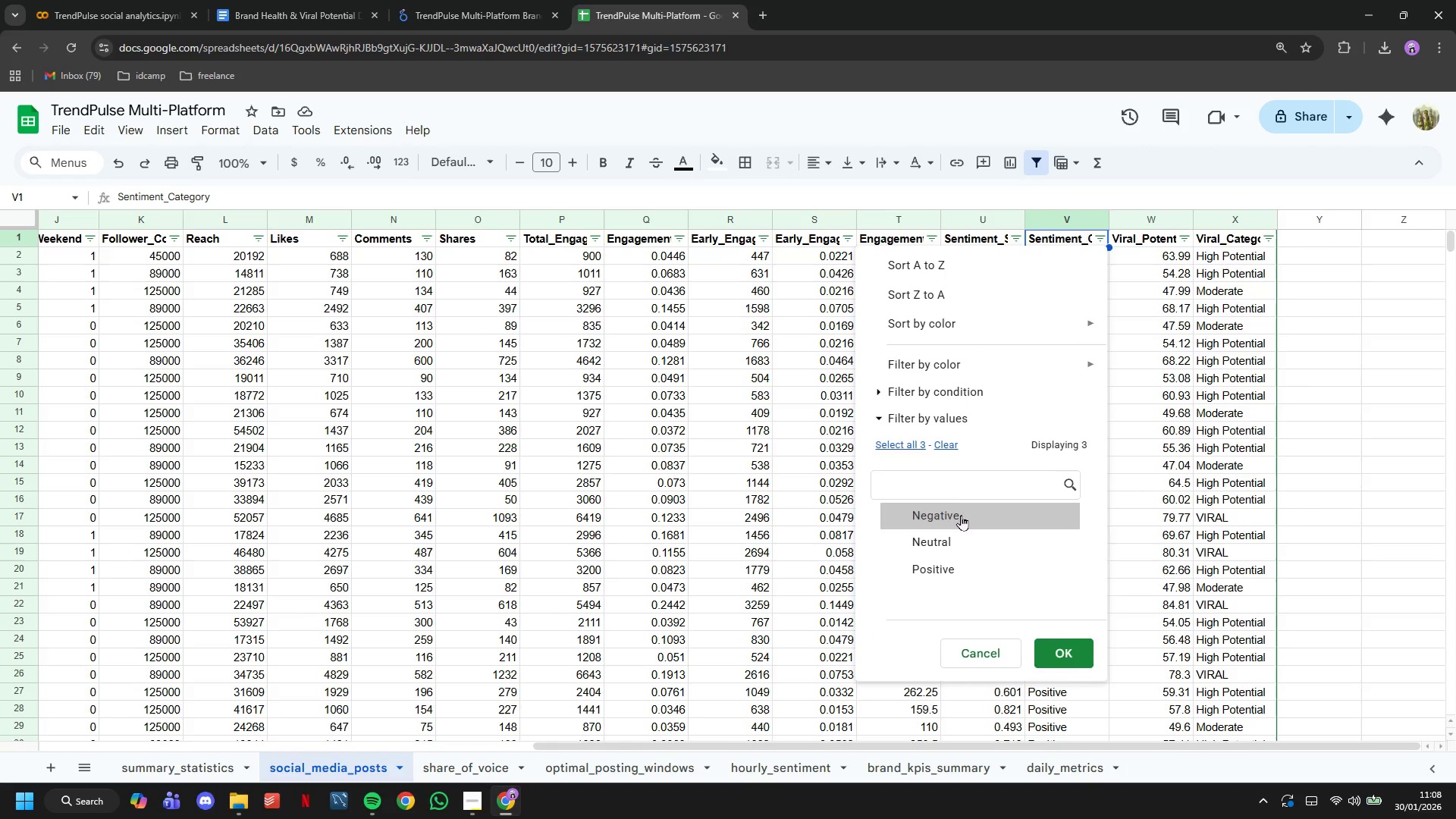 
left_click([961, 516])
 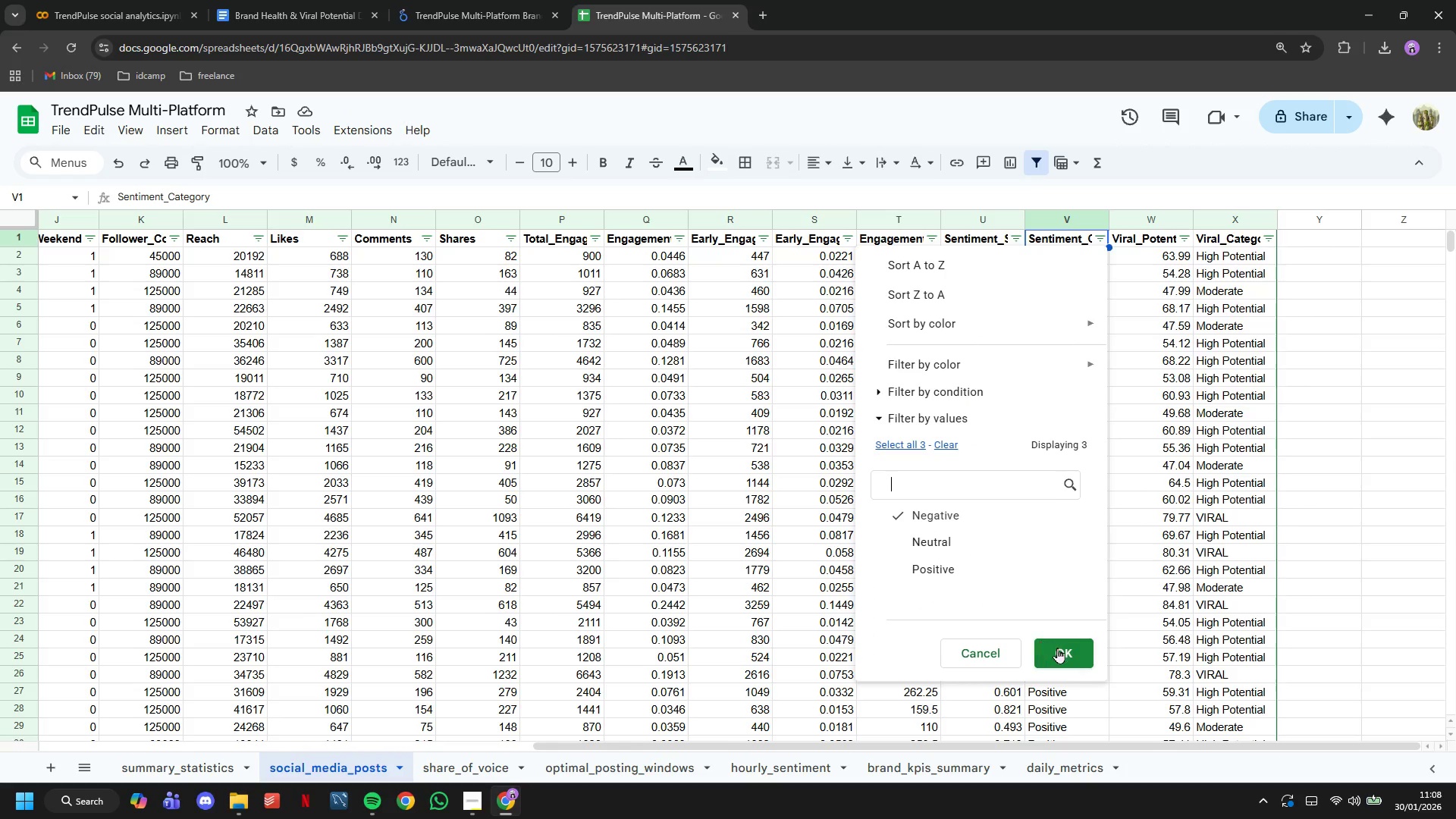 
left_click([1059, 648])
 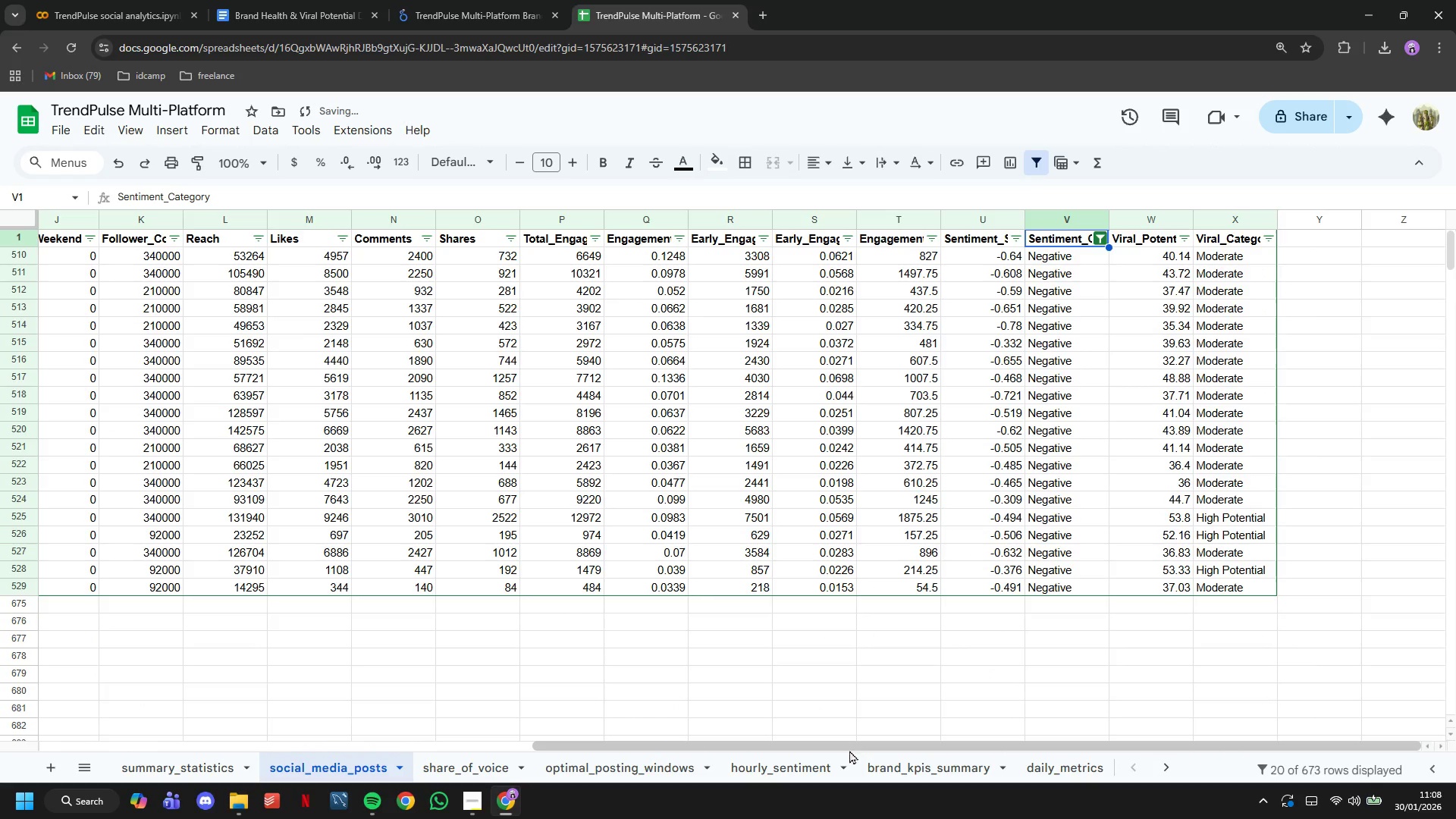 
left_click_drag(start_coordinate=[851, 755], to_coordinate=[716, 752])
 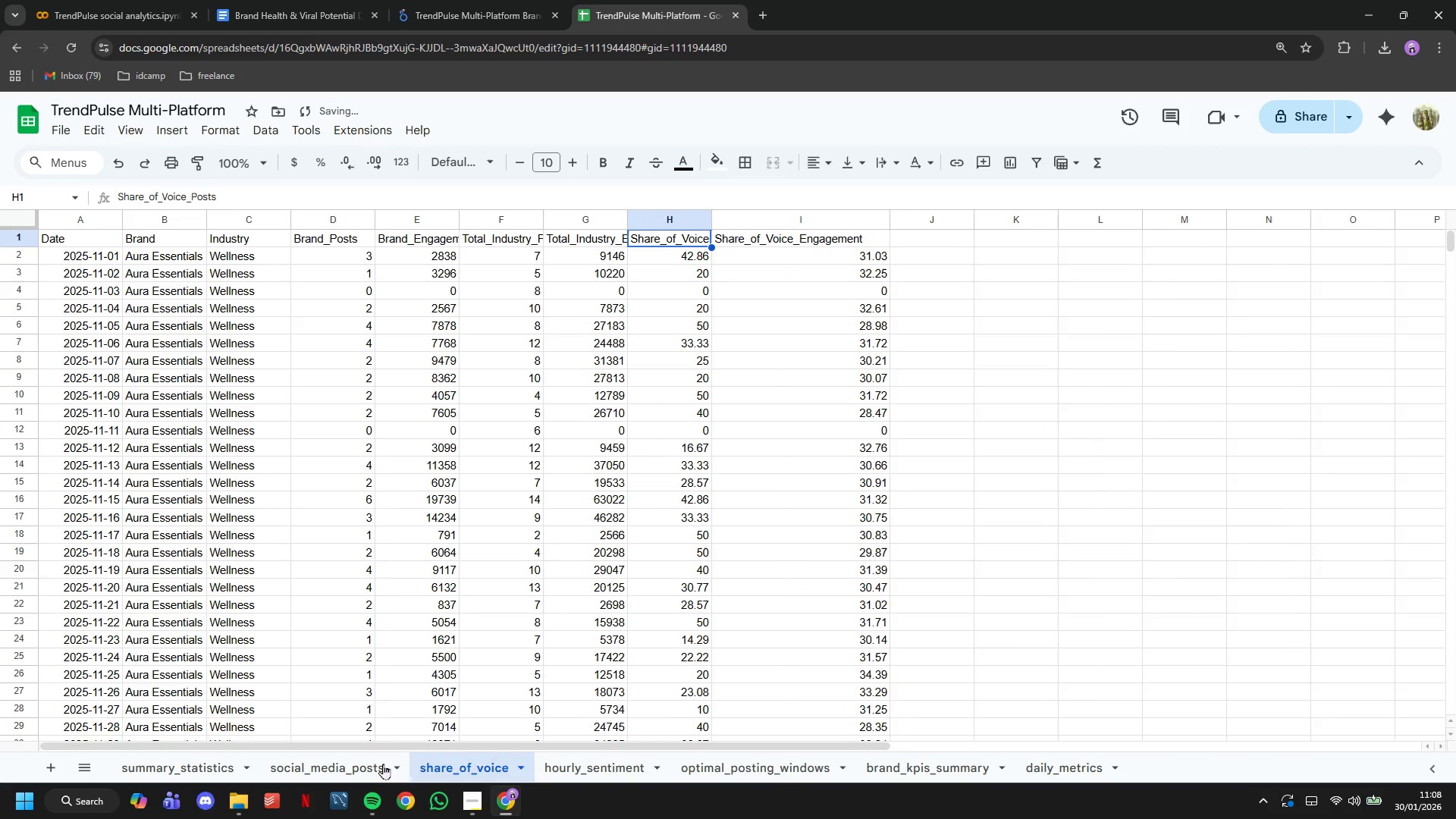 
double_click([366, 765])
 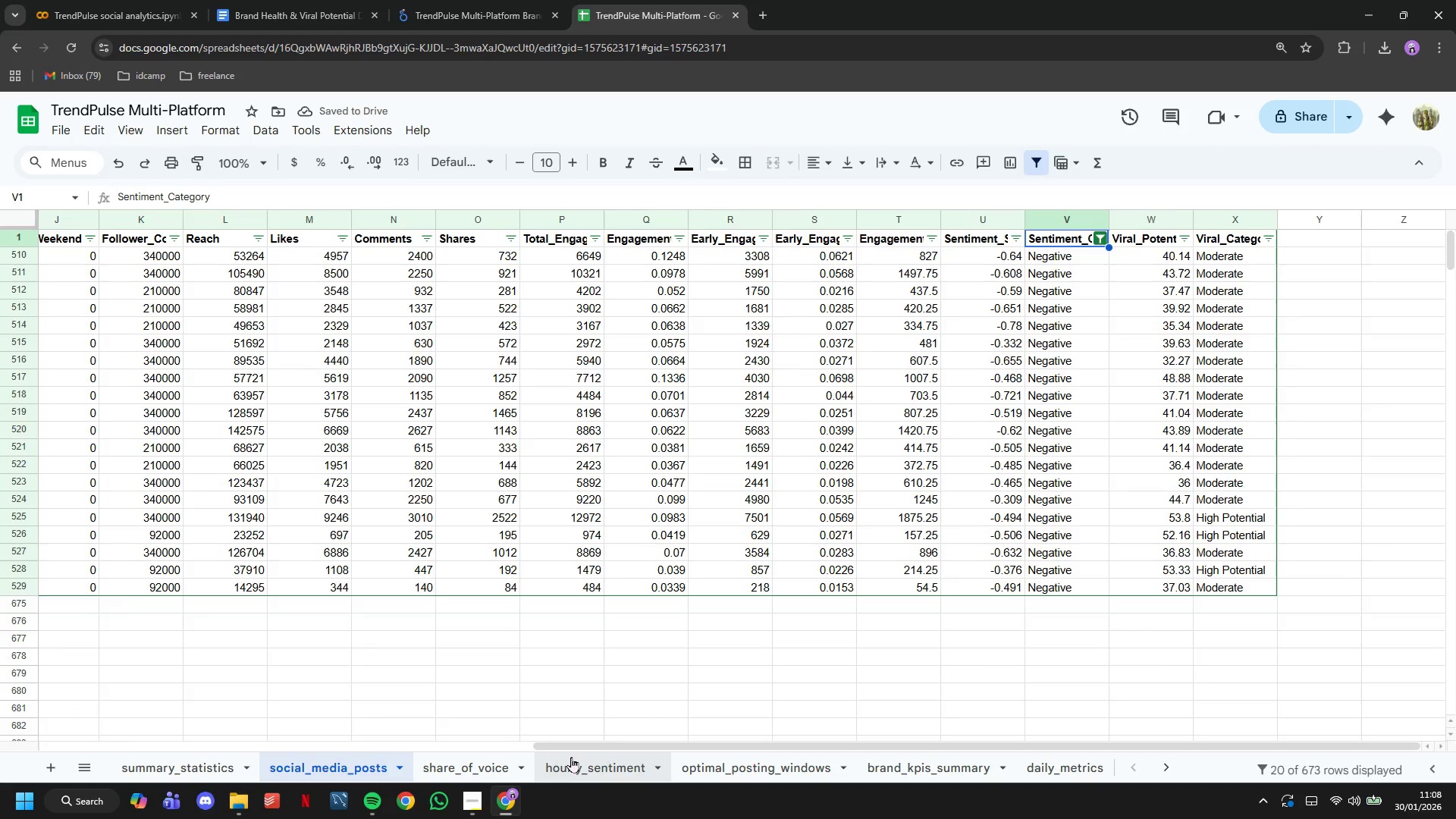 
left_click([572, 750])
 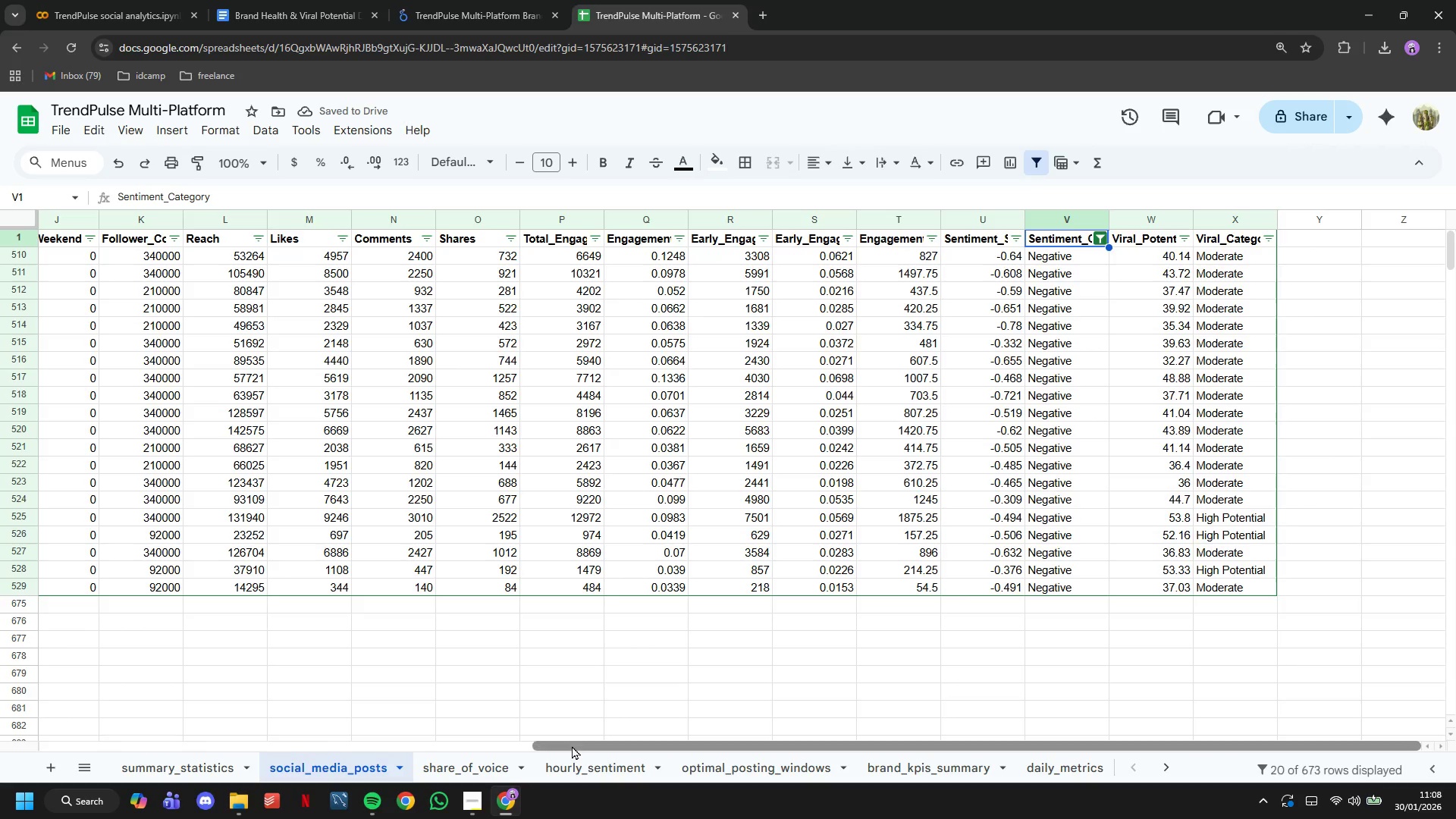 
left_click_drag(start_coordinate=[572, 745], to_coordinate=[68, 755])
 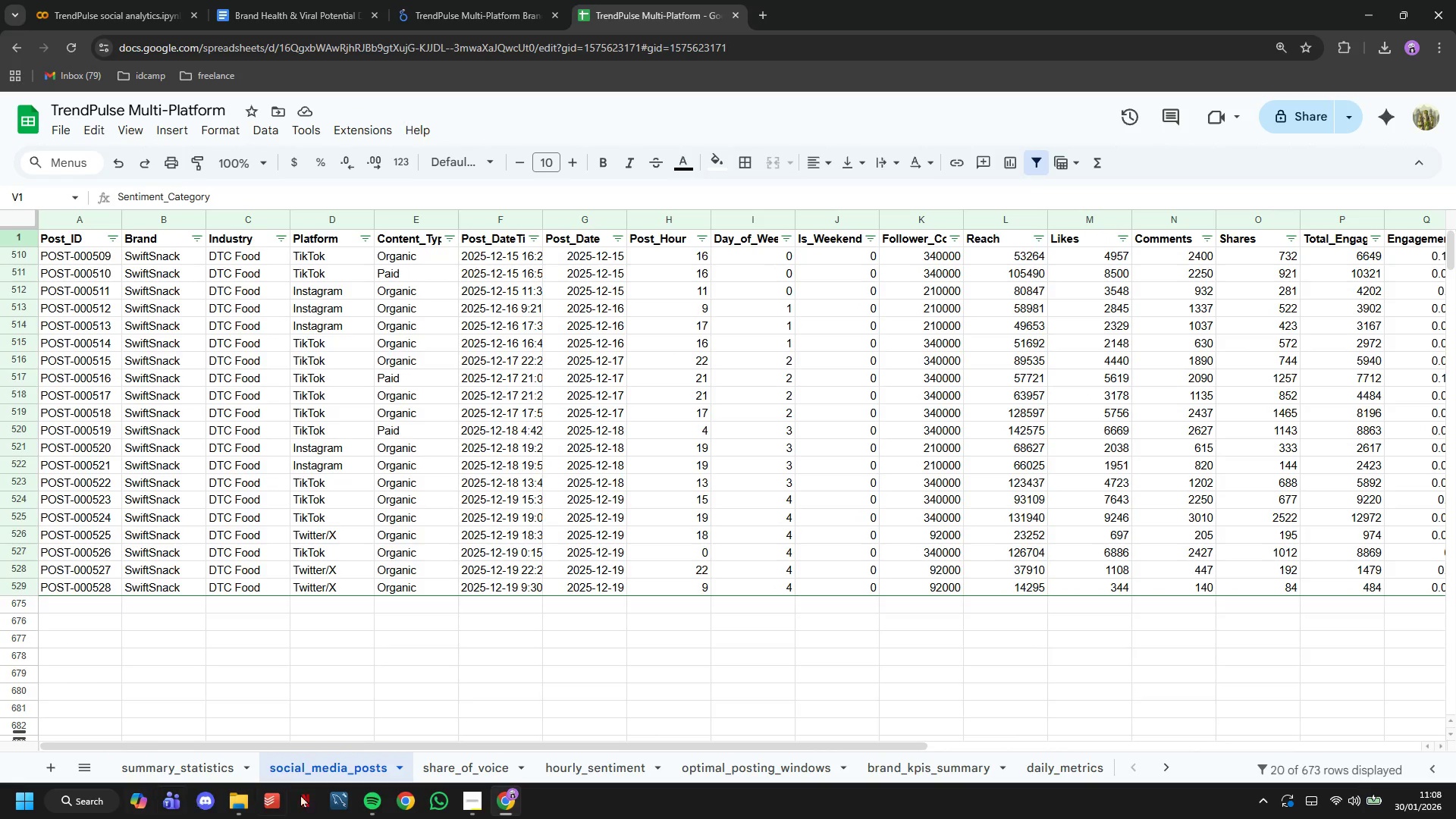 
left_click([243, 771])
 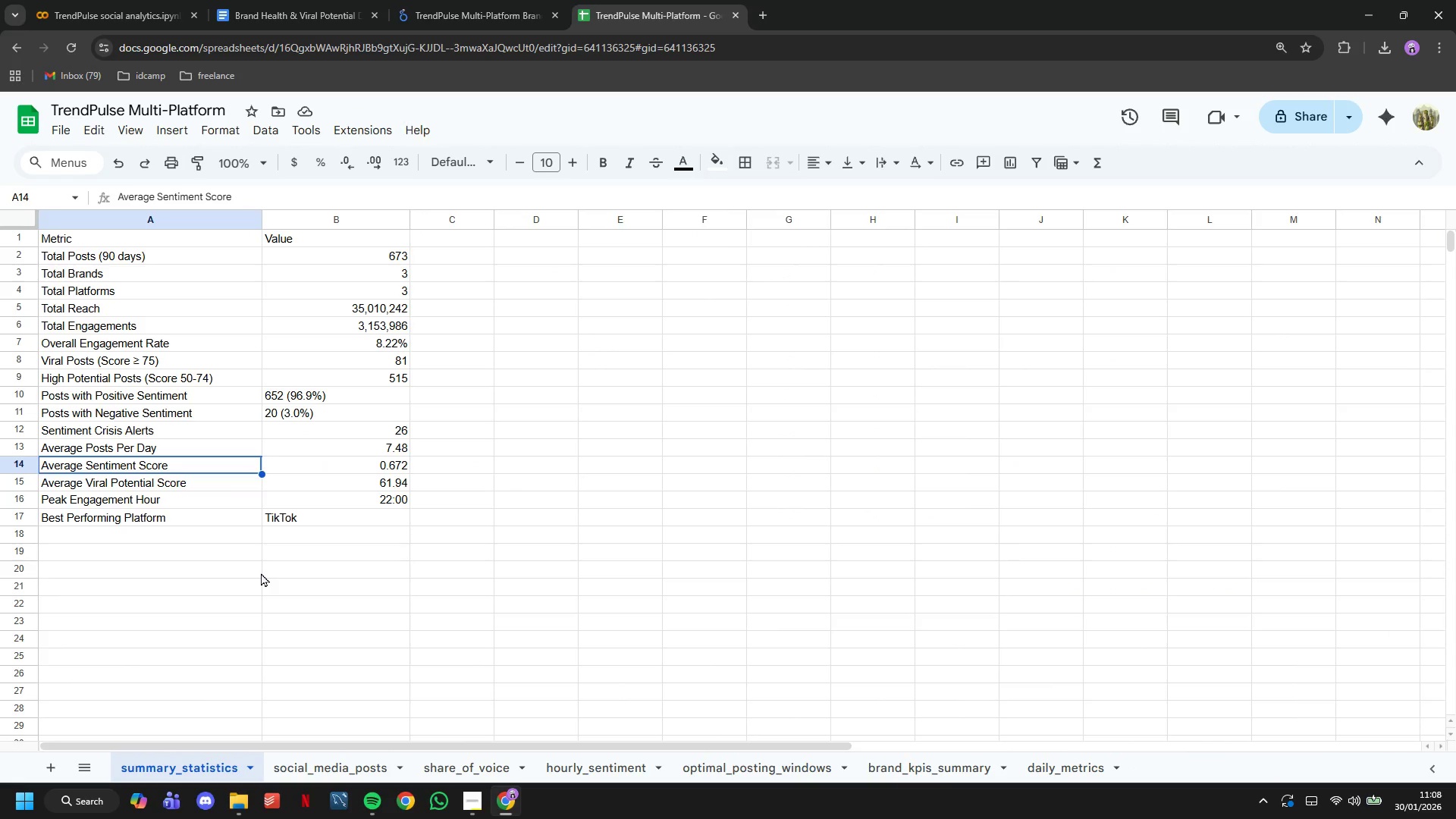 
wait(9.02)
 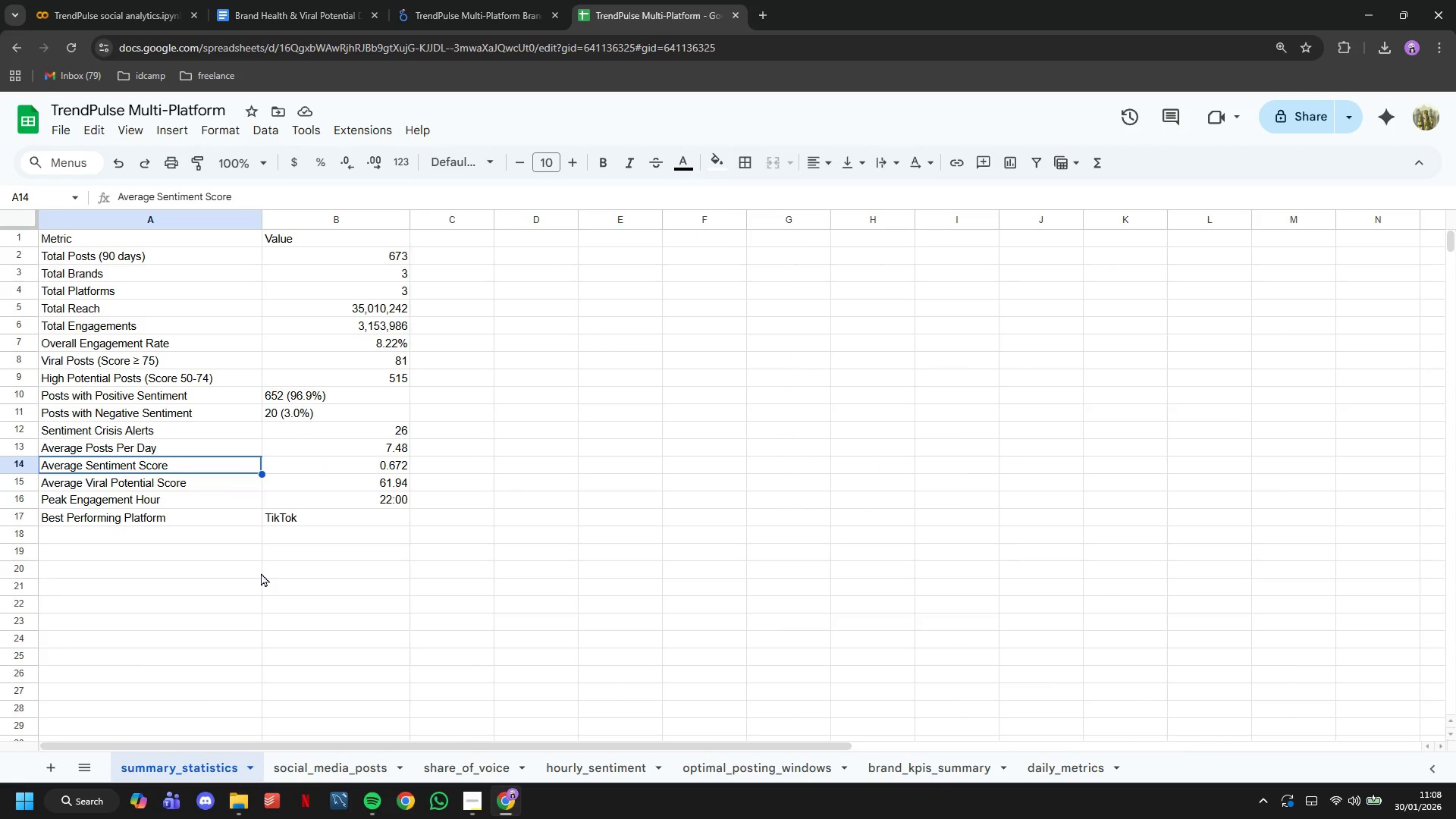 
left_click([234, 381])
 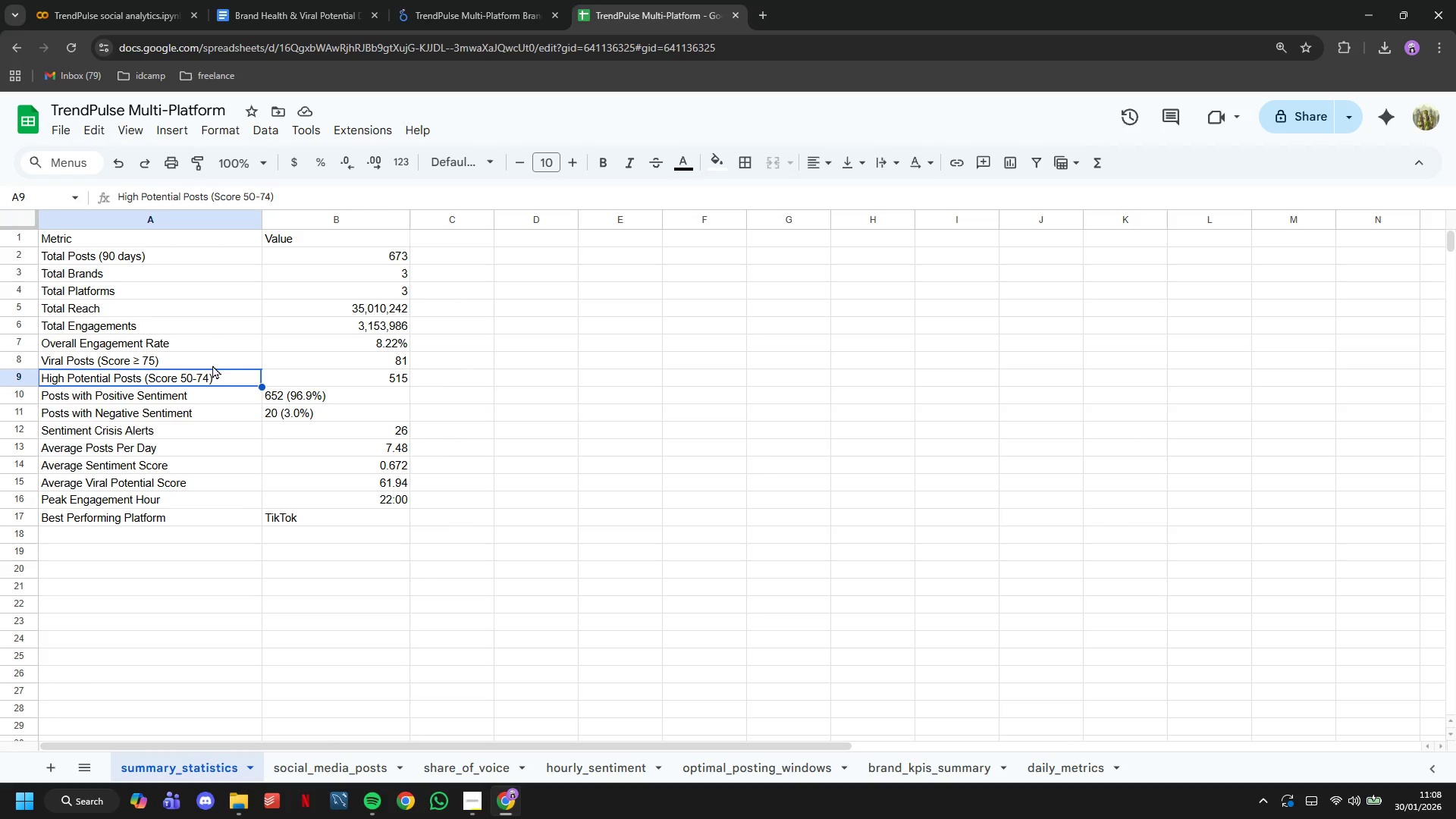 
left_click([212, 365])
 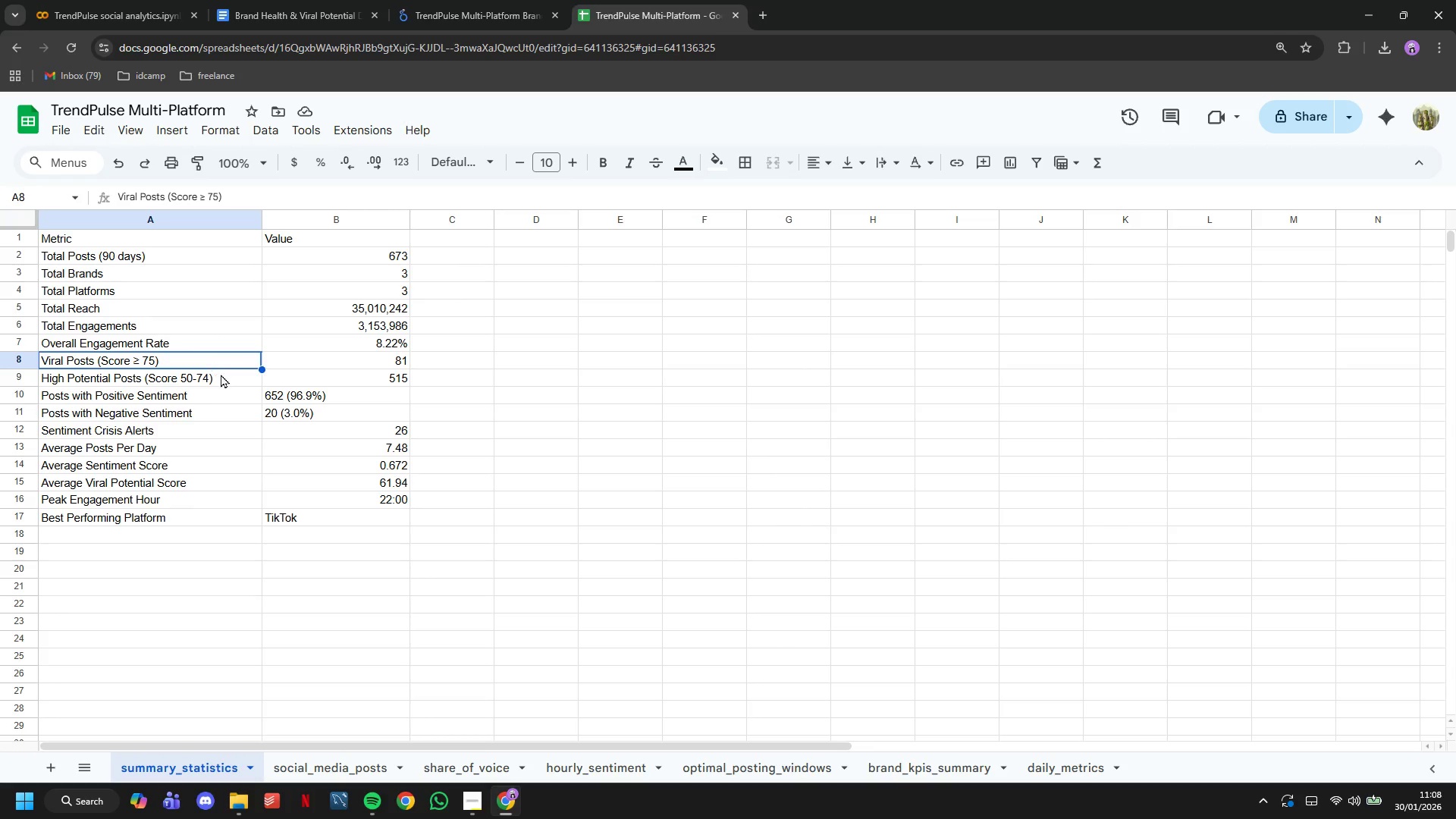 
left_click([221, 374])
 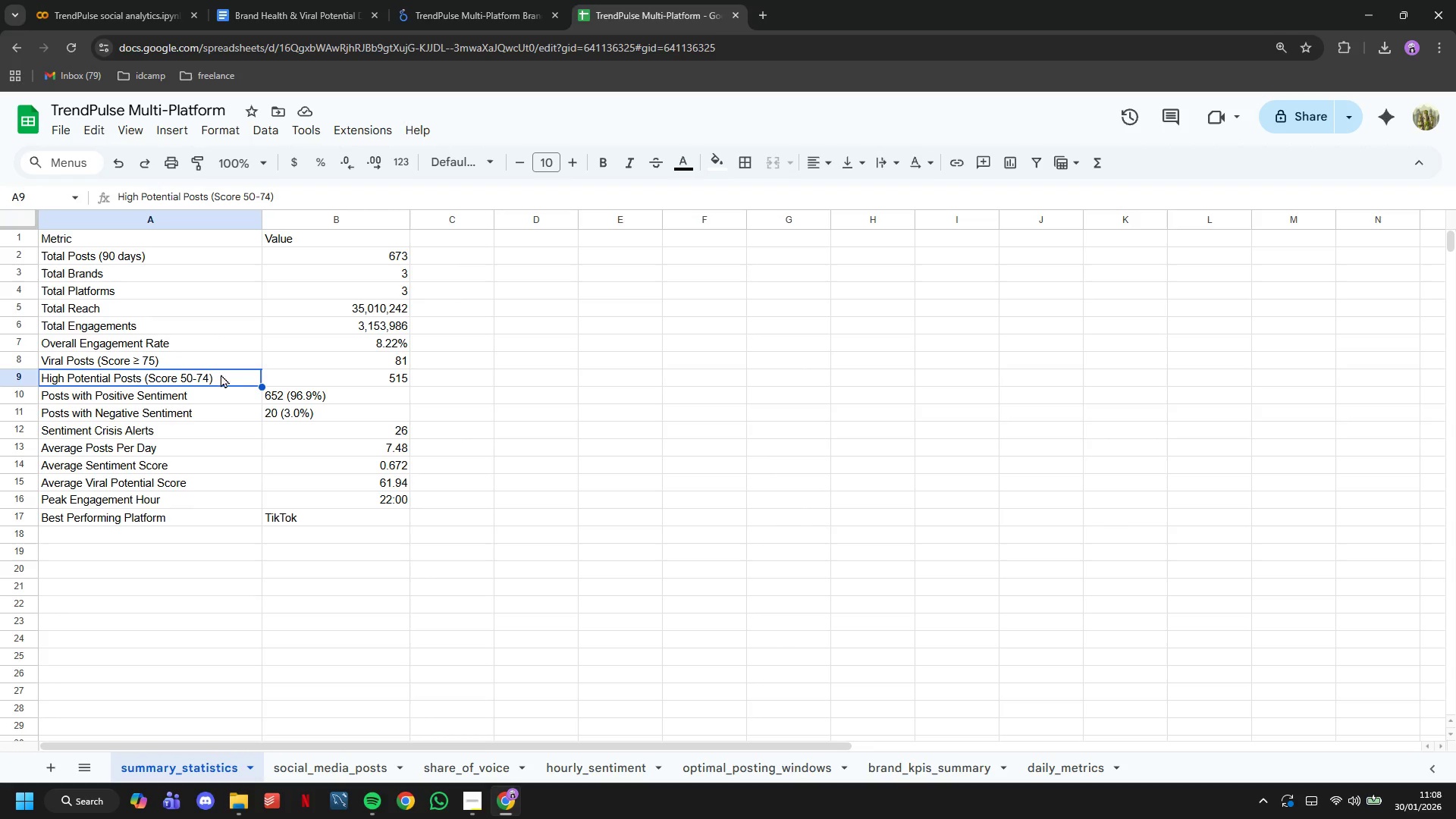 
left_click([238, 411])
 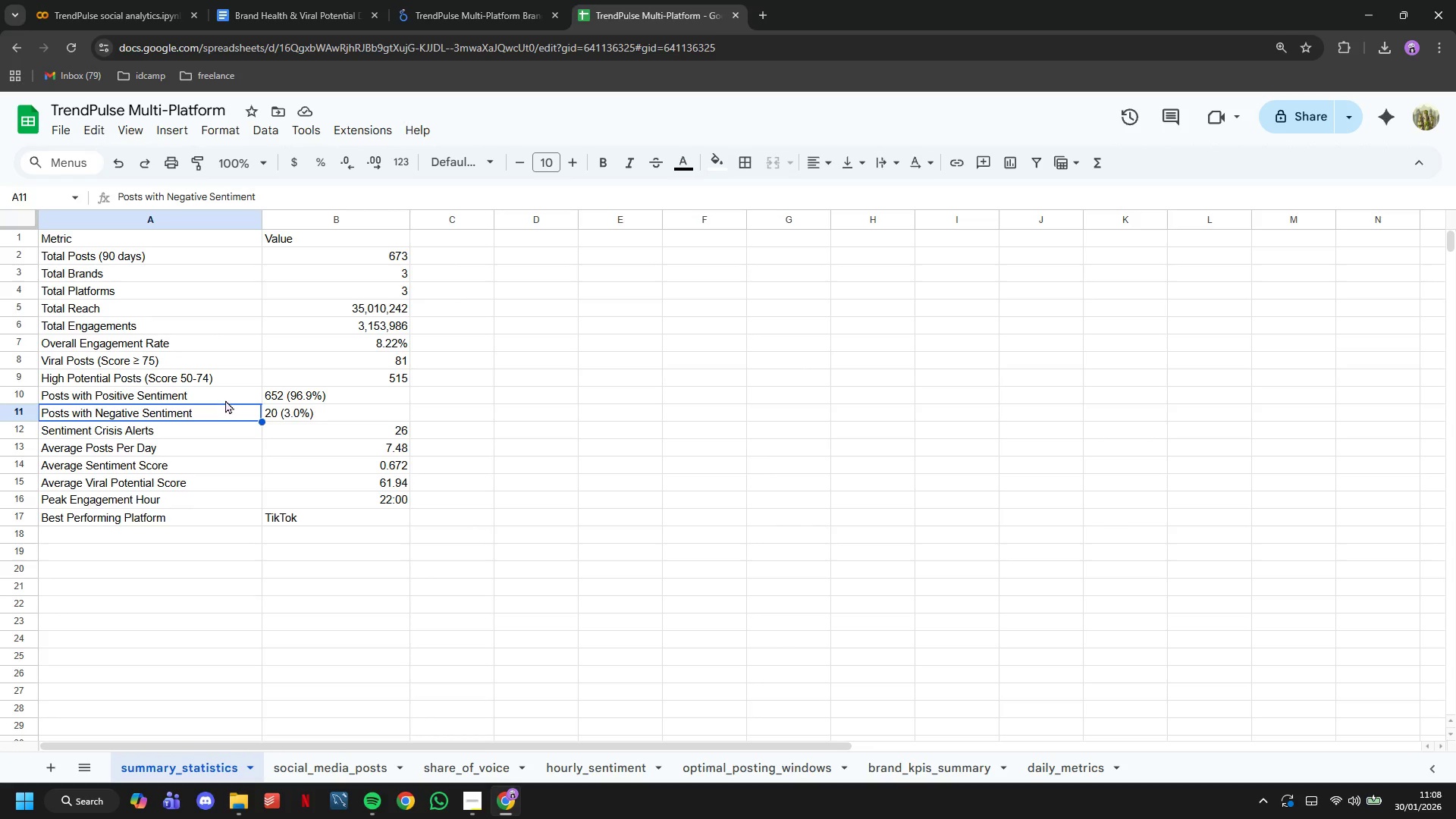 
left_click([225, 400])
 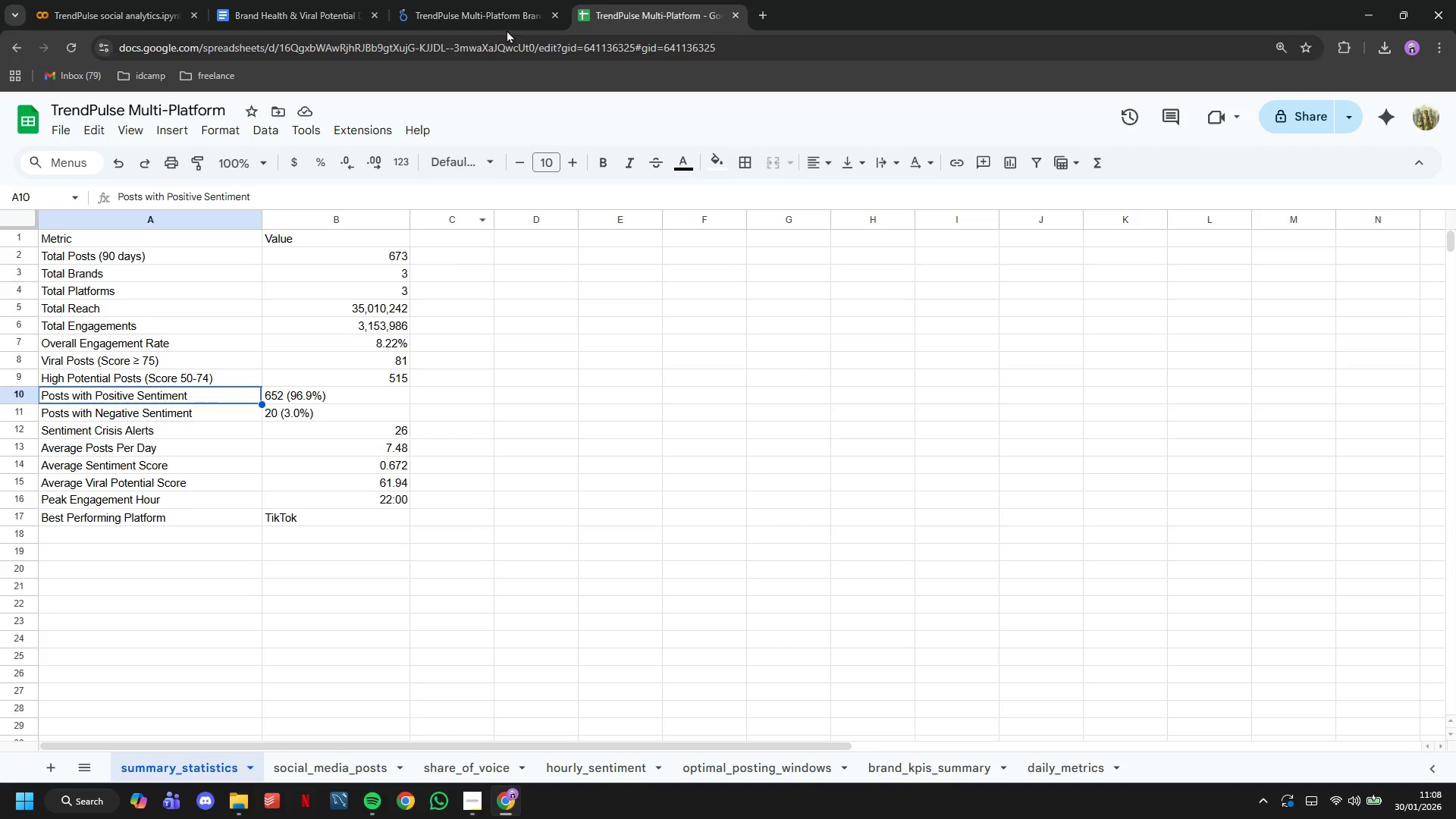 
left_click([494, 0])
 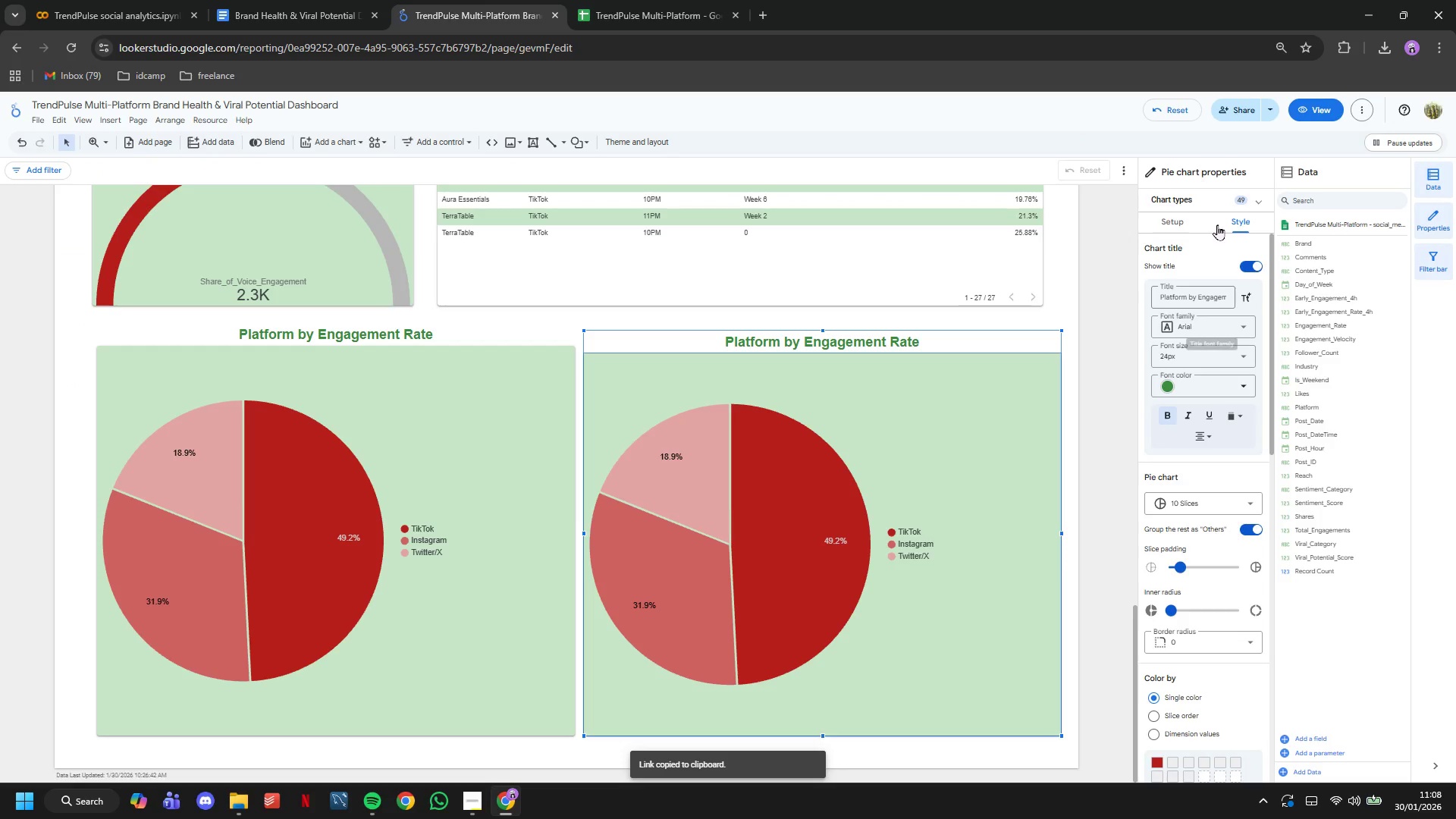 
left_click([1198, 224])
 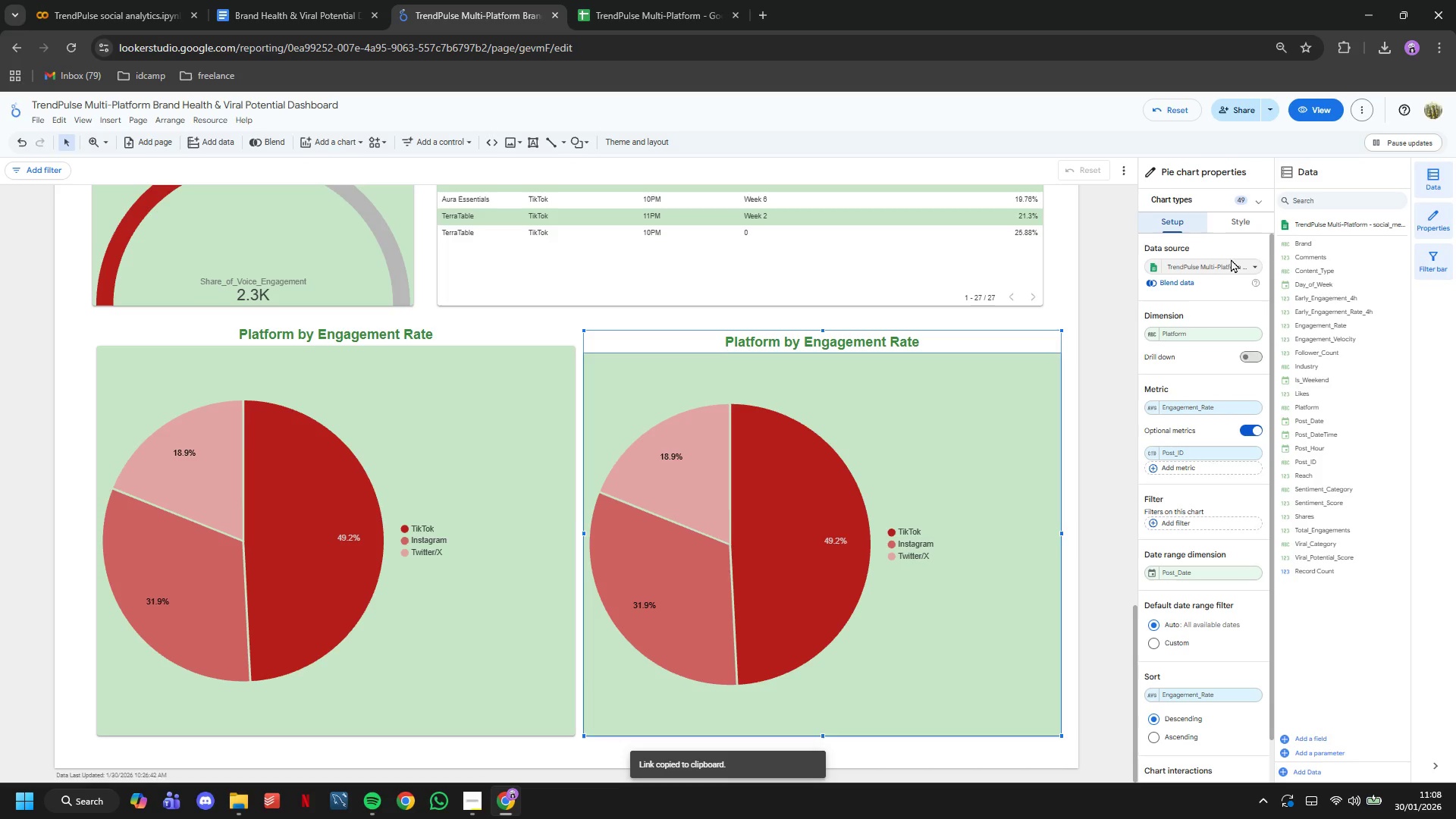 
left_click([1231, 262])
 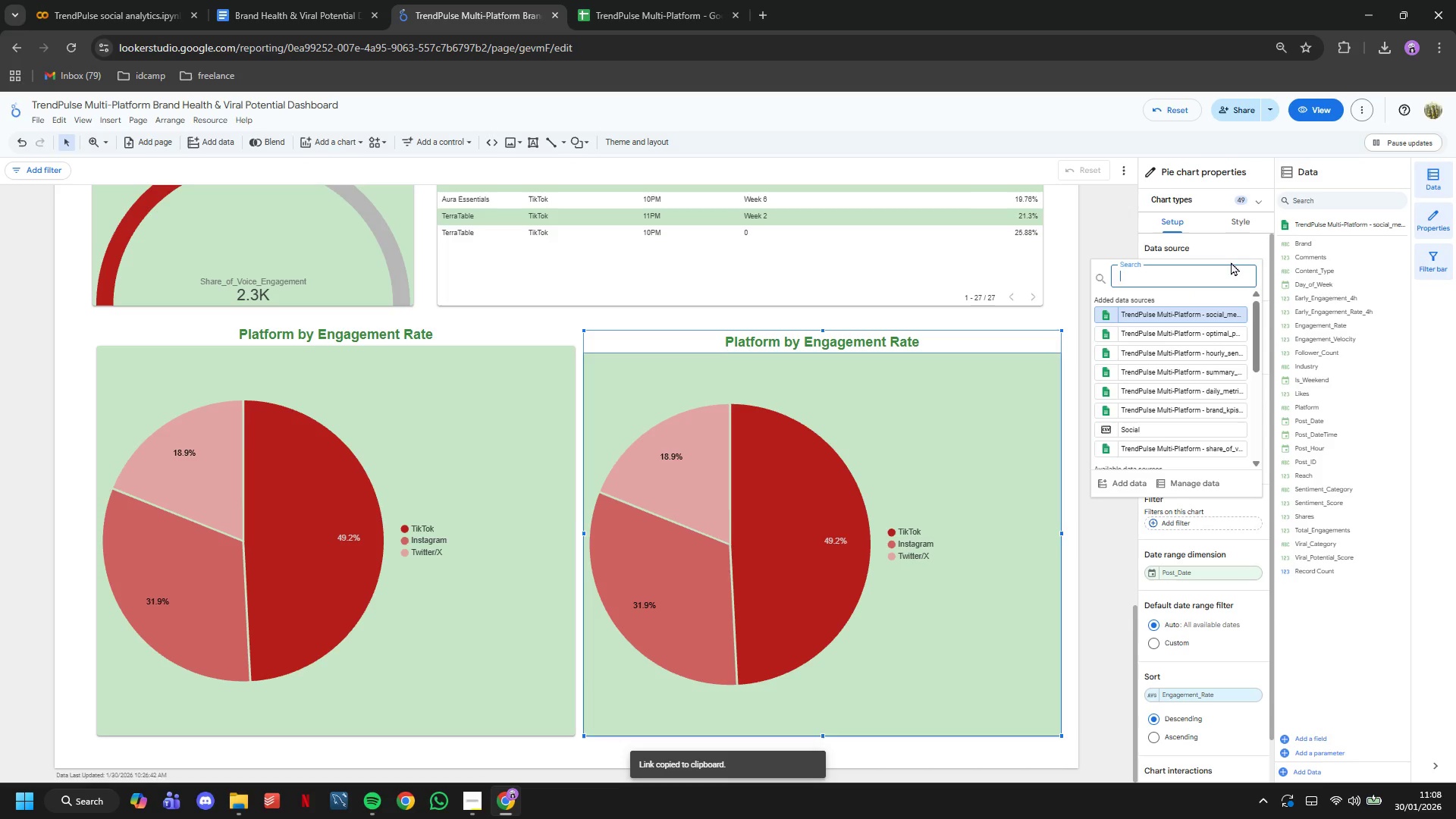 
left_click([1231, 262])
 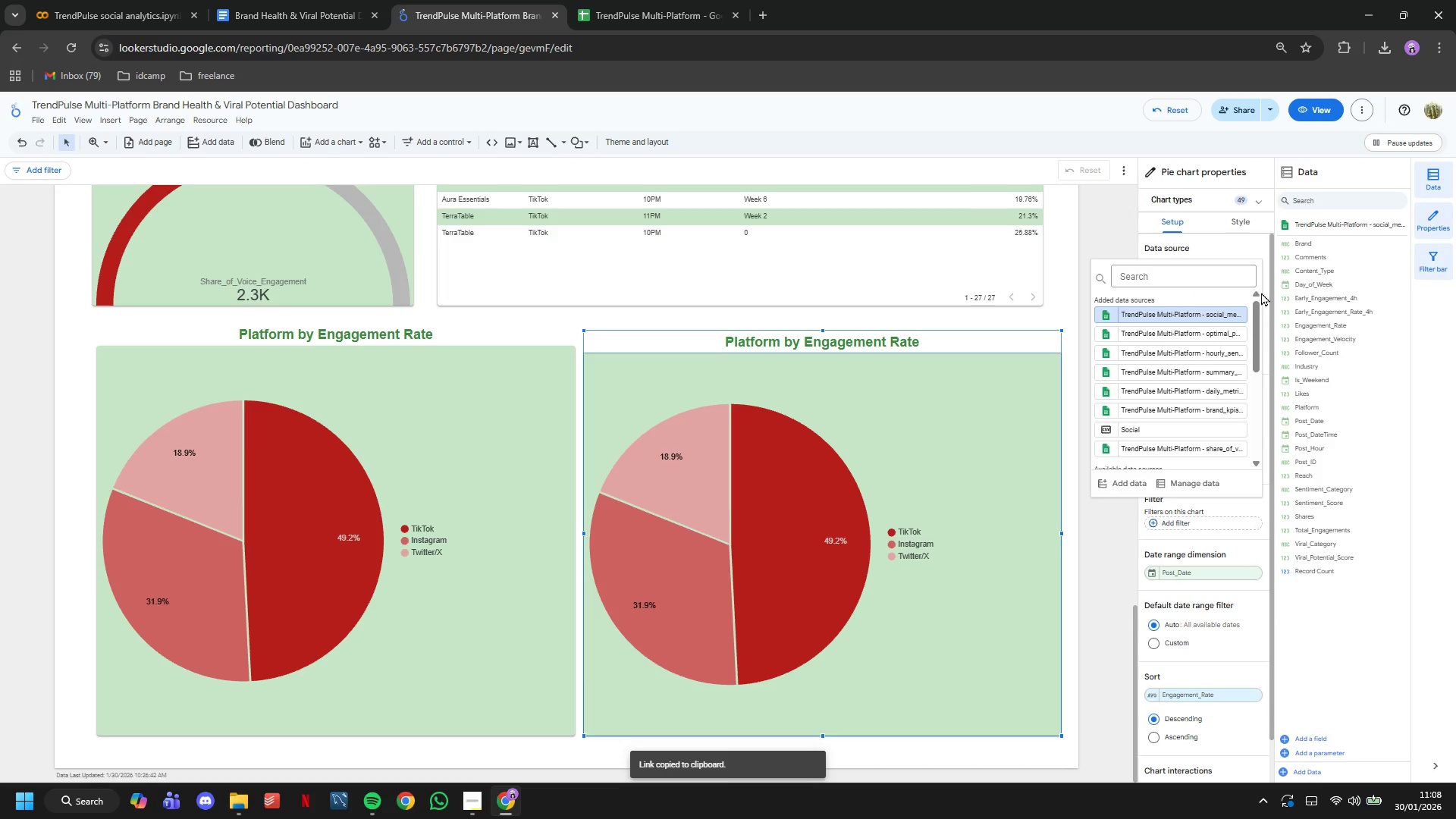 
left_click([1261, 292])
 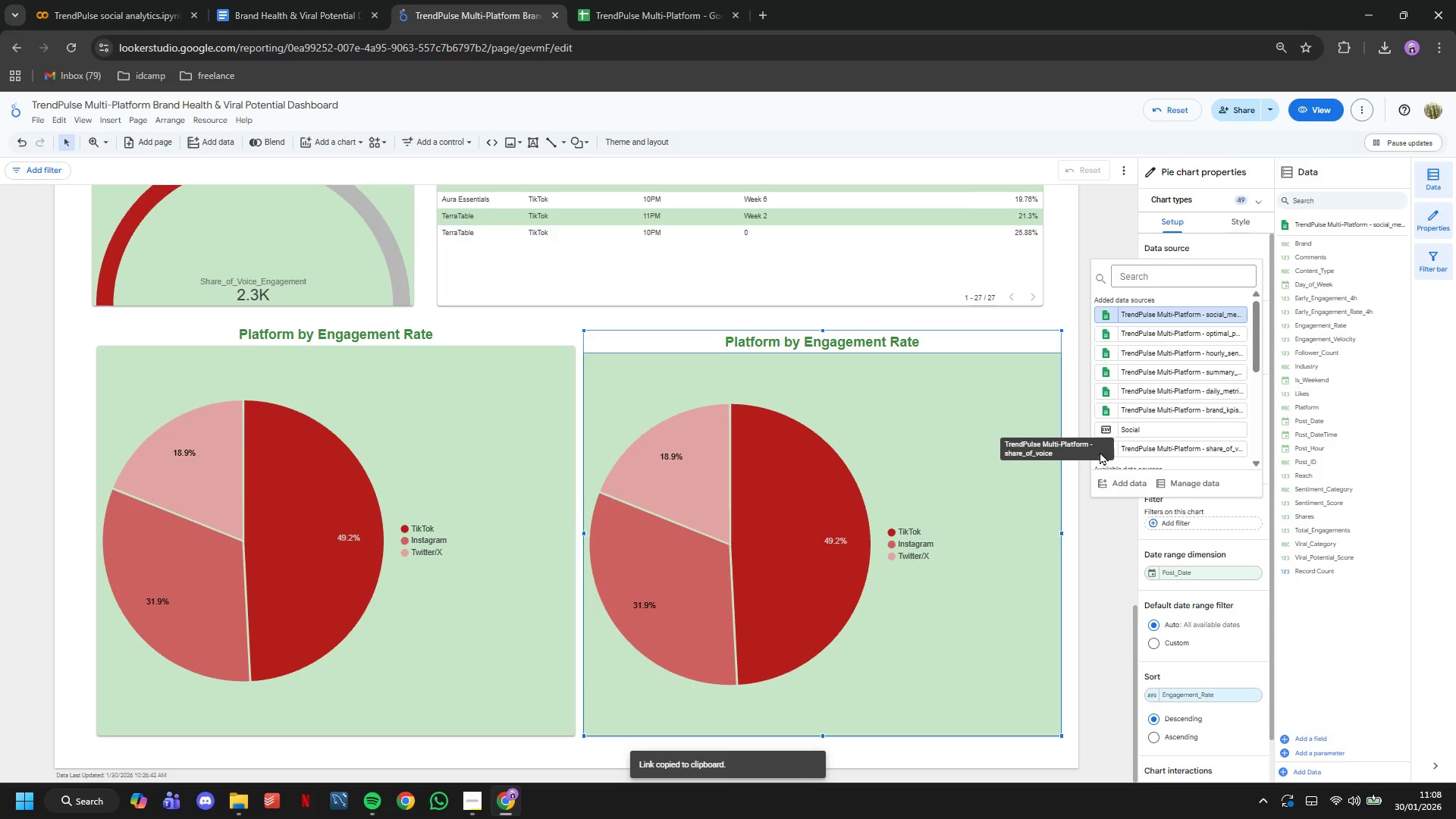 
left_click([1078, 428])
 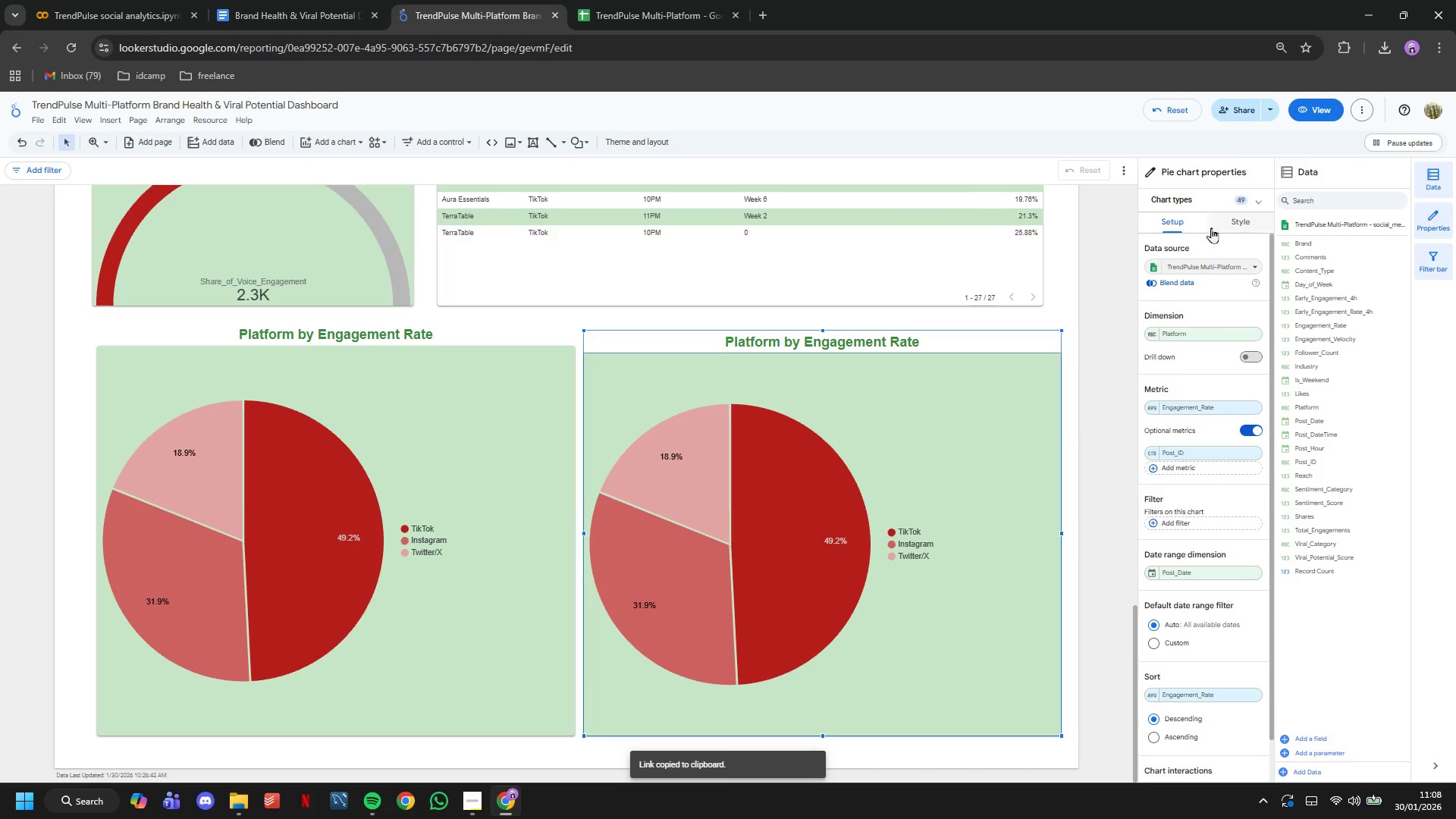 
left_click([1212, 228])
 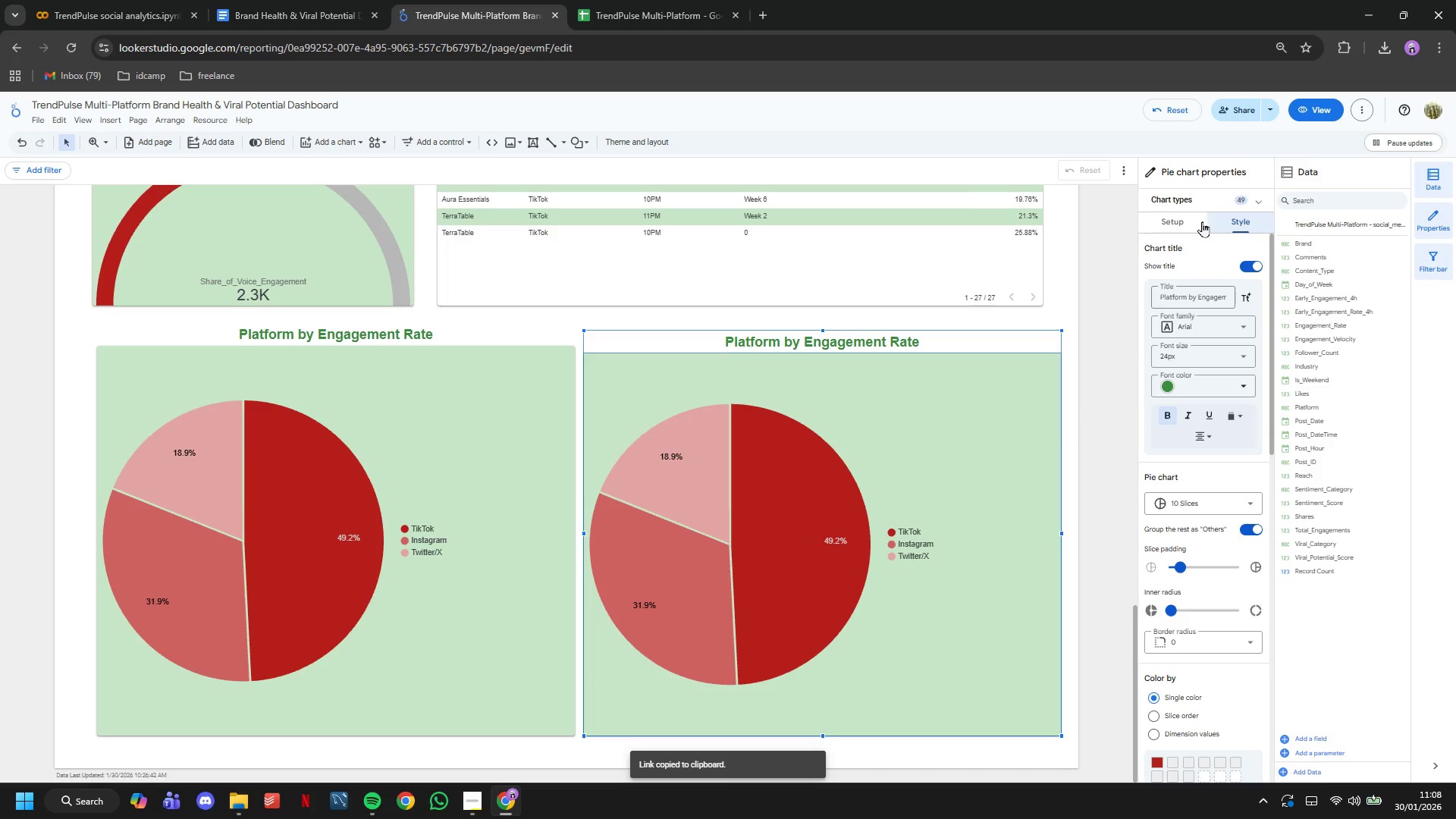 
left_click([1186, 207])
 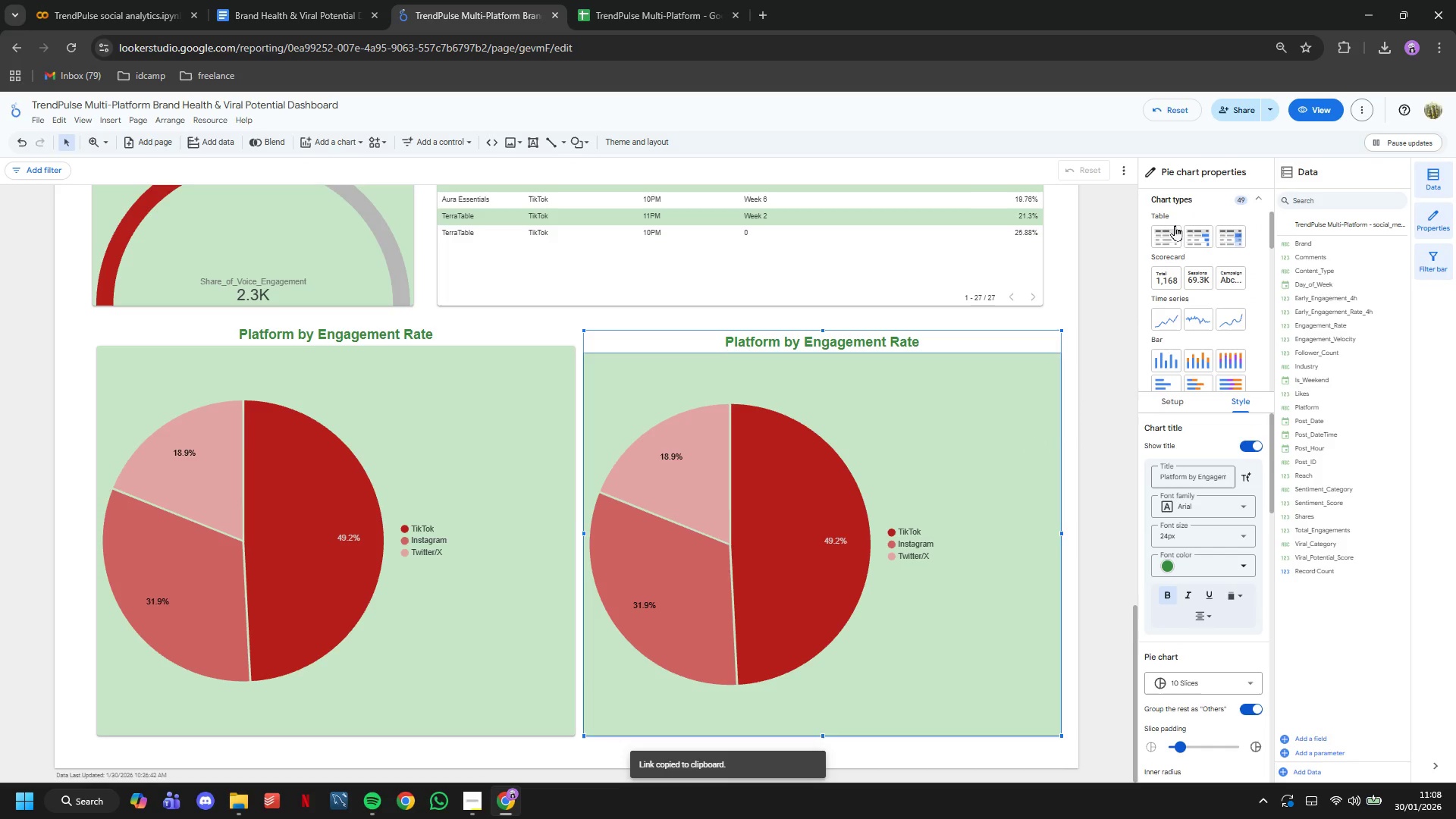 
left_click([1172, 232])
 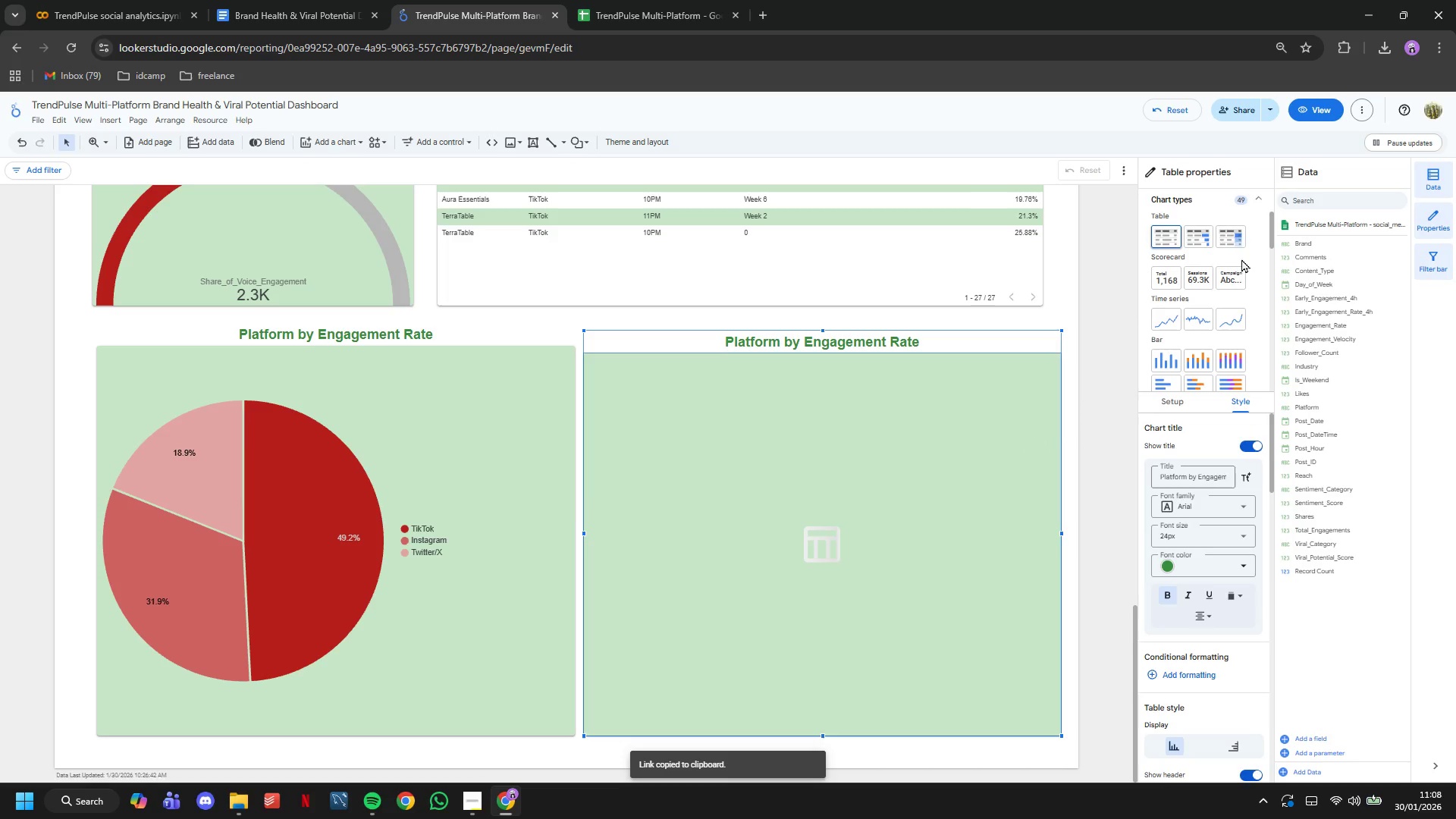 
left_click([1247, 204])
 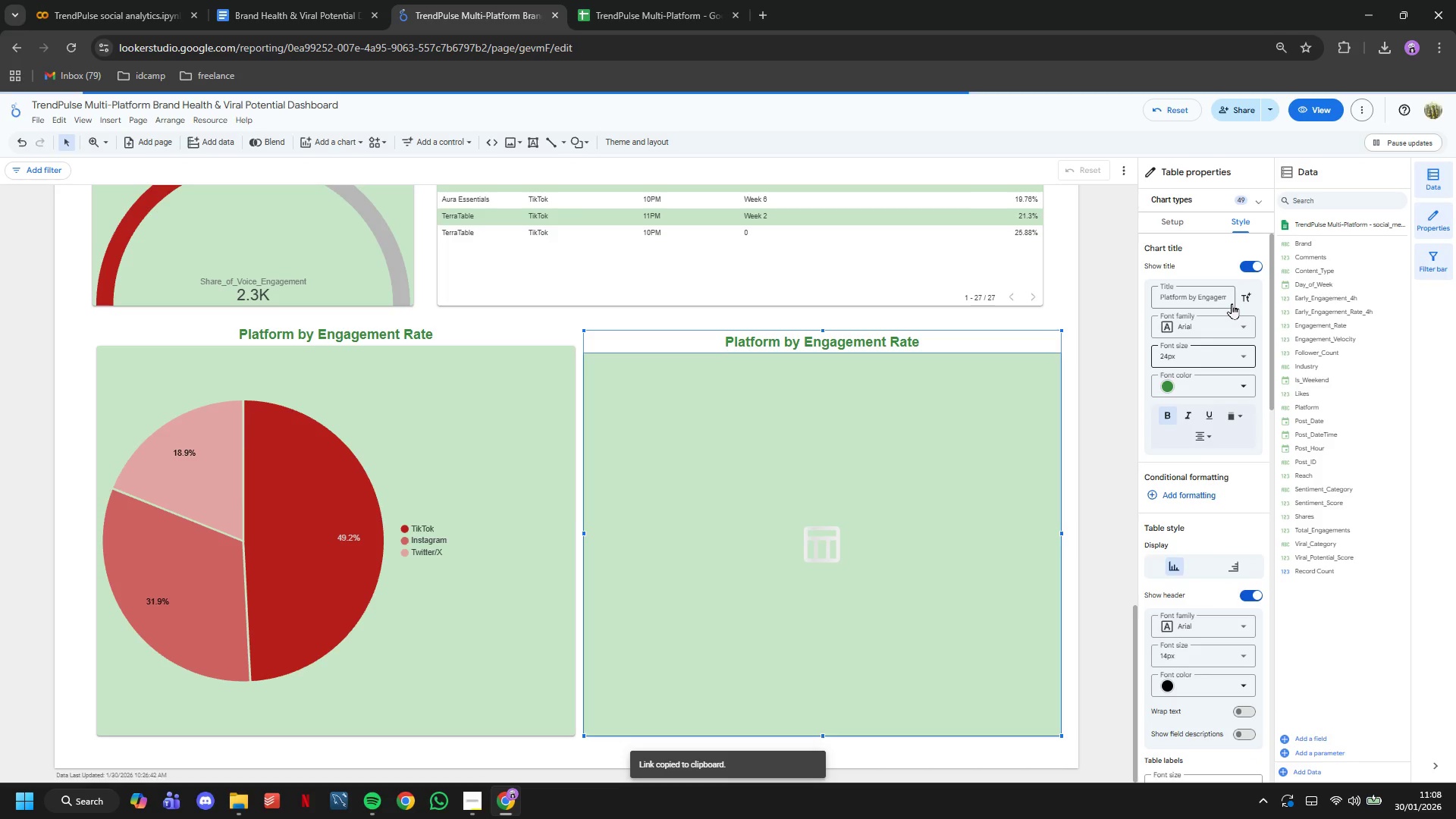 
left_click([1178, 217])
 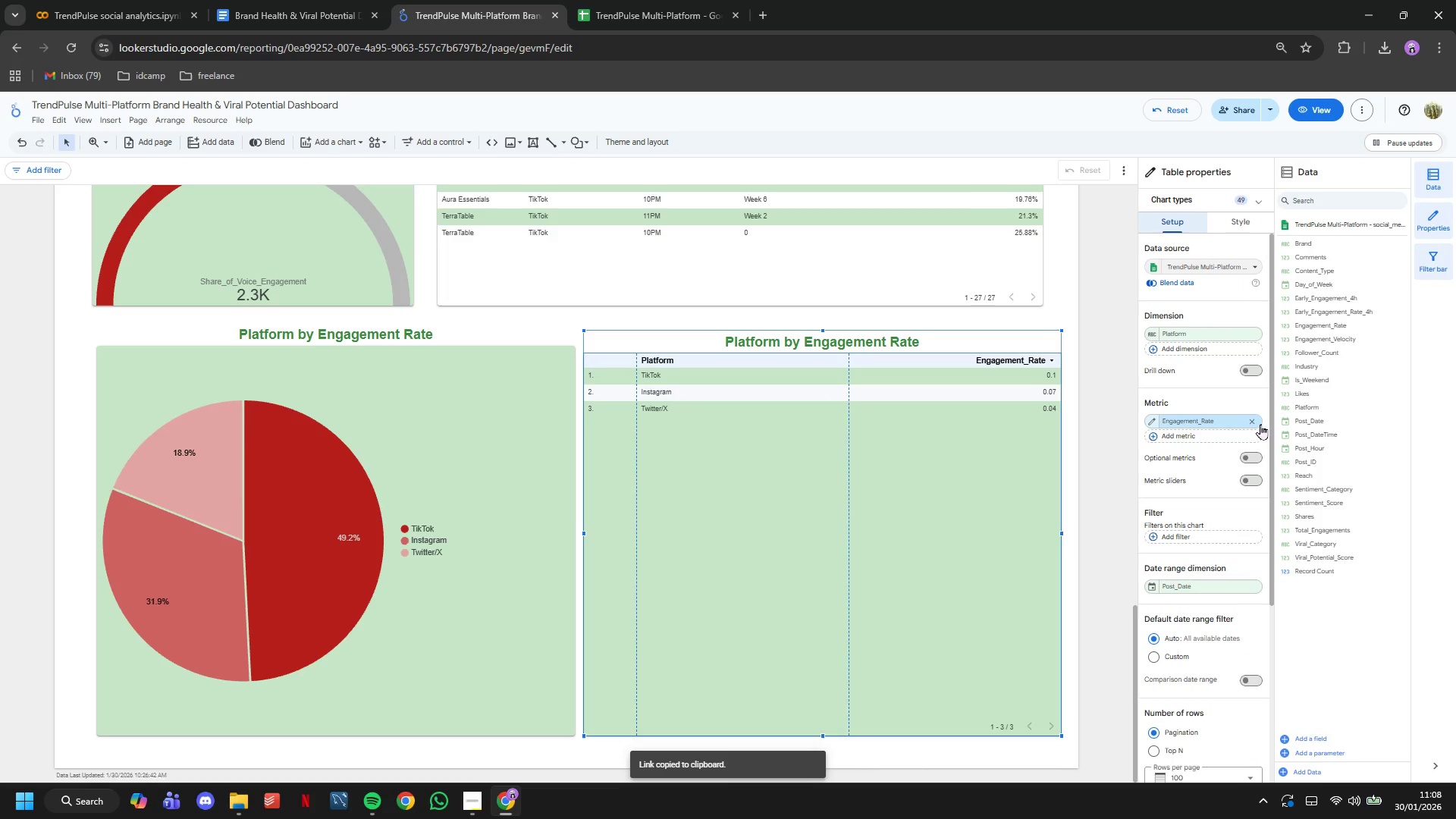 
left_click([1255, 419])
 